 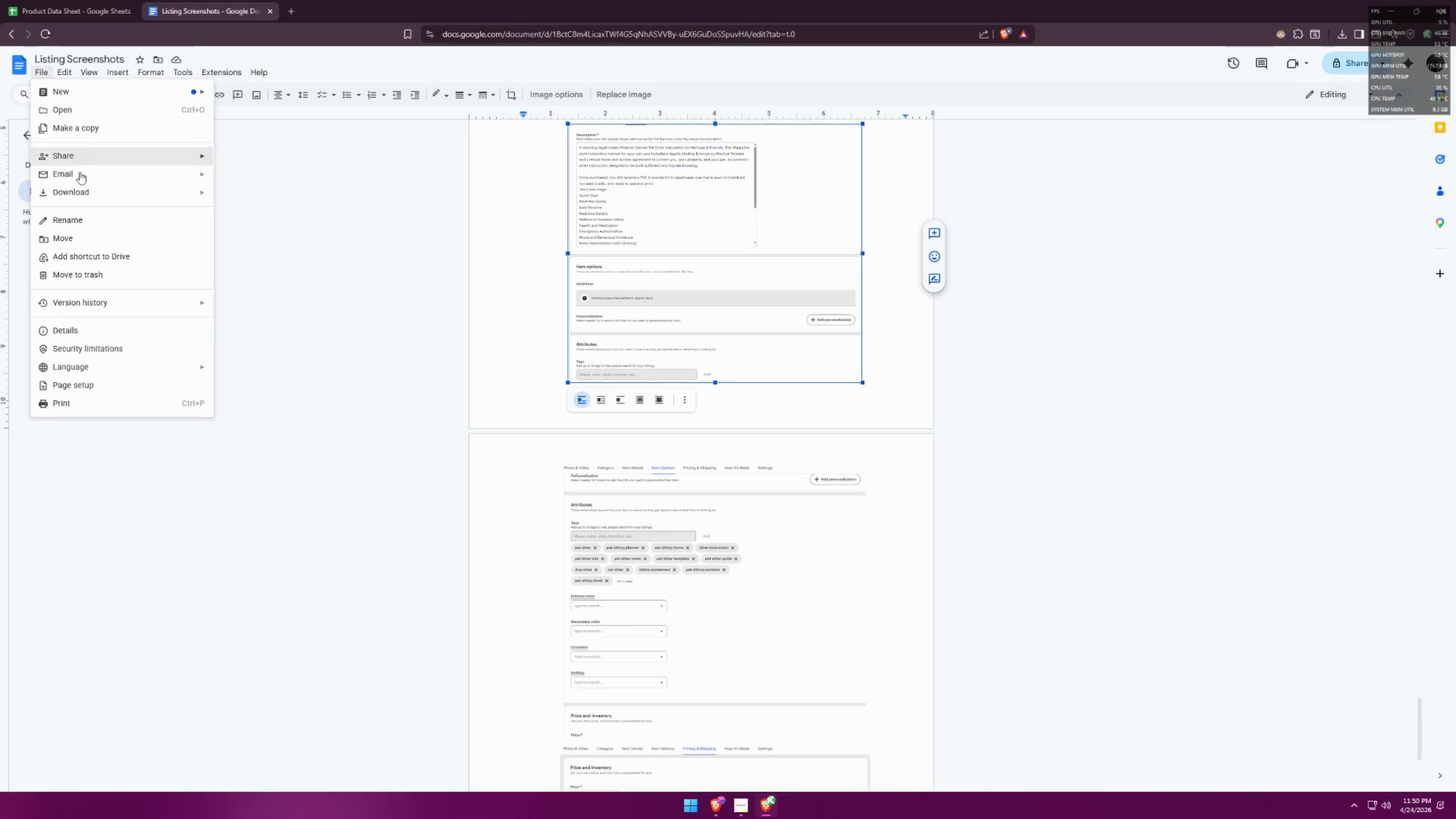 
left_click([266, 219])
 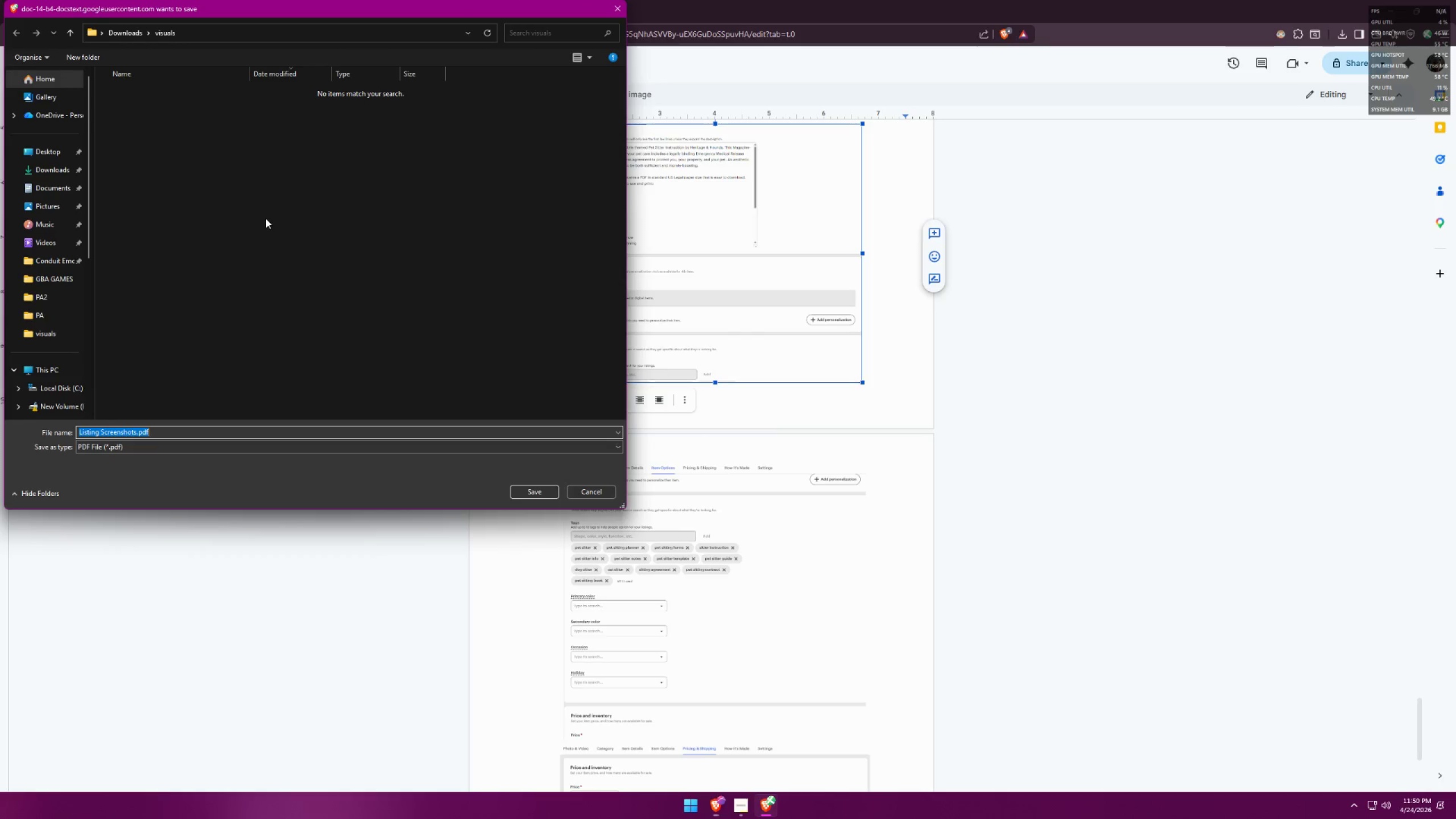 
left_click_drag(start_coordinate=[284, 24], to_coordinate=[444, 70])
 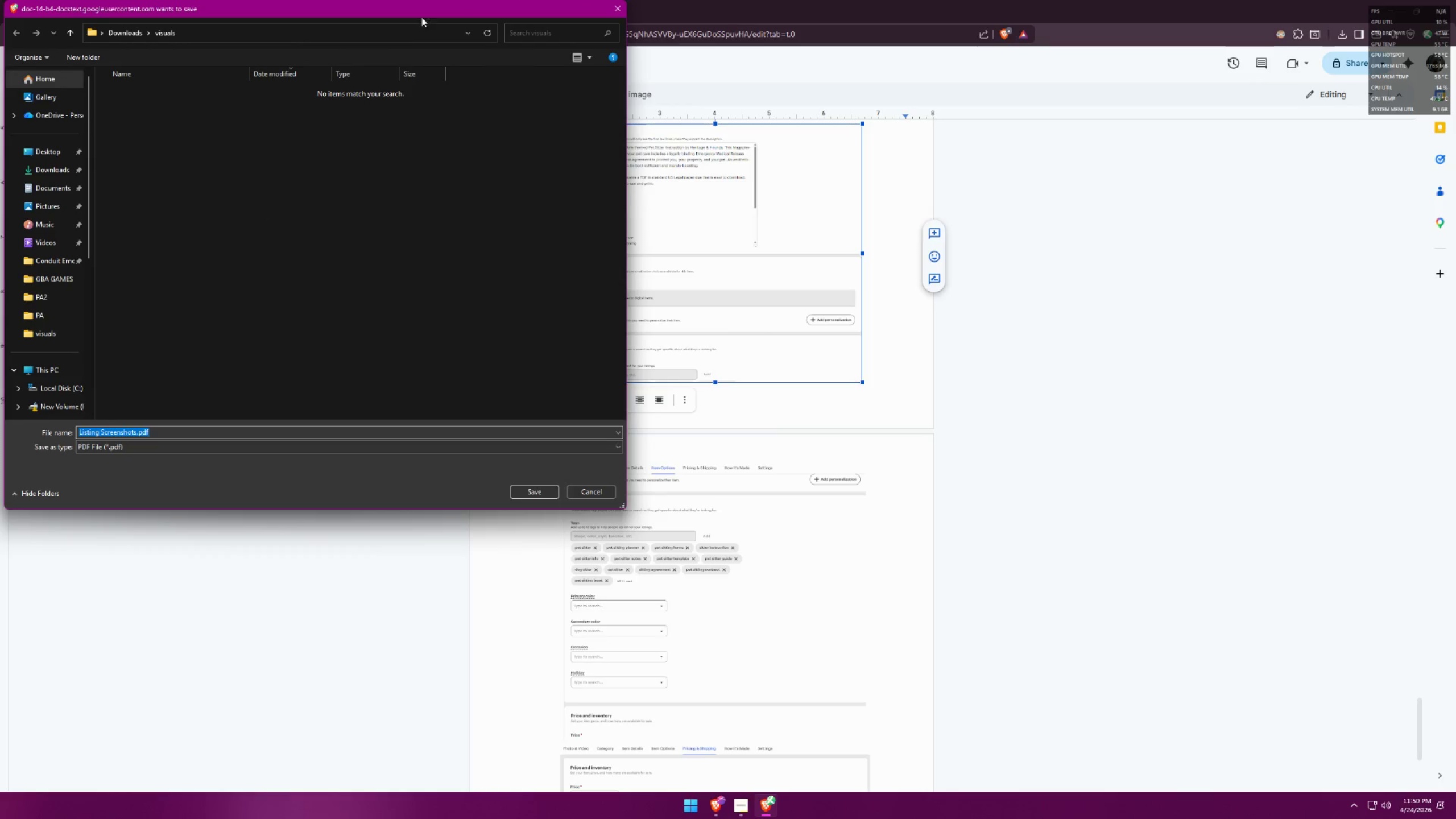 
left_click_drag(start_coordinate=[421, 14], to_coordinate=[638, 75])
 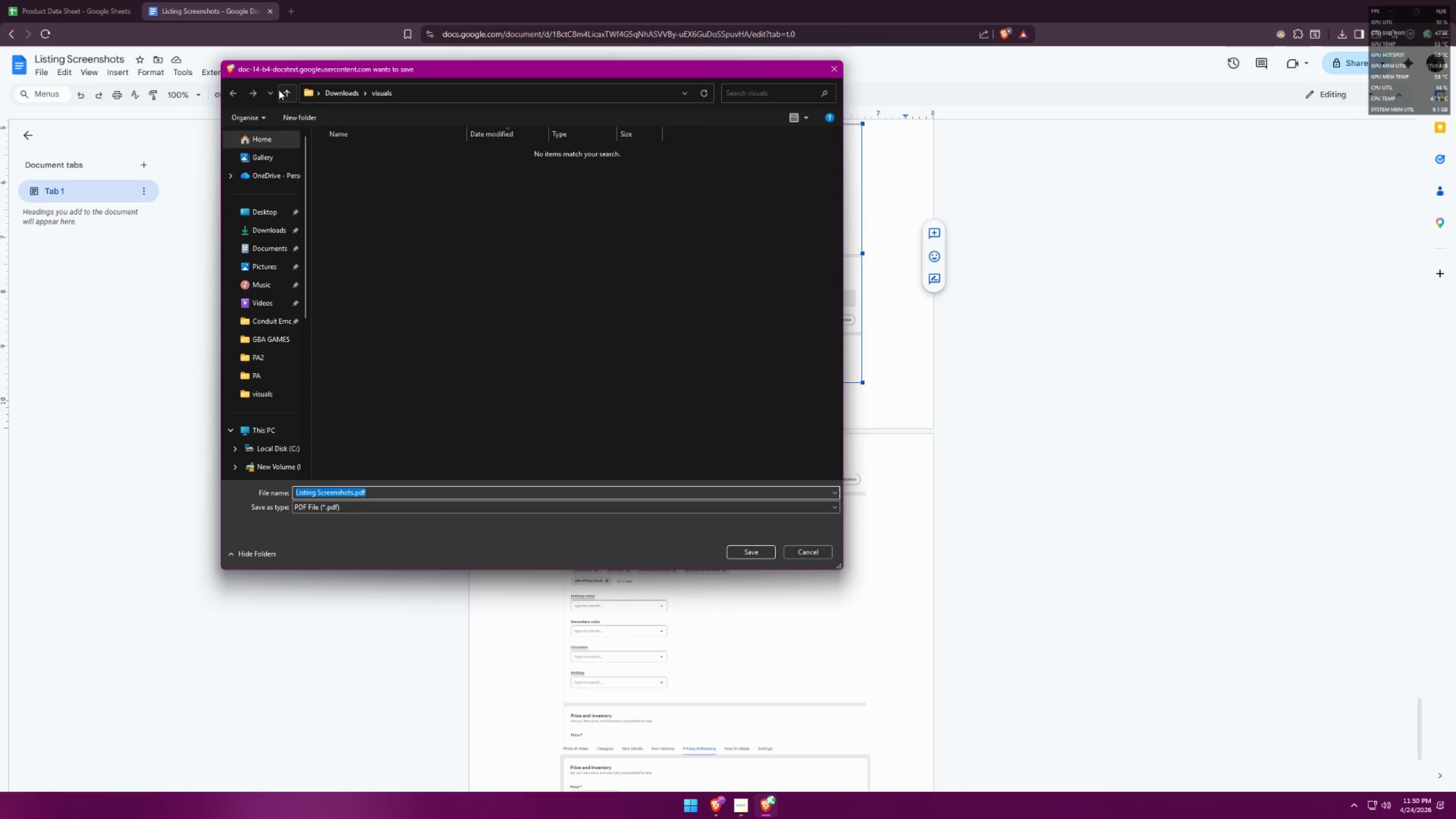 
left_click([279, 89])
 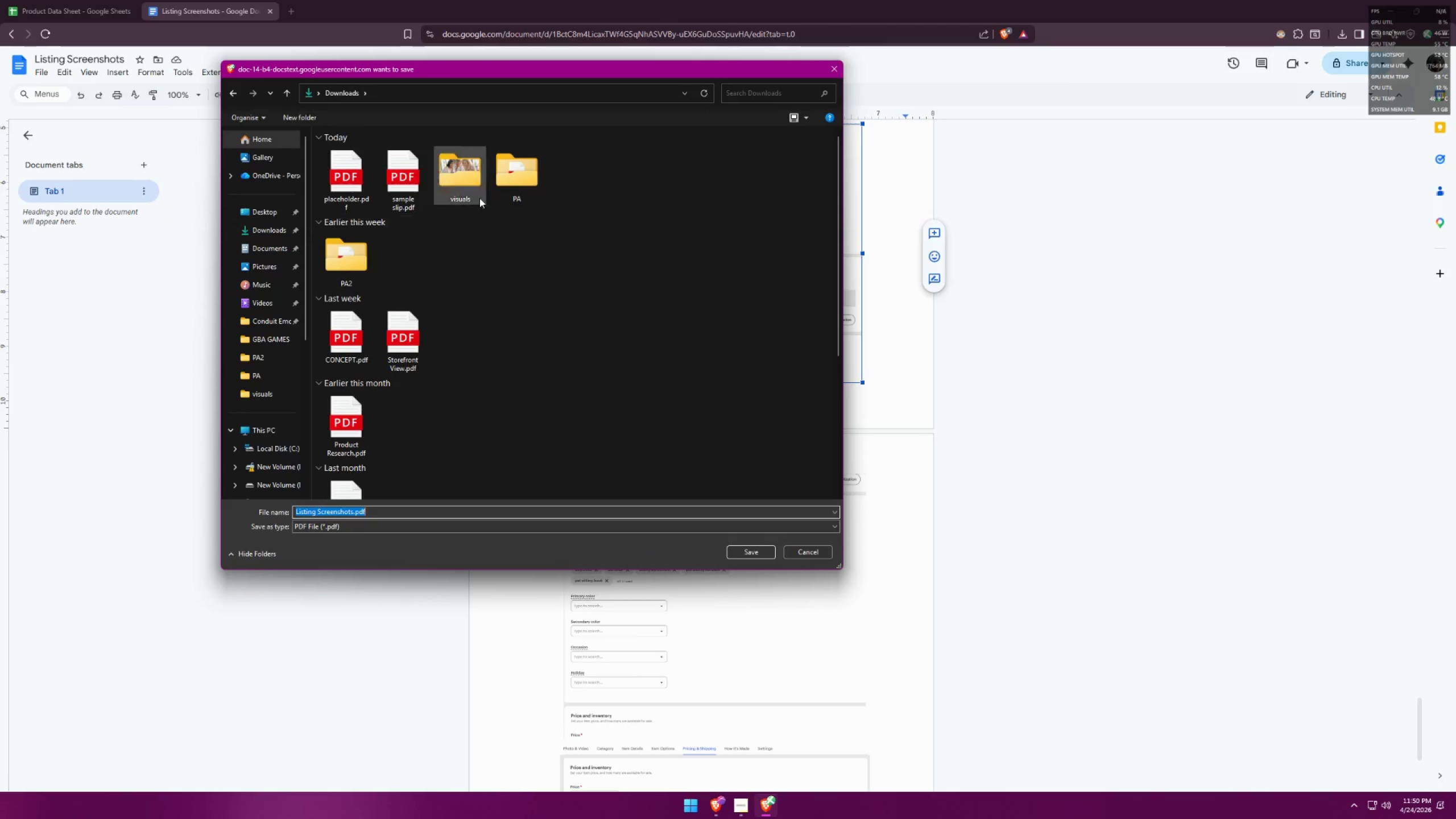 
double_click([514, 175])
 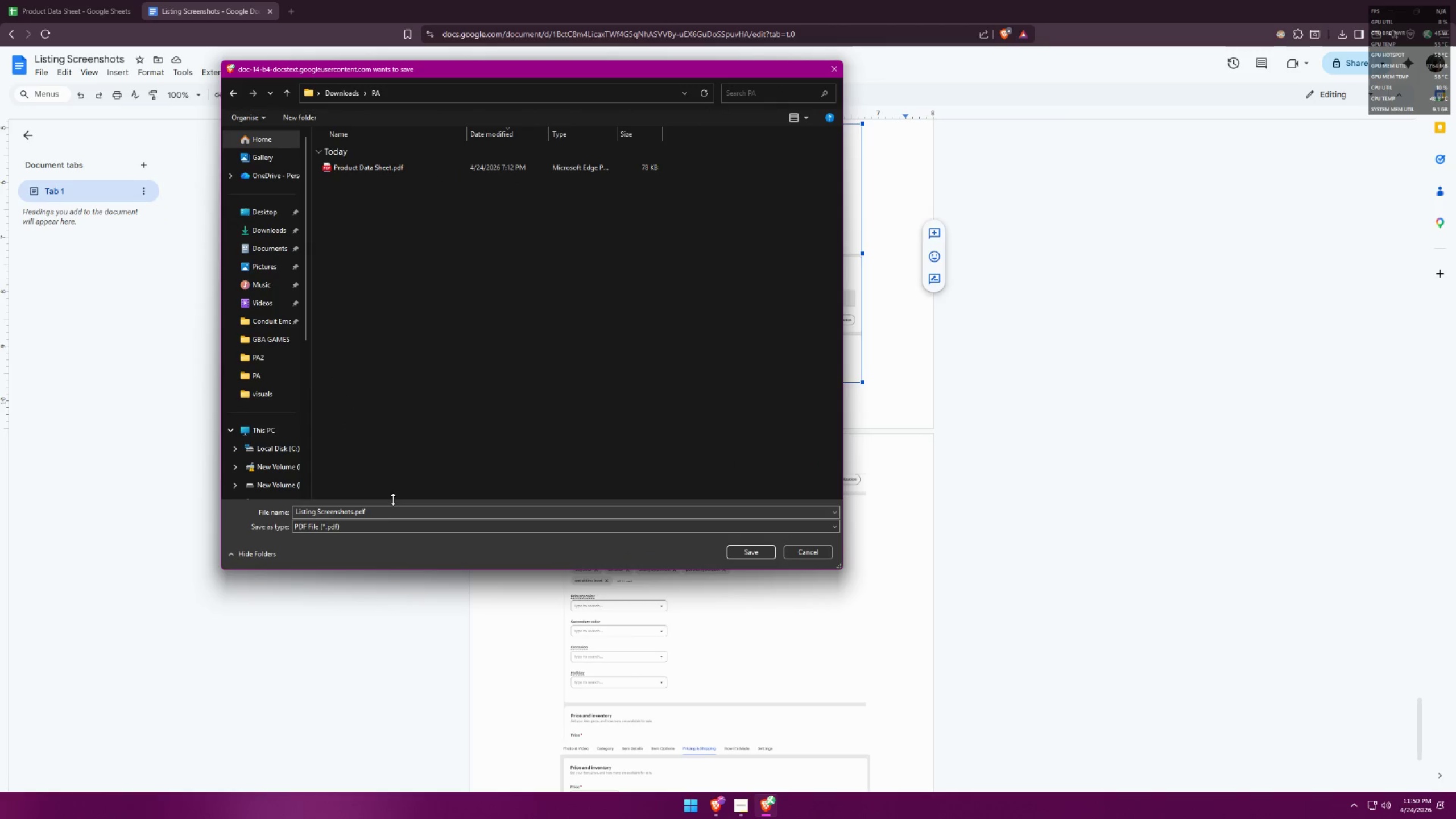 
left_click([383, 509])
 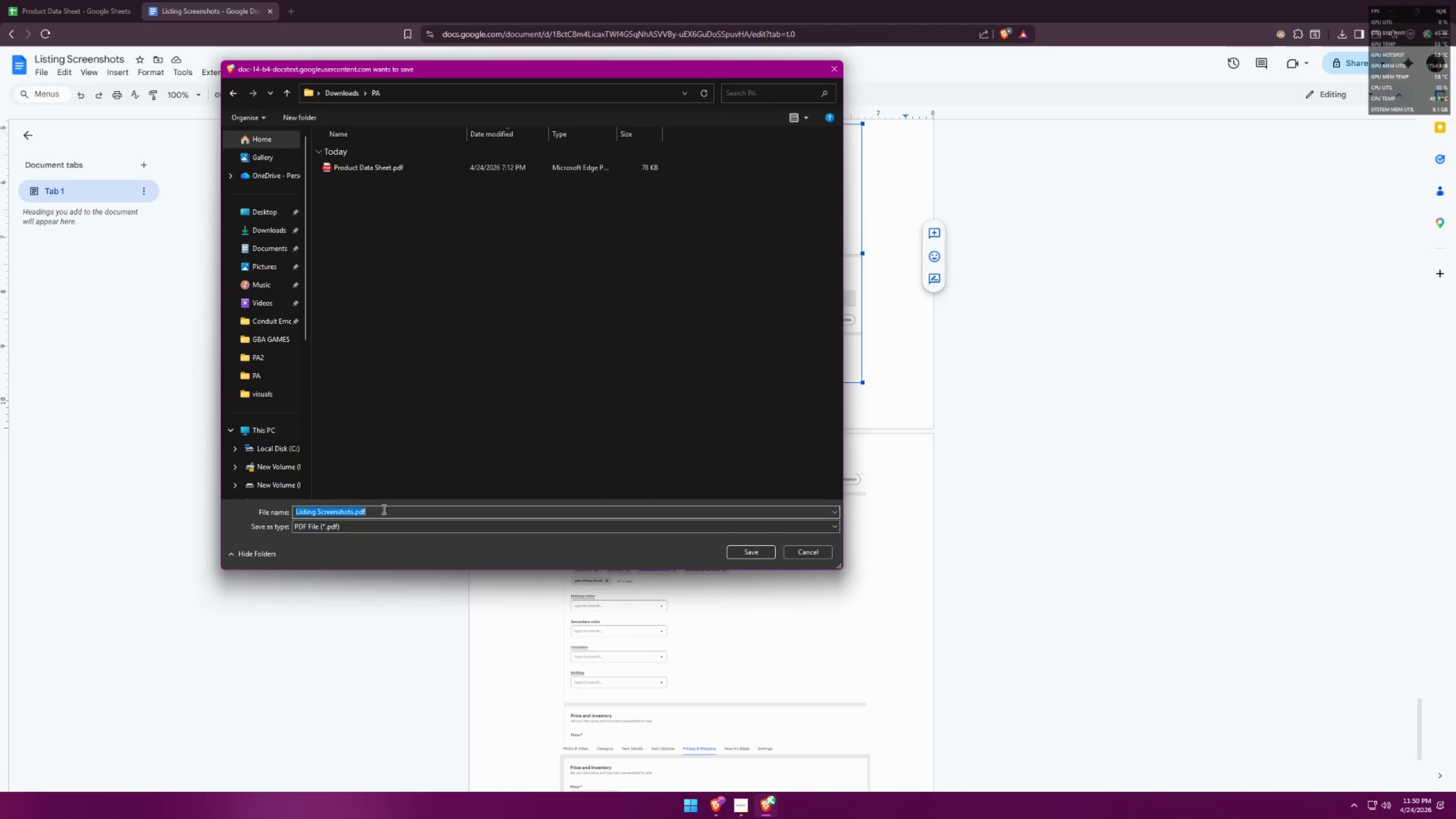 
key(Control+V)
 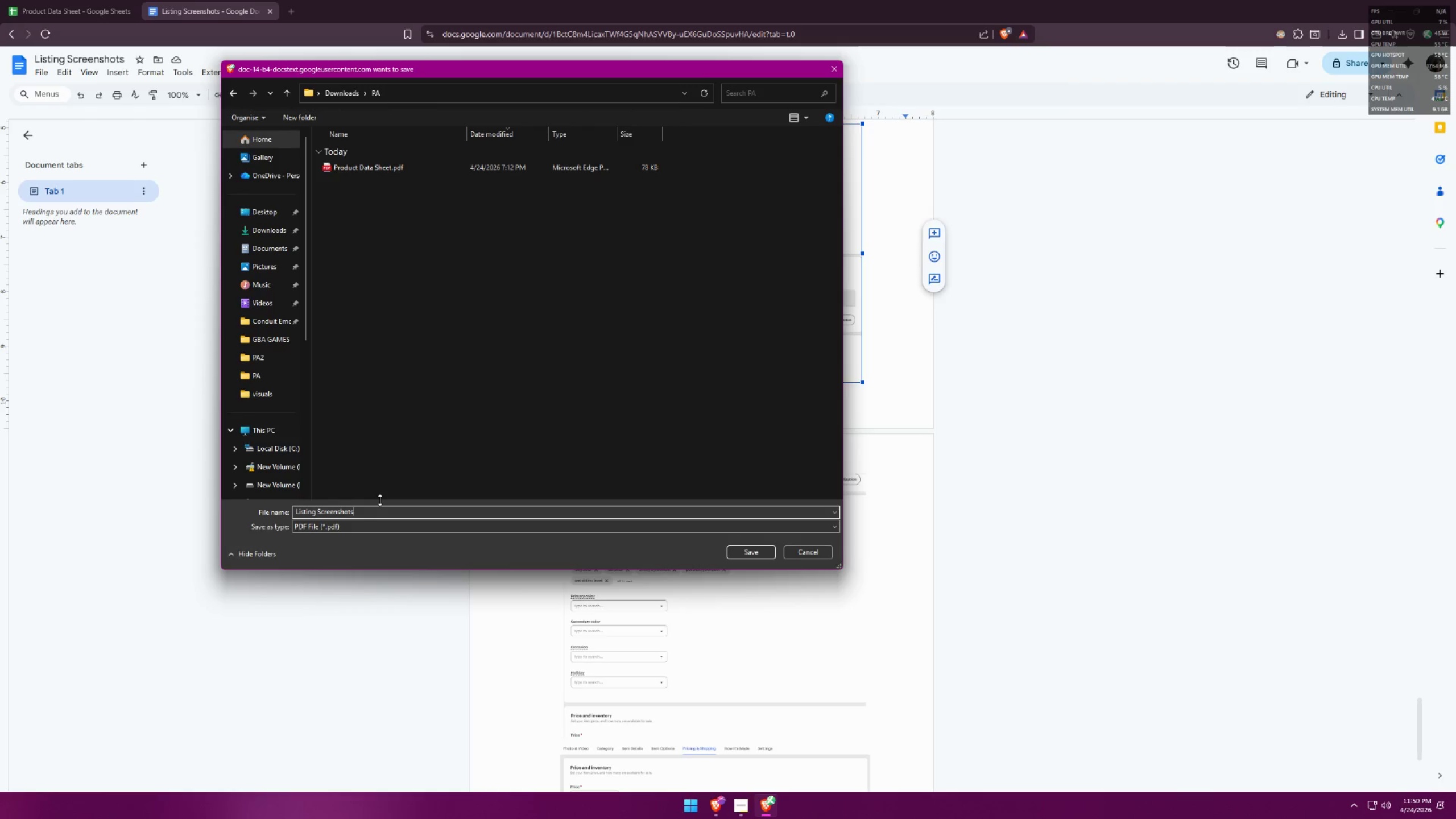 
wait(12.17)
 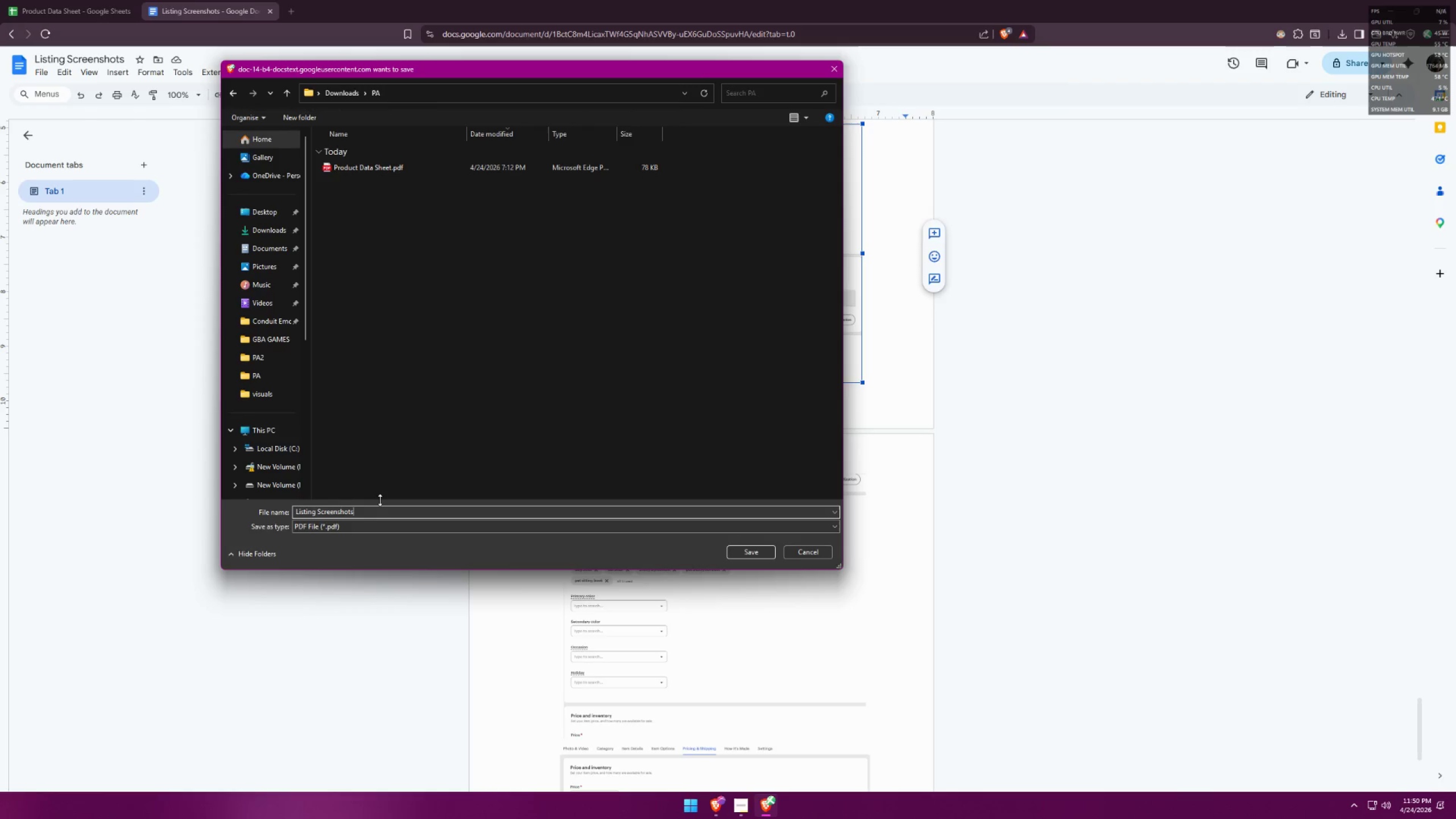 
left_click([278, 92])
 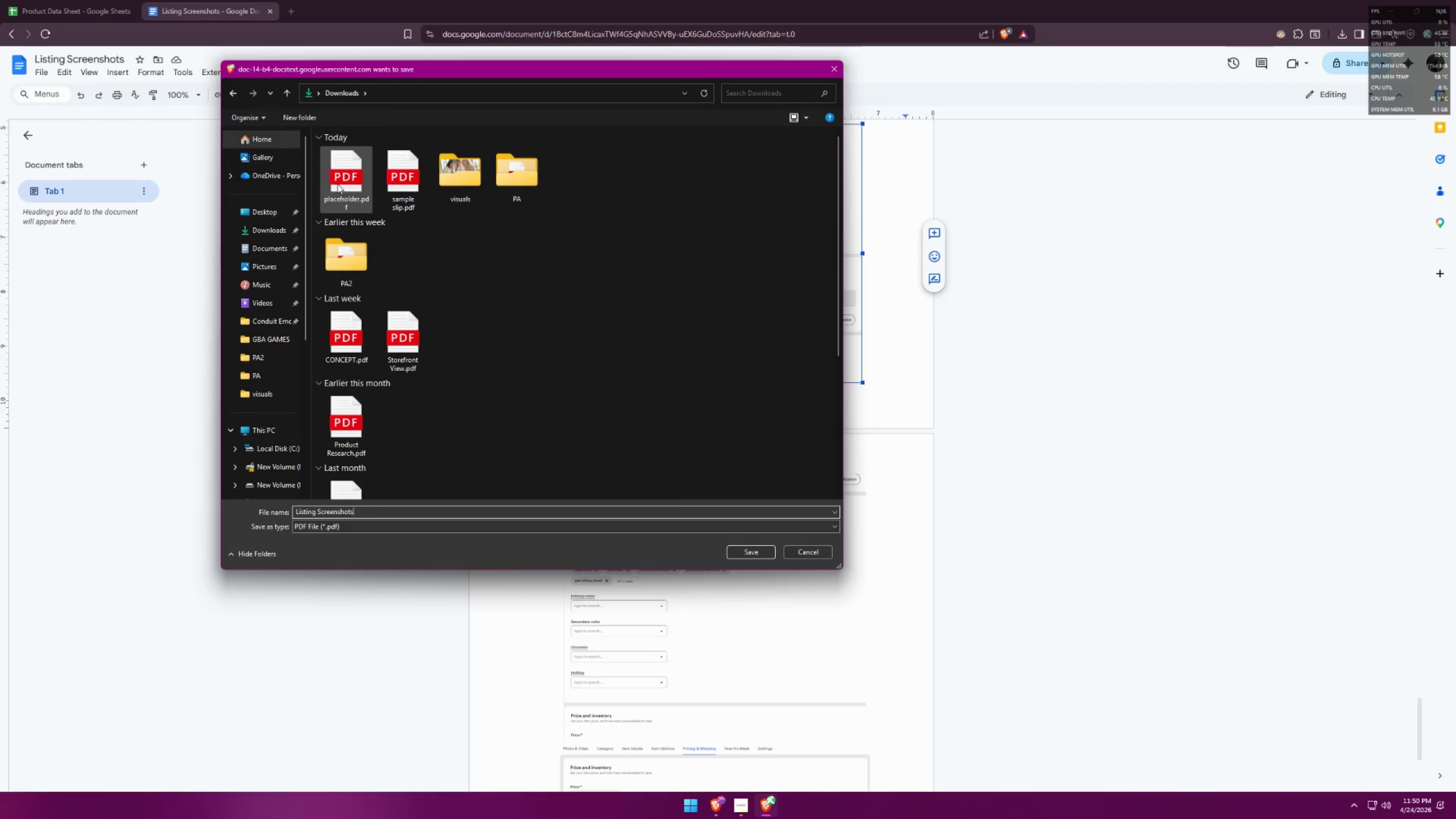 
double_click([512, 169])
 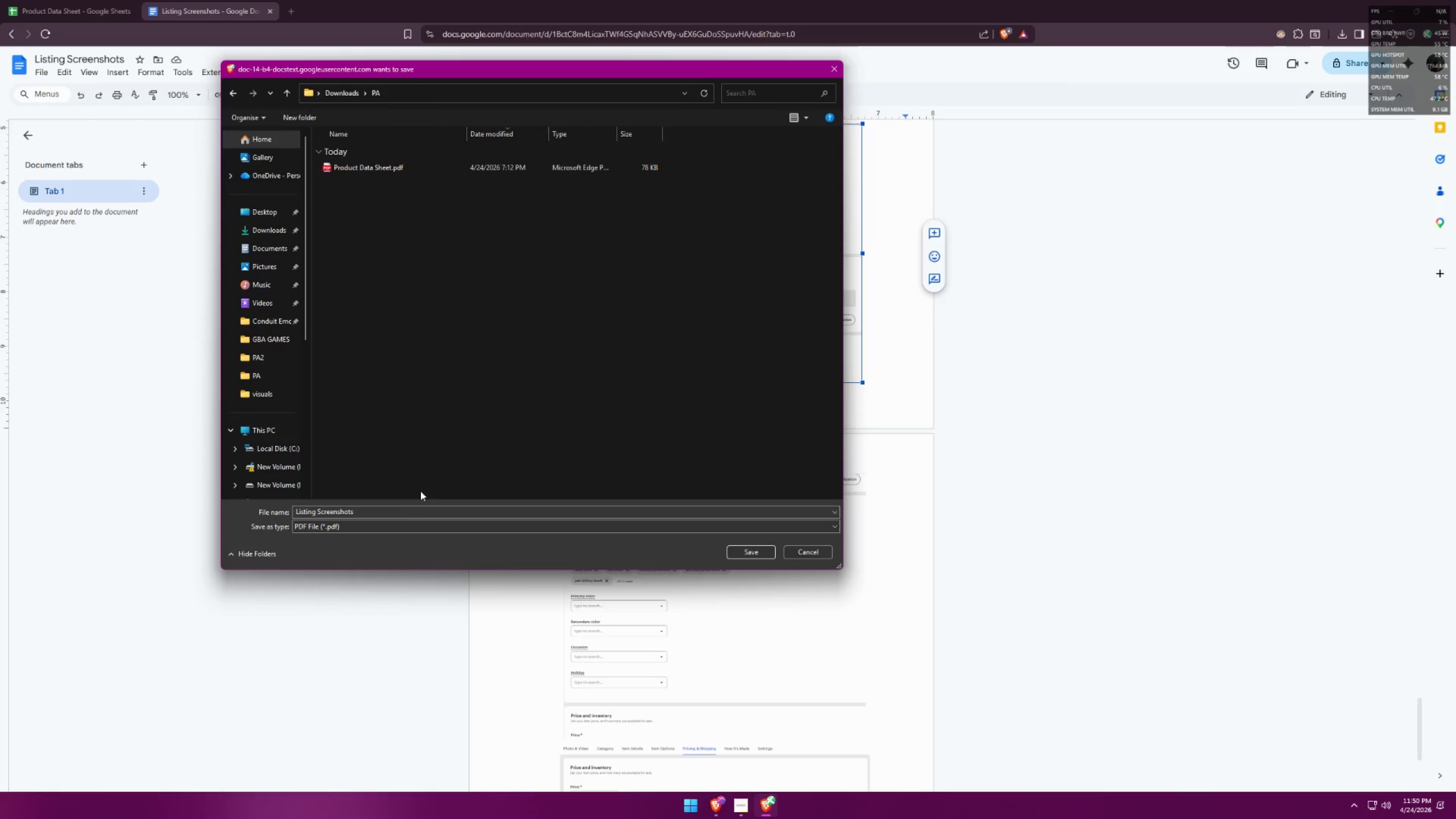 
left_click_drag(start_coordinate=[402, 515], to_coordinate=[285, 506])
 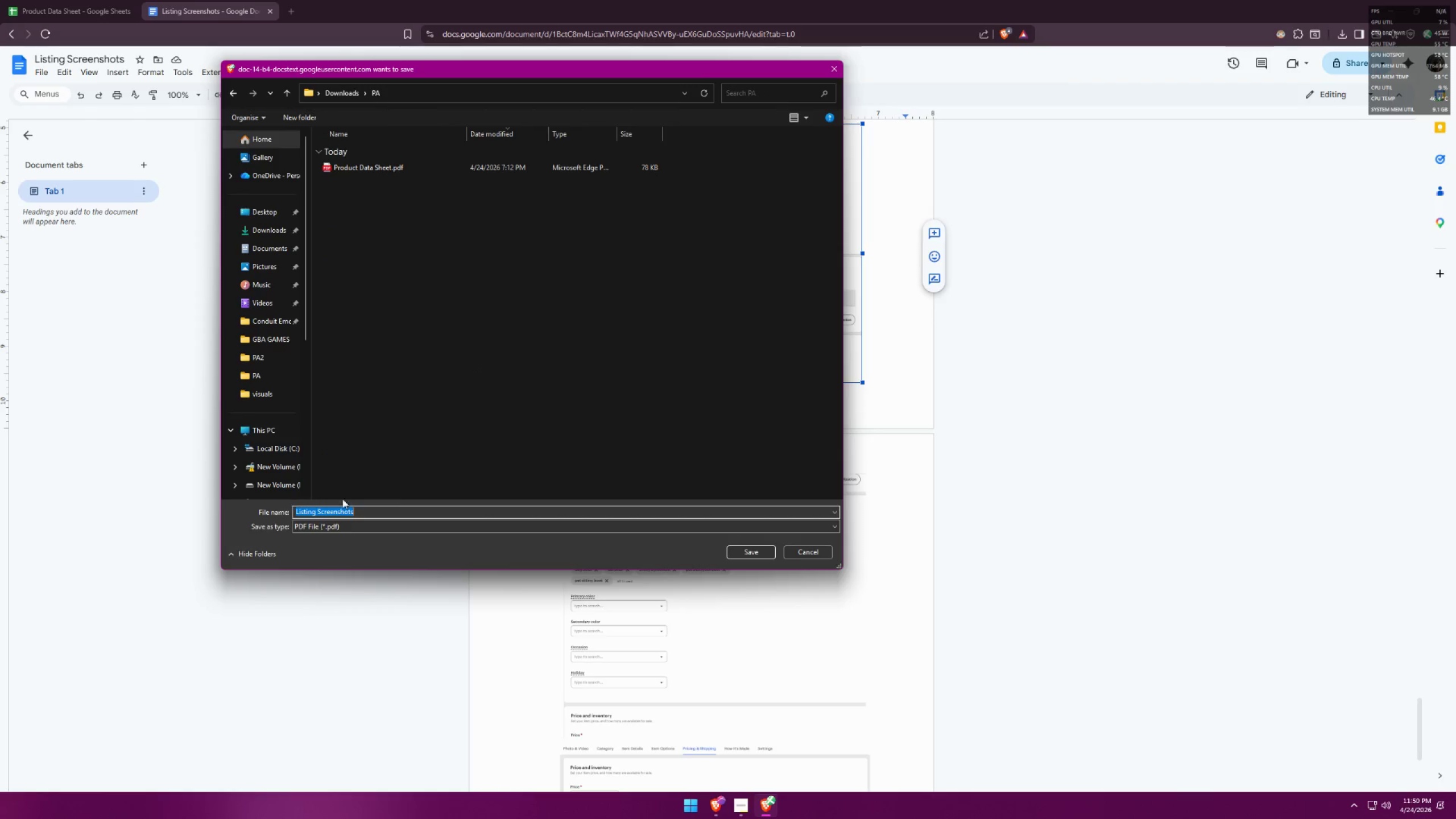 
key(Control+ControlLeft)
 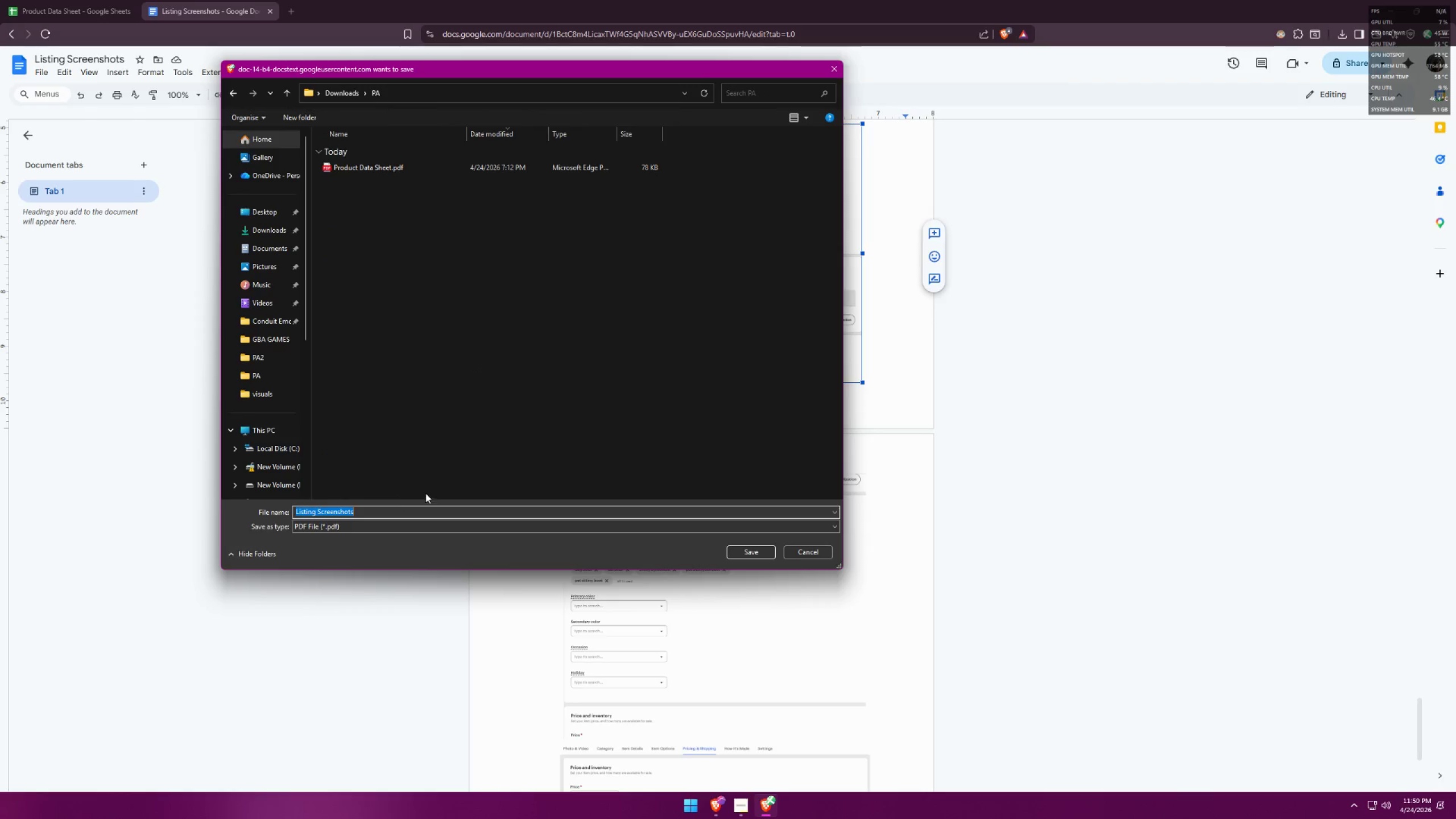 
key(Control+V)
 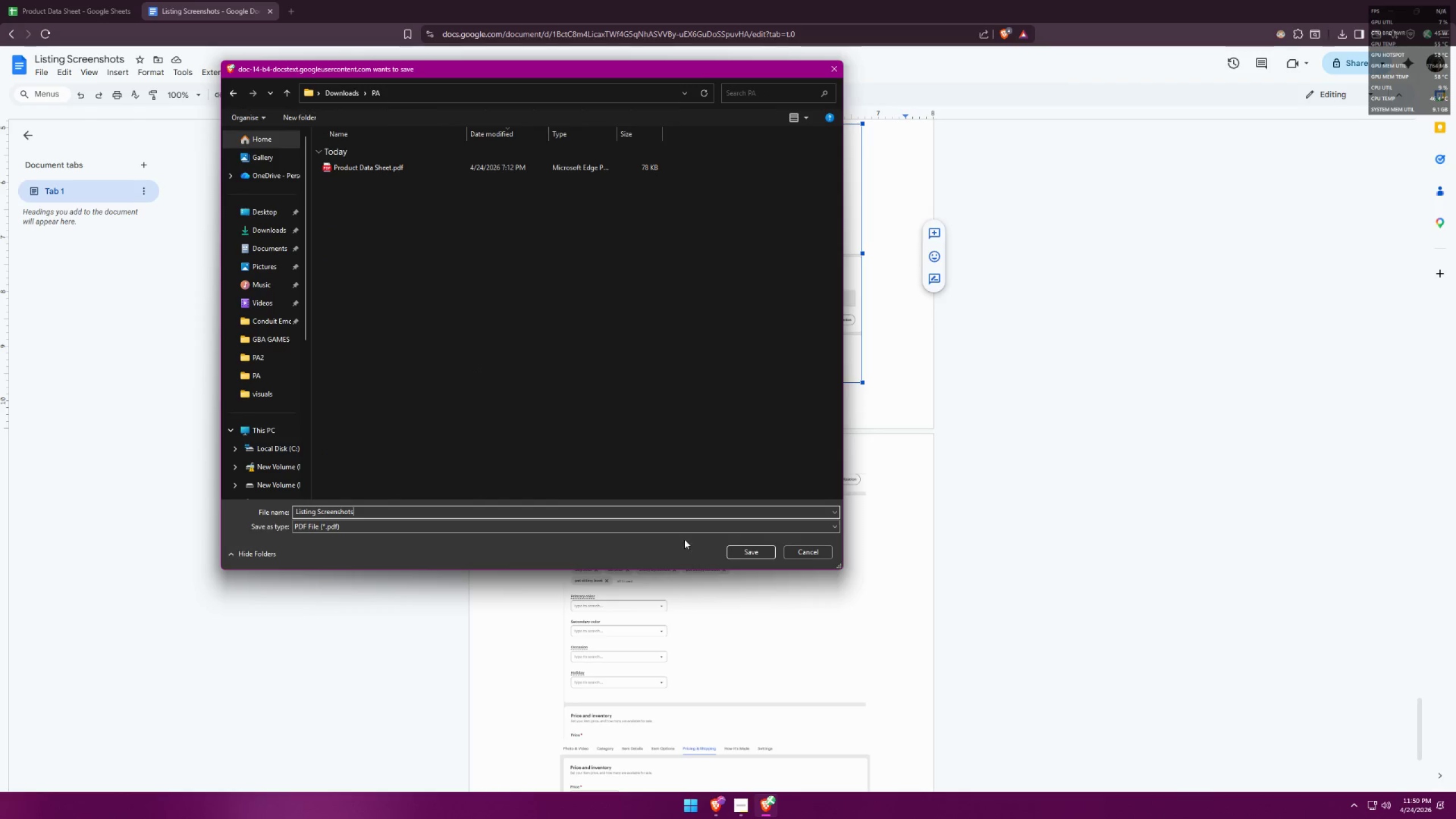 
left_click([730, 545])
 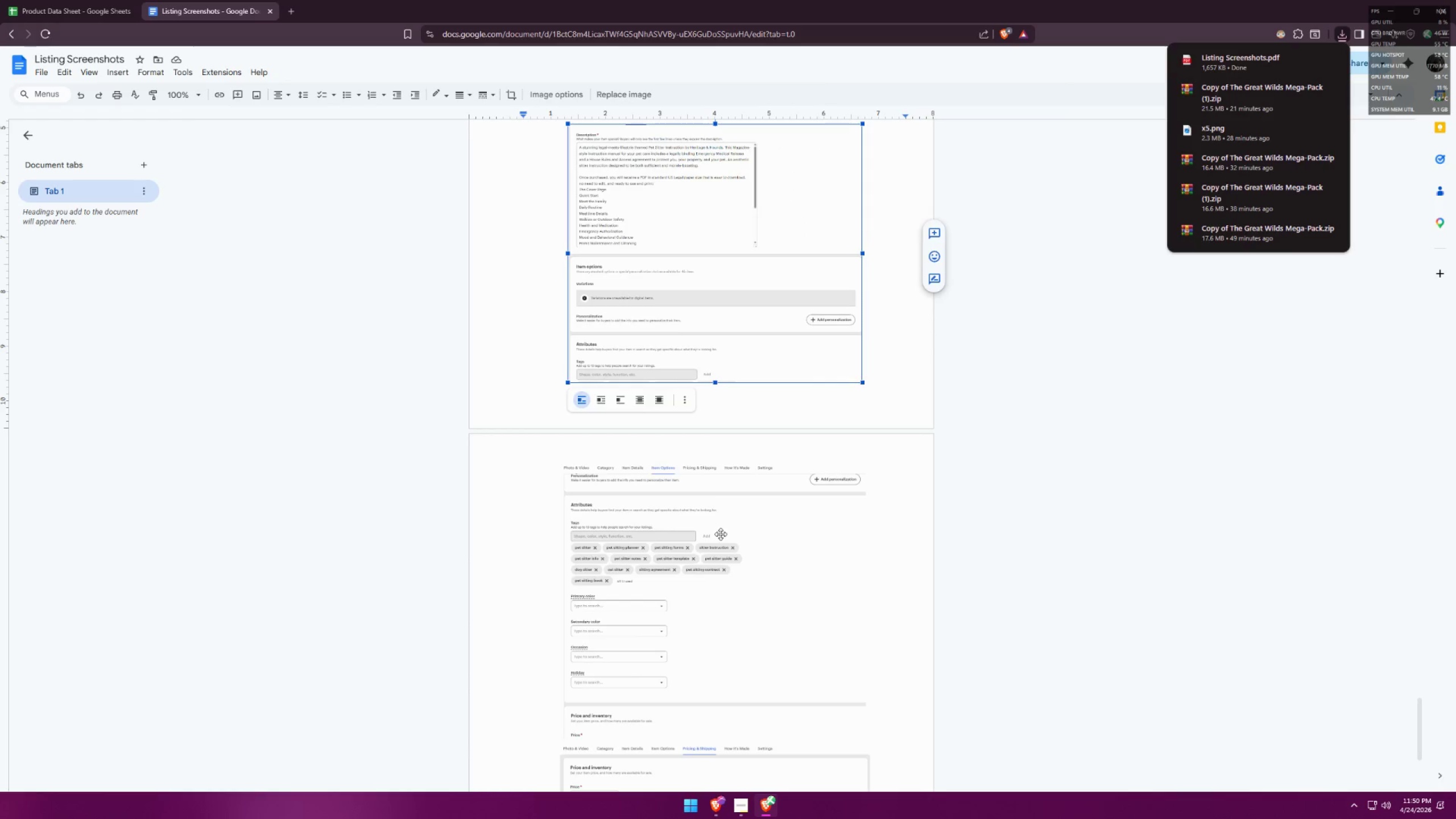 
left_click([989, 533])
 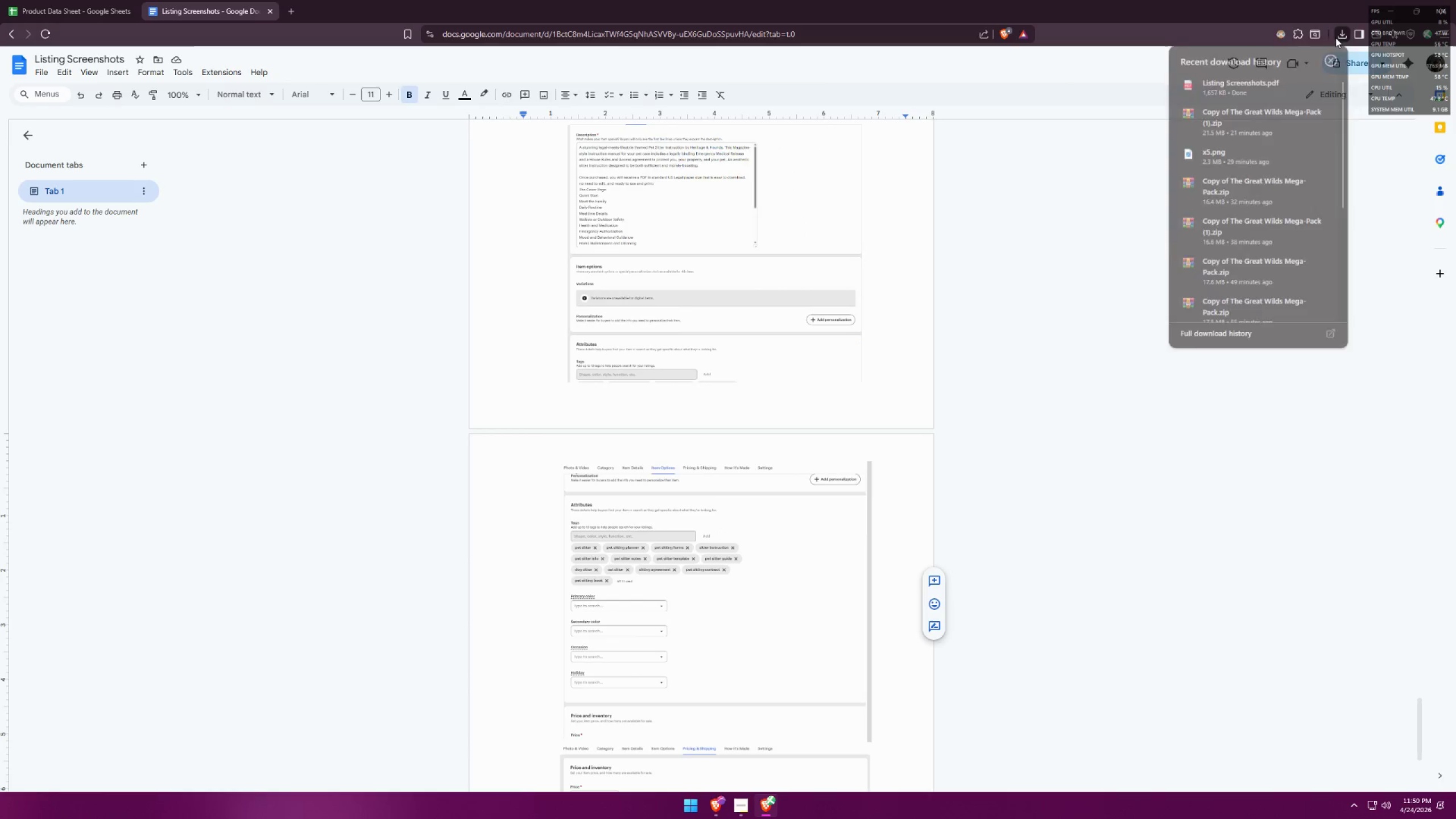 
left_click([1242, 85])
 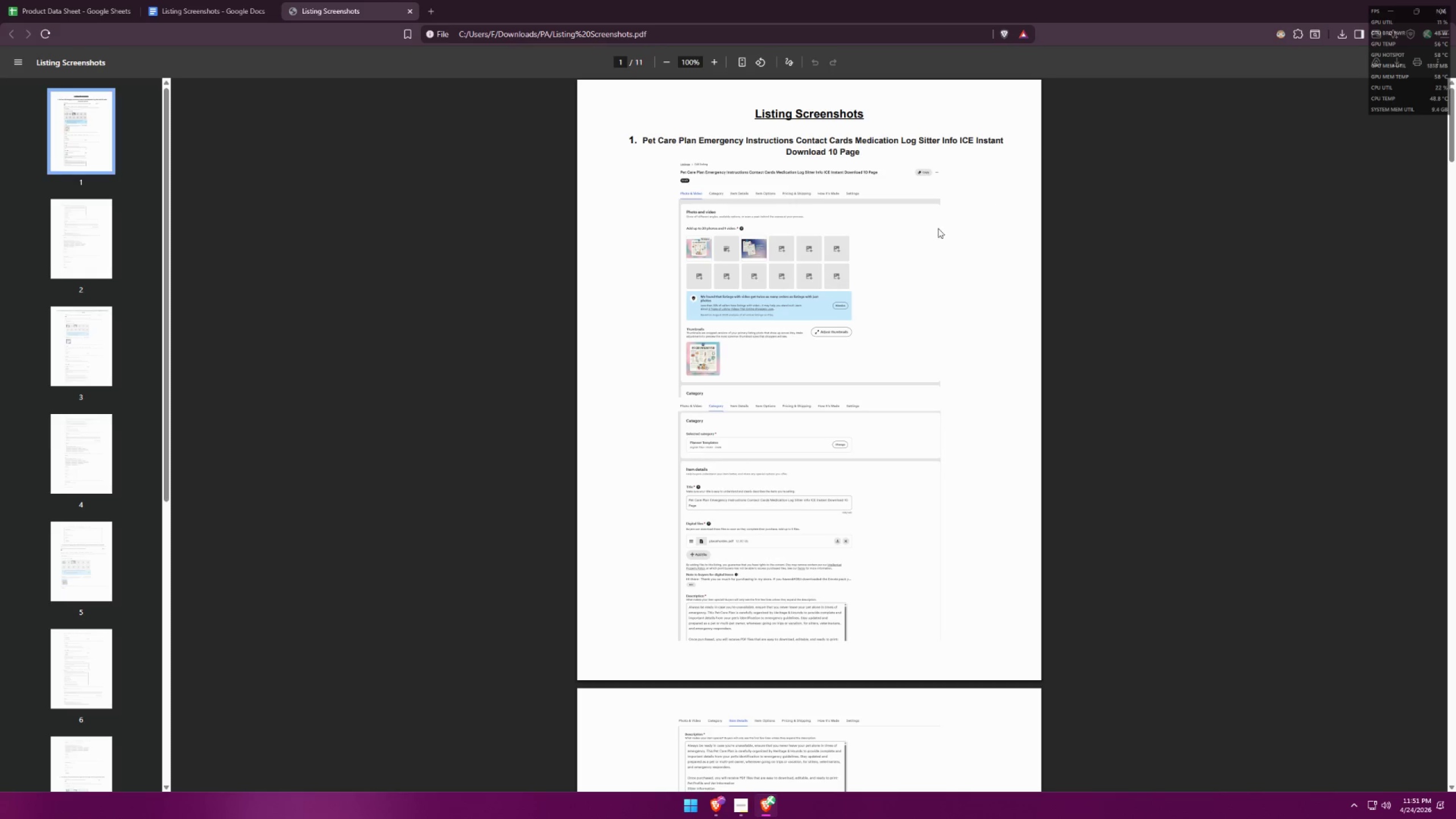 
scroll: coordinate [883, 357], scroll_direction: down, amount: 21.0
 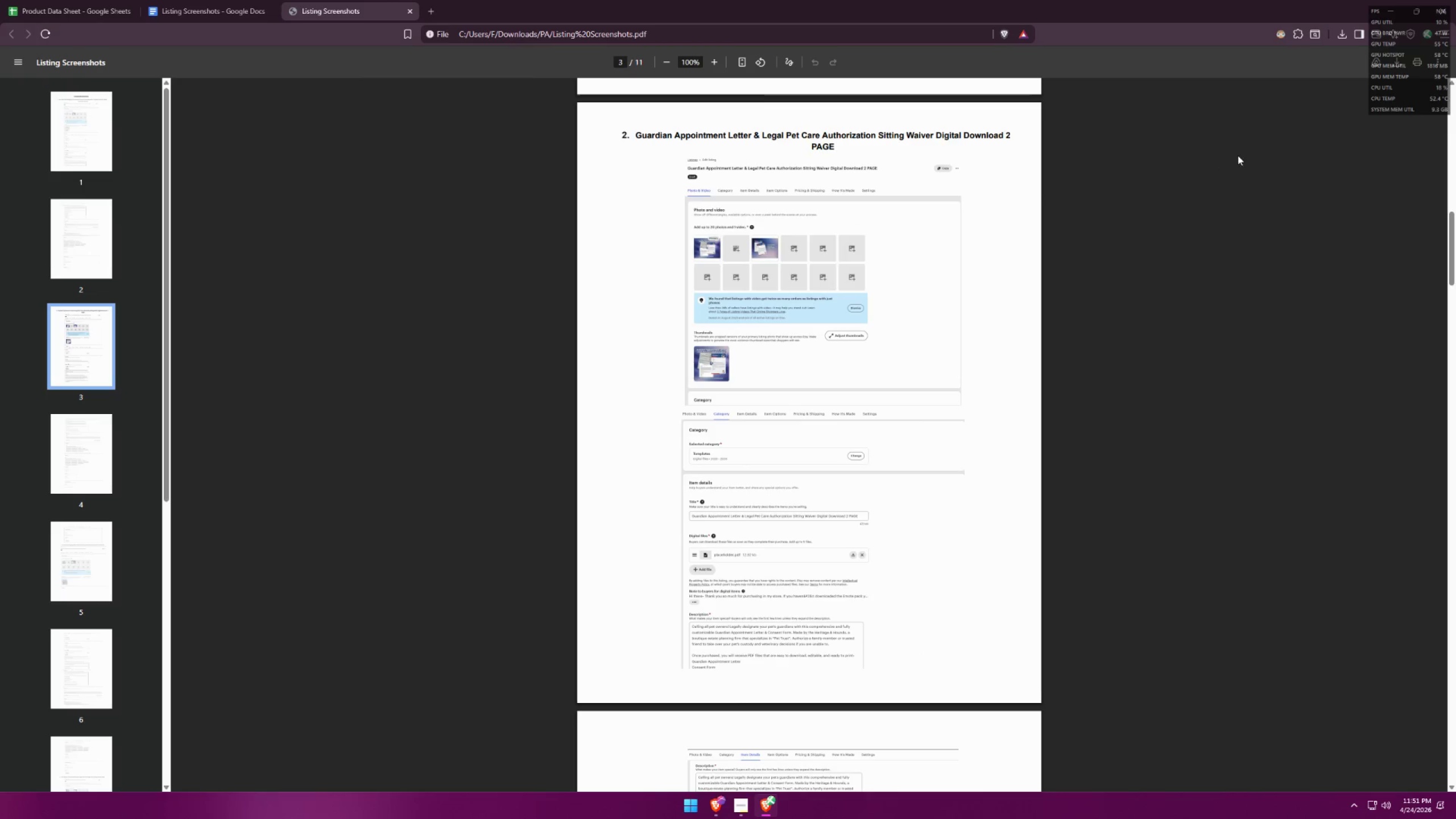 
hold_key(key=ControlLeft, duration=0.77)
 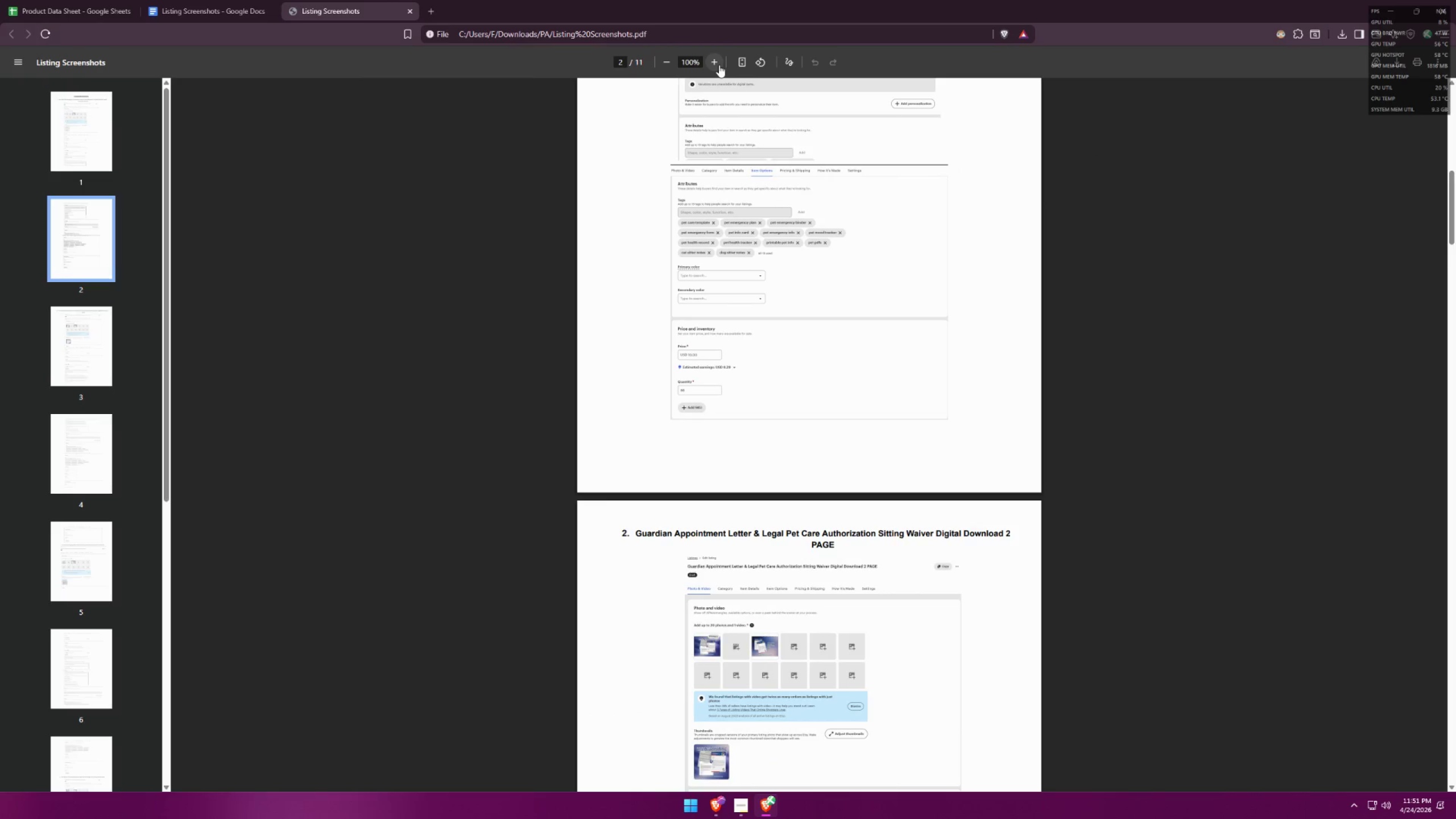 
scroll: coordinate [916, 183], scroll_direction: up, amount: 7.0
 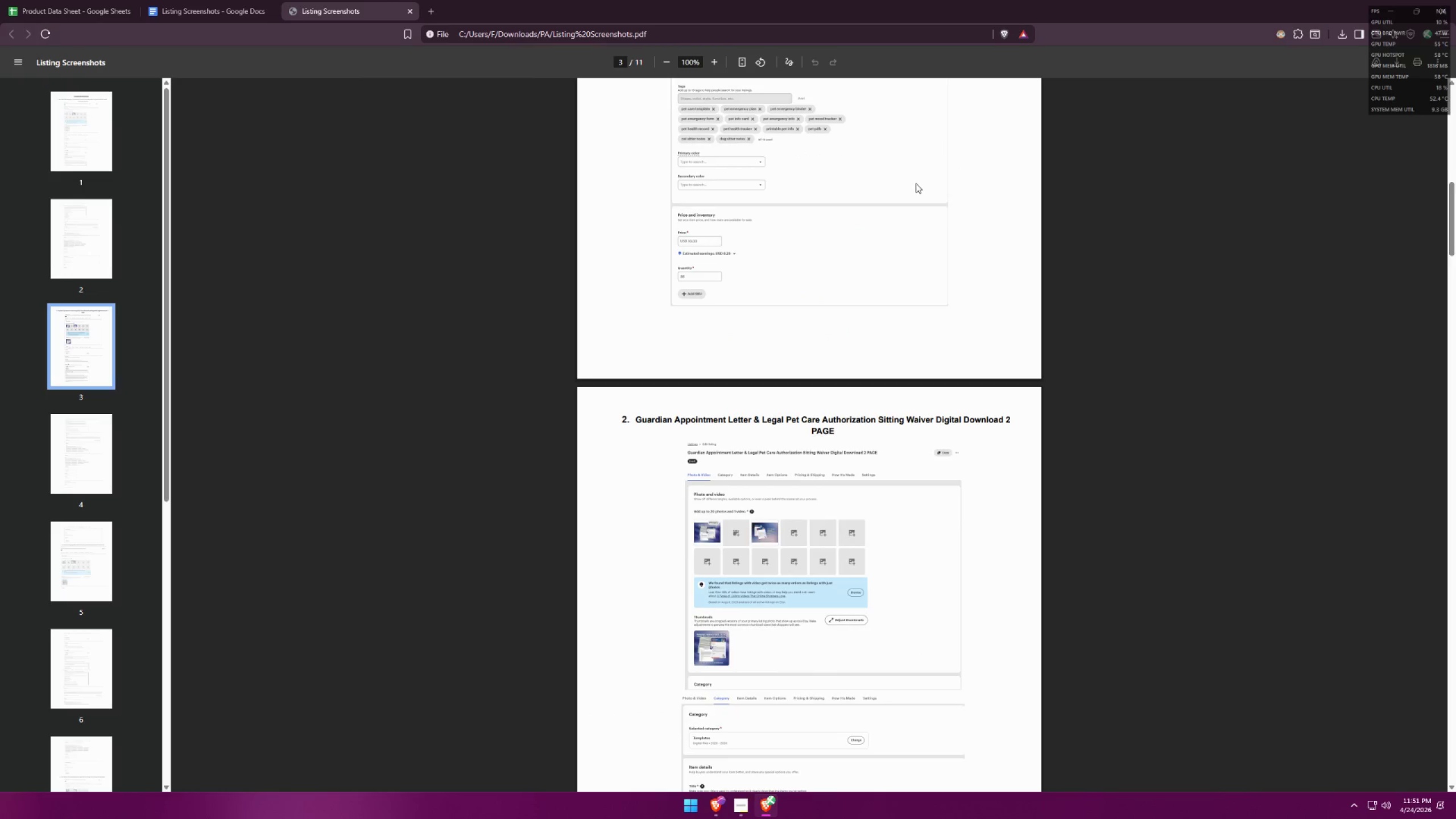 
double_click([719, 64])
 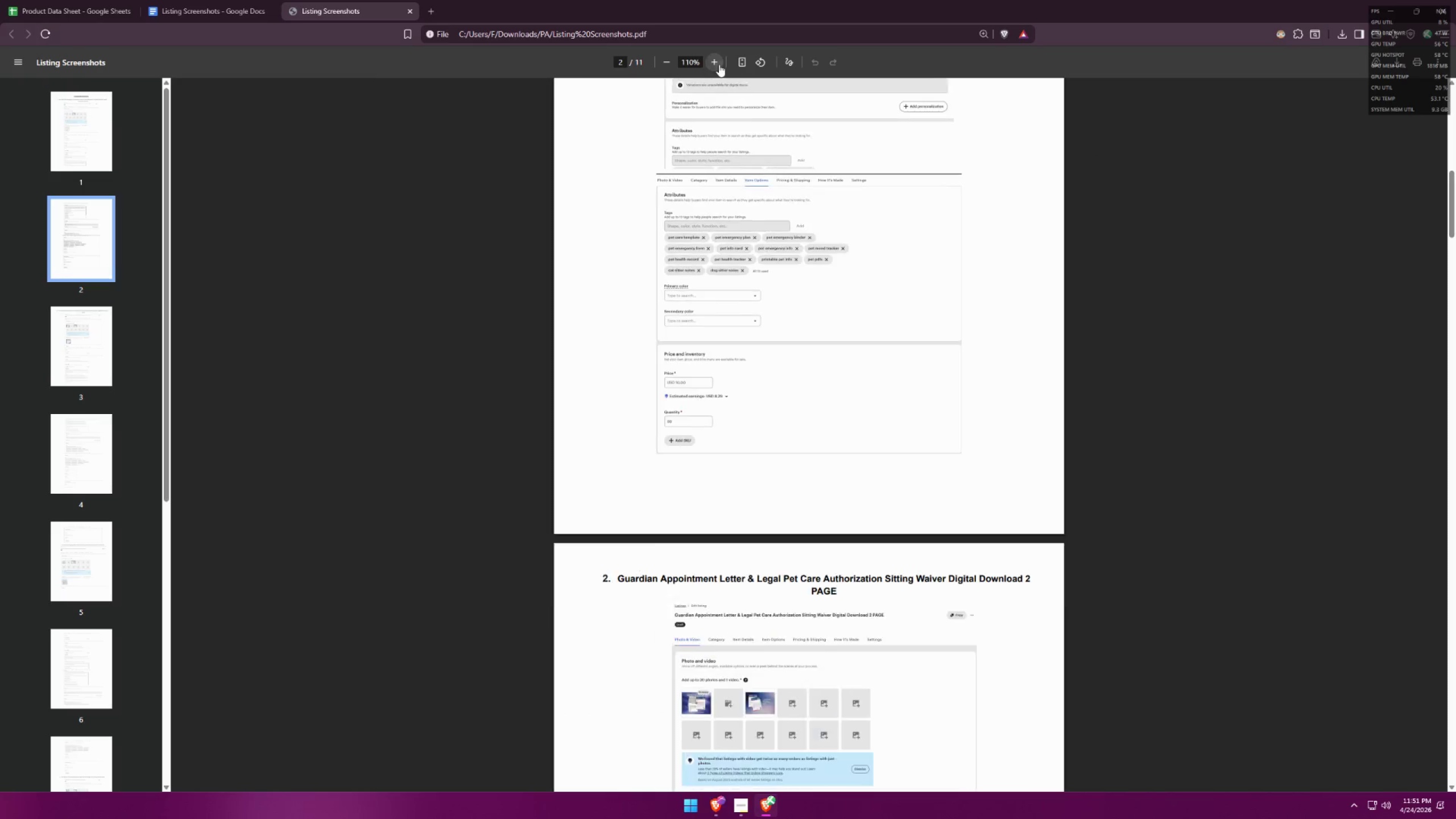 
triple_click([719, 64])
 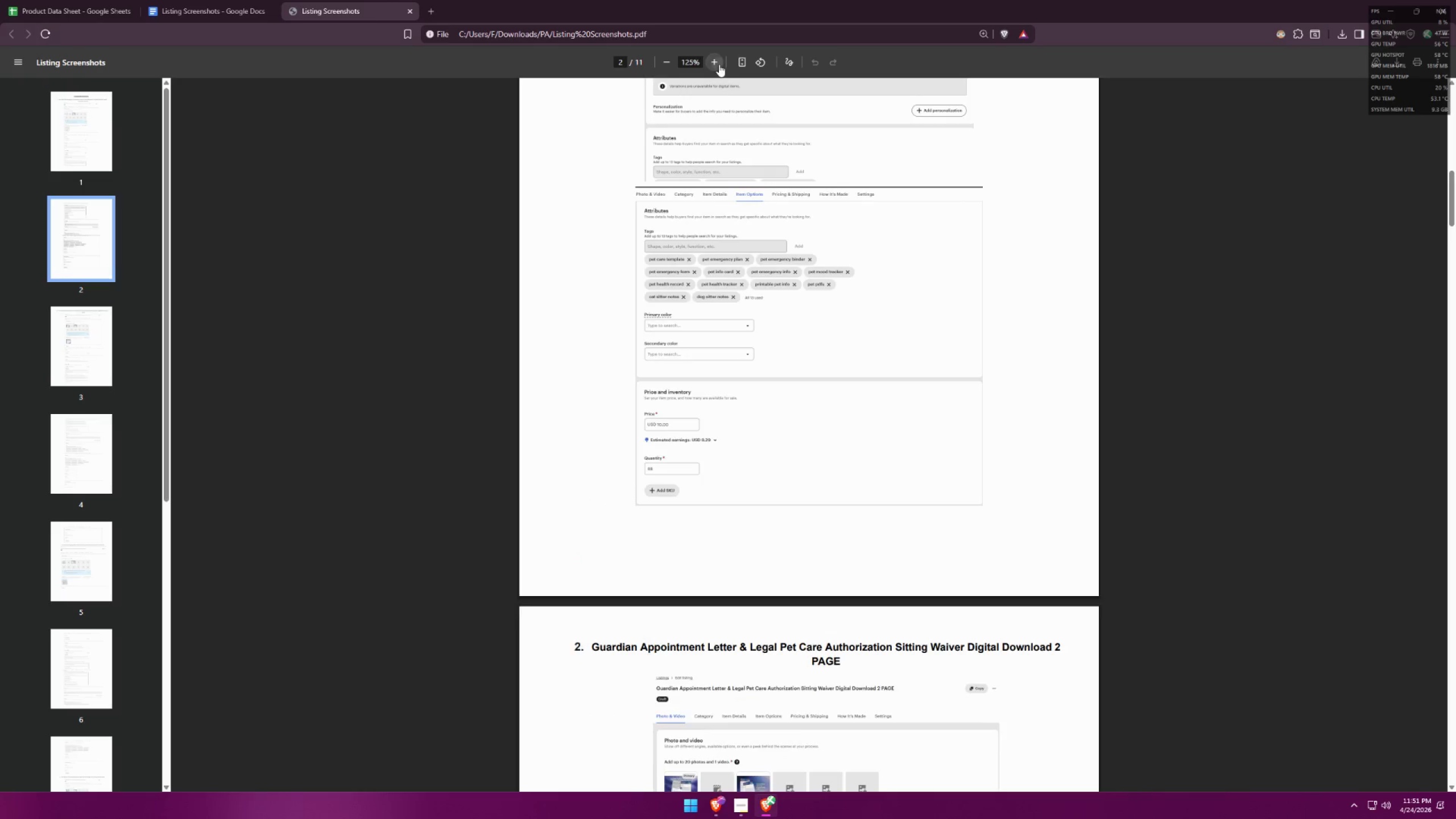 
triple_click([719, 64])
 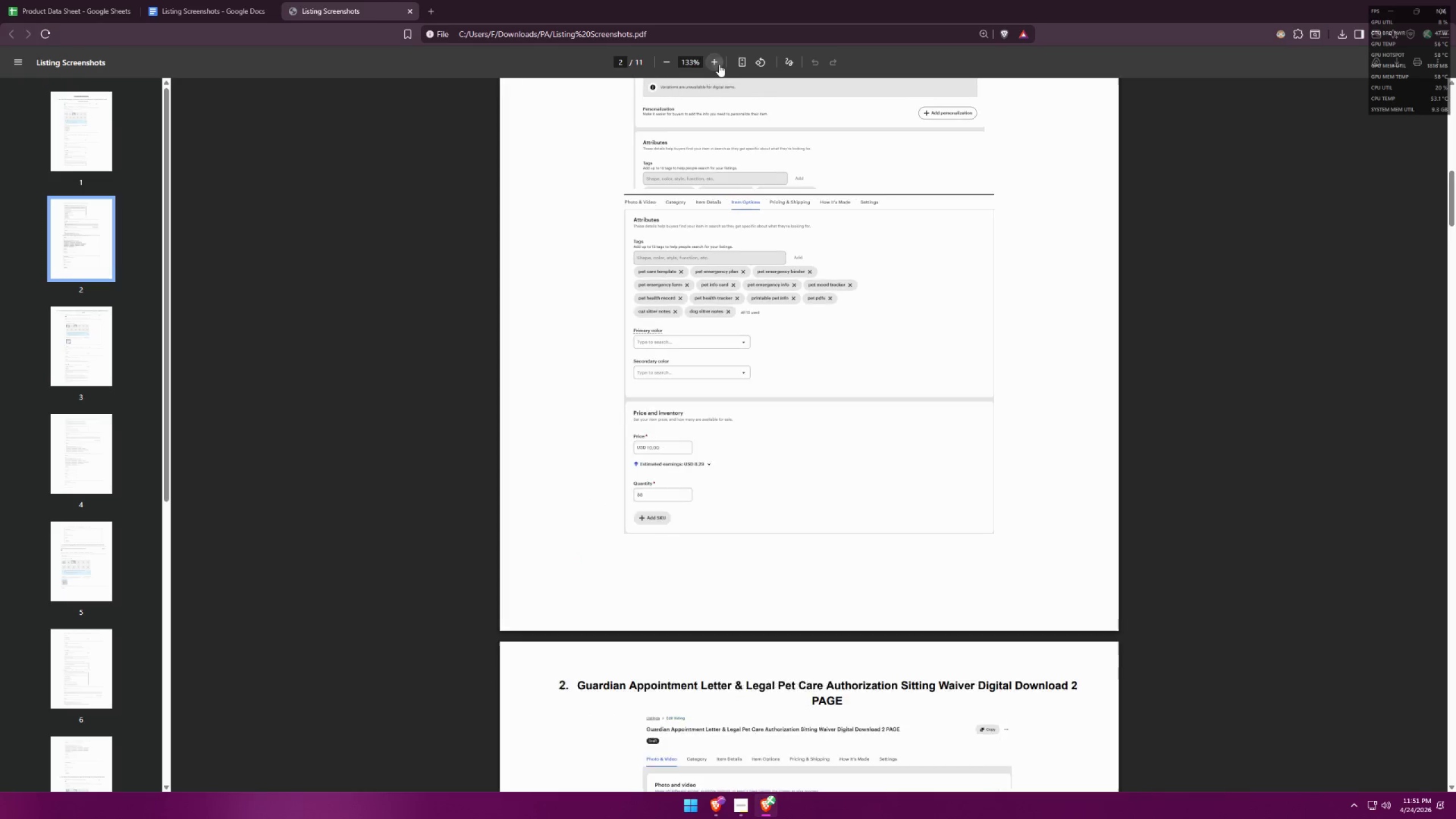 
triple_click([719, 64])
 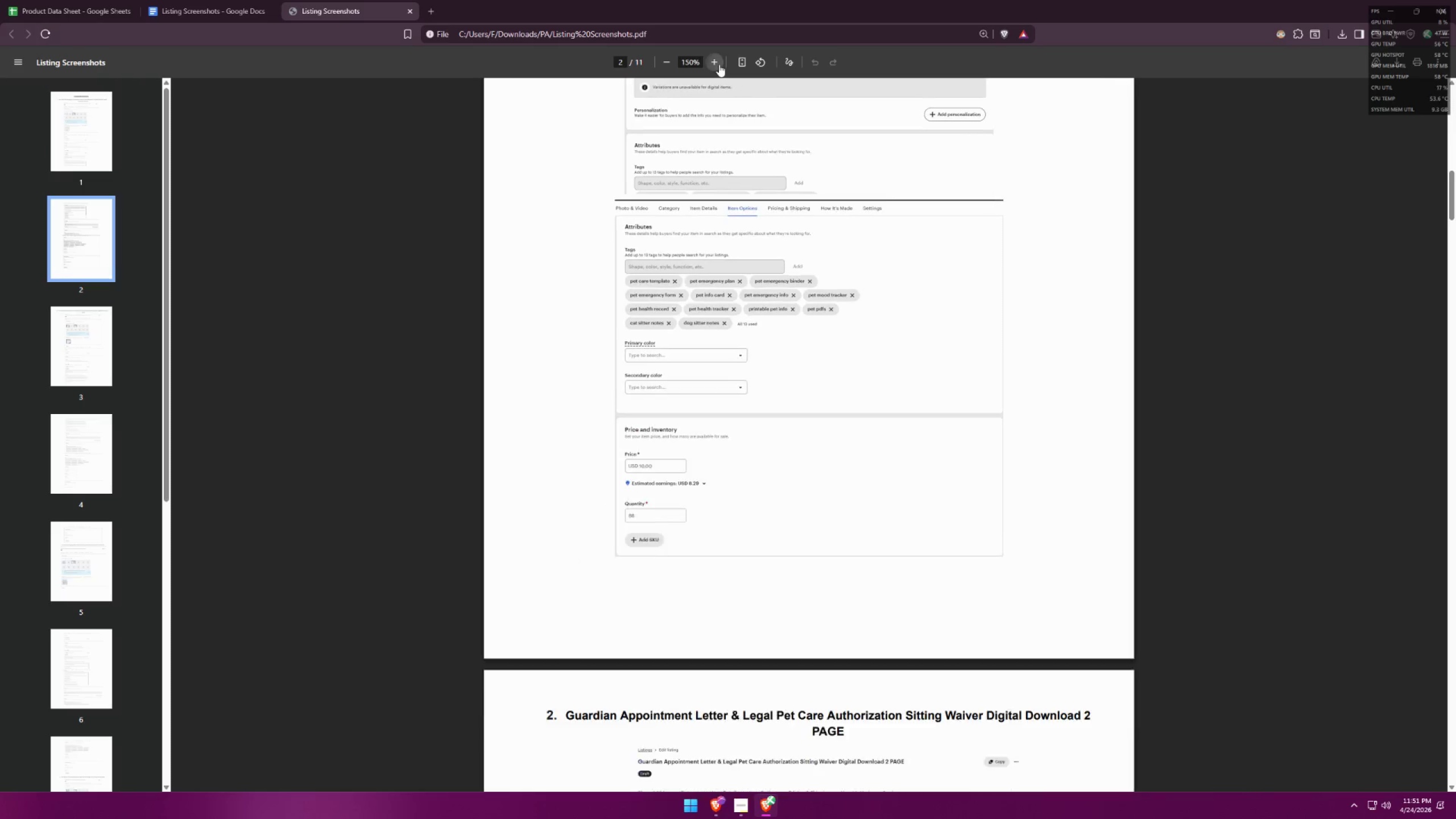 
triple_click([719, 64])
 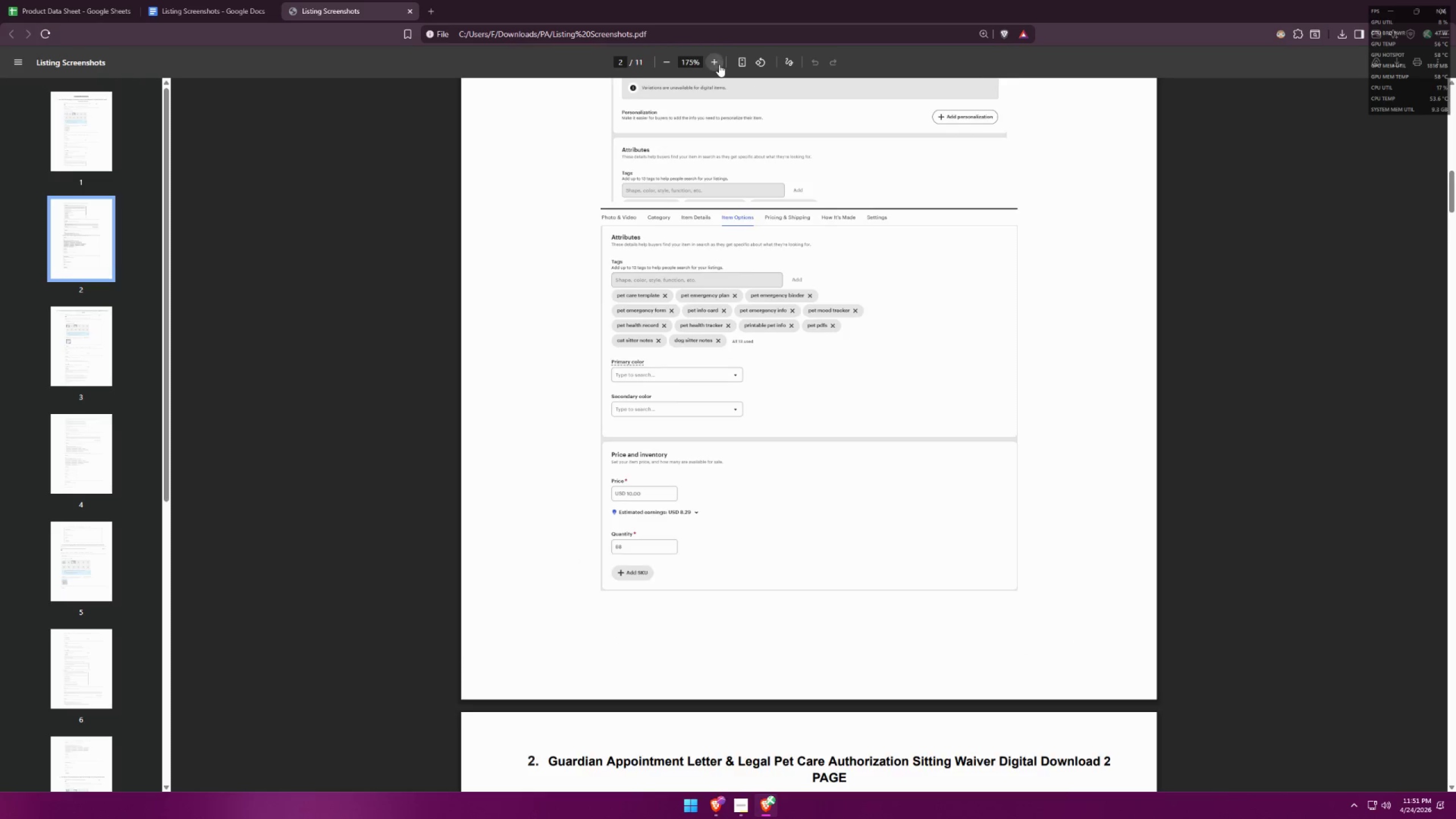 
triple_click([719, 64])
 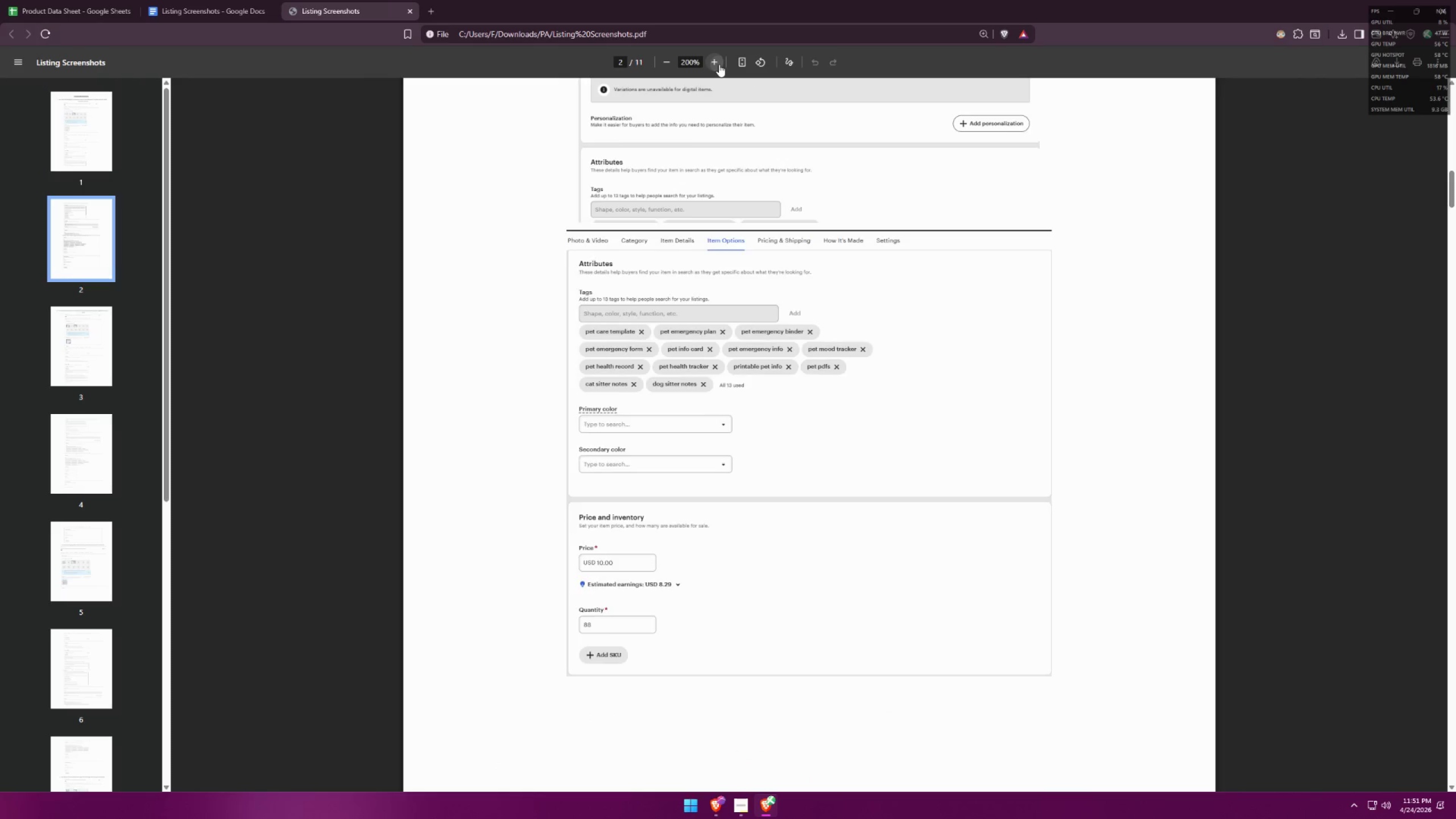 
triple_click([719, 64])
 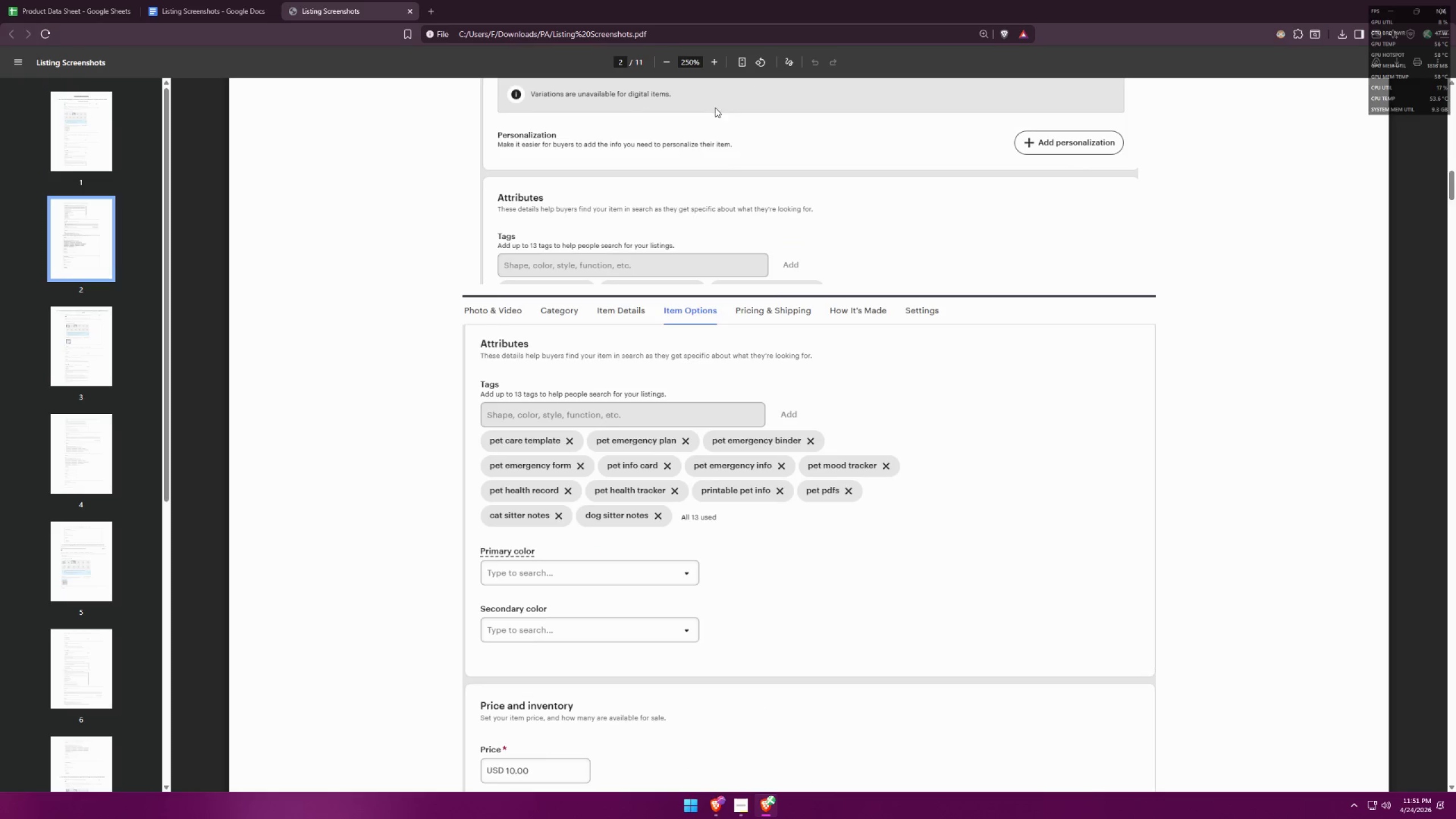 
scroll: coordinate [800, 340], scroll_direction: up, amount: 46.0
 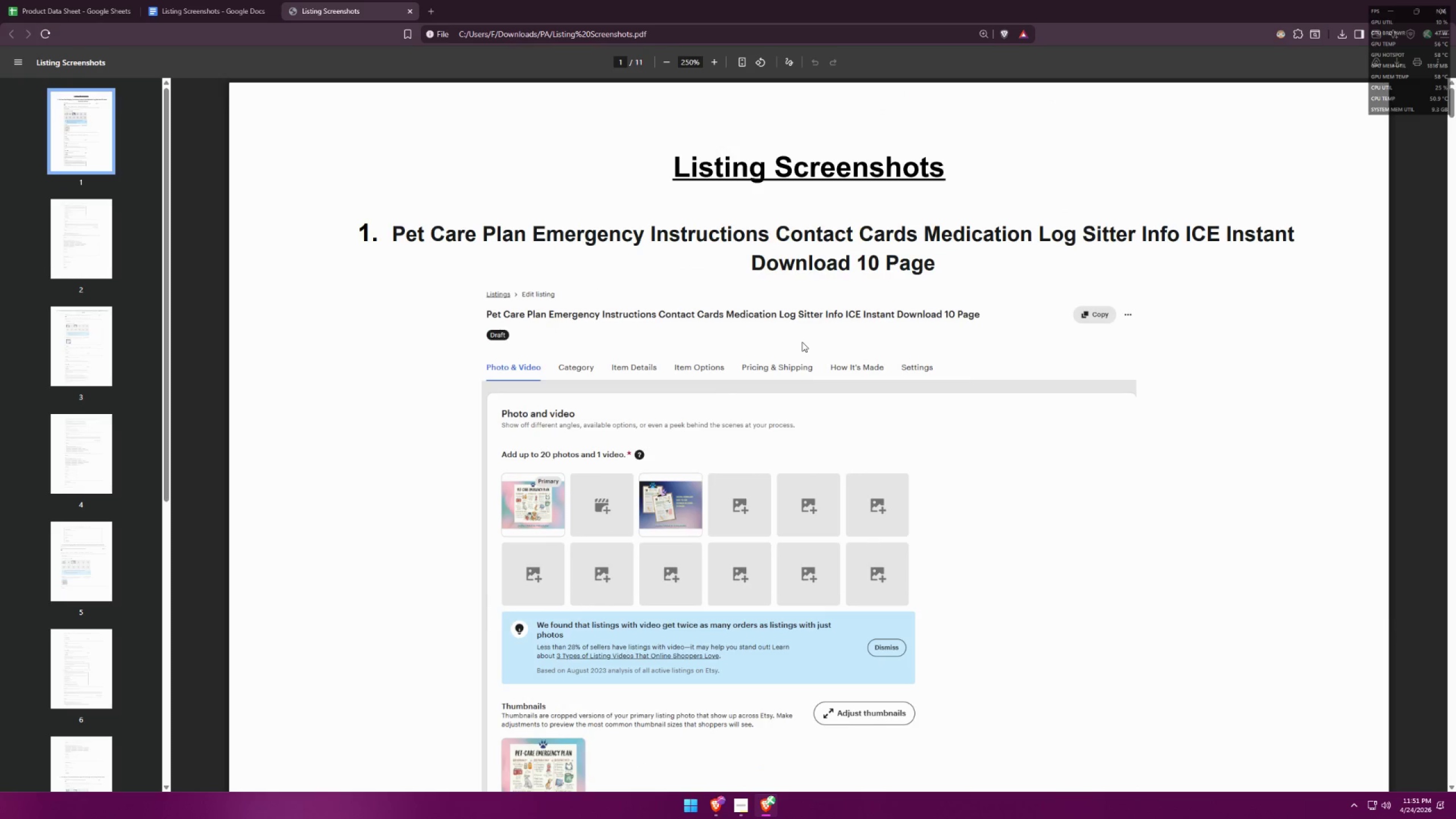 
scroll: coordinate [826, 349], scroll_direction: down, amount: 34.0
 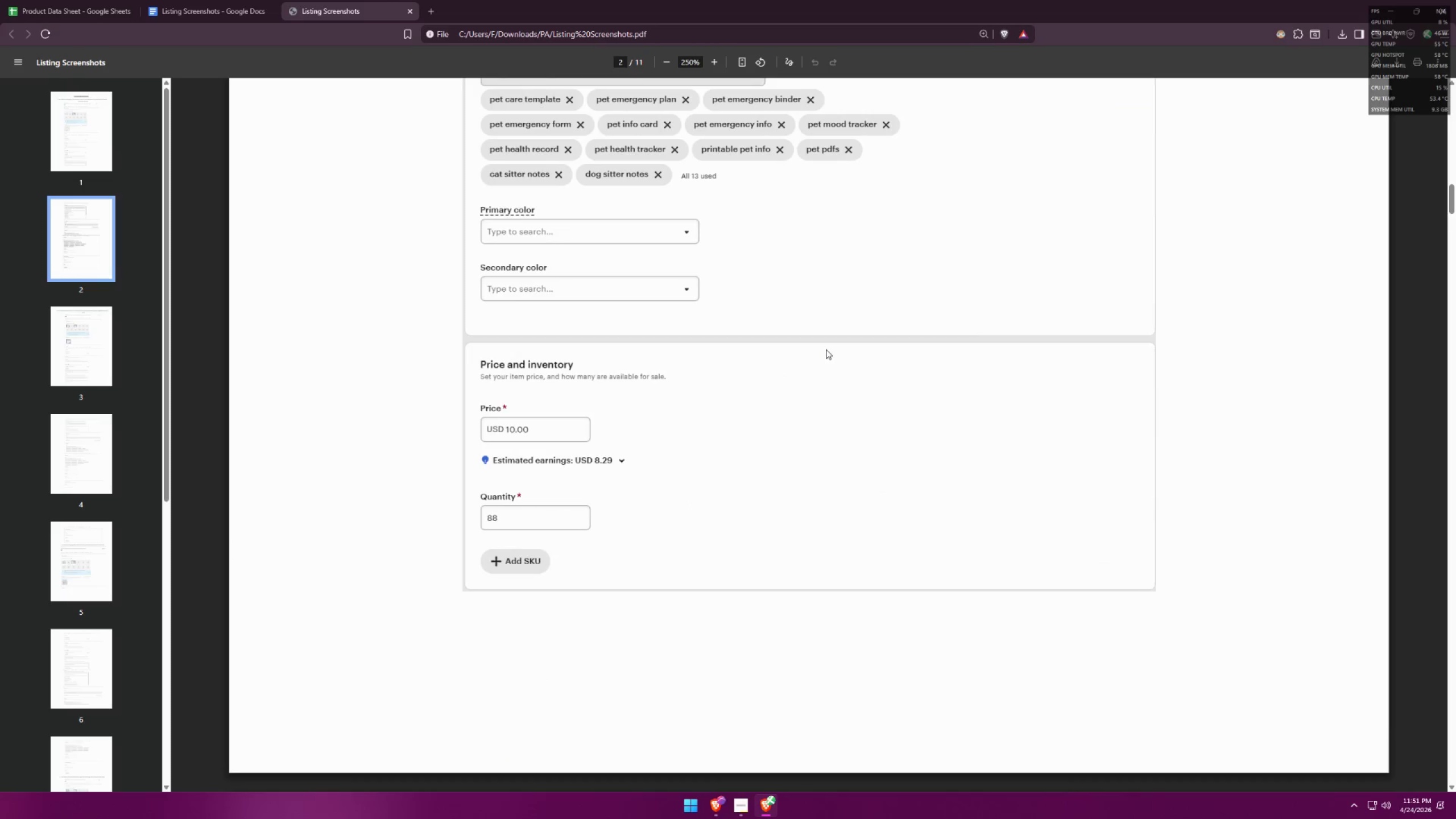 
scroll: coordinate [589, 489], scroll_direction: down, amount: 25.0
 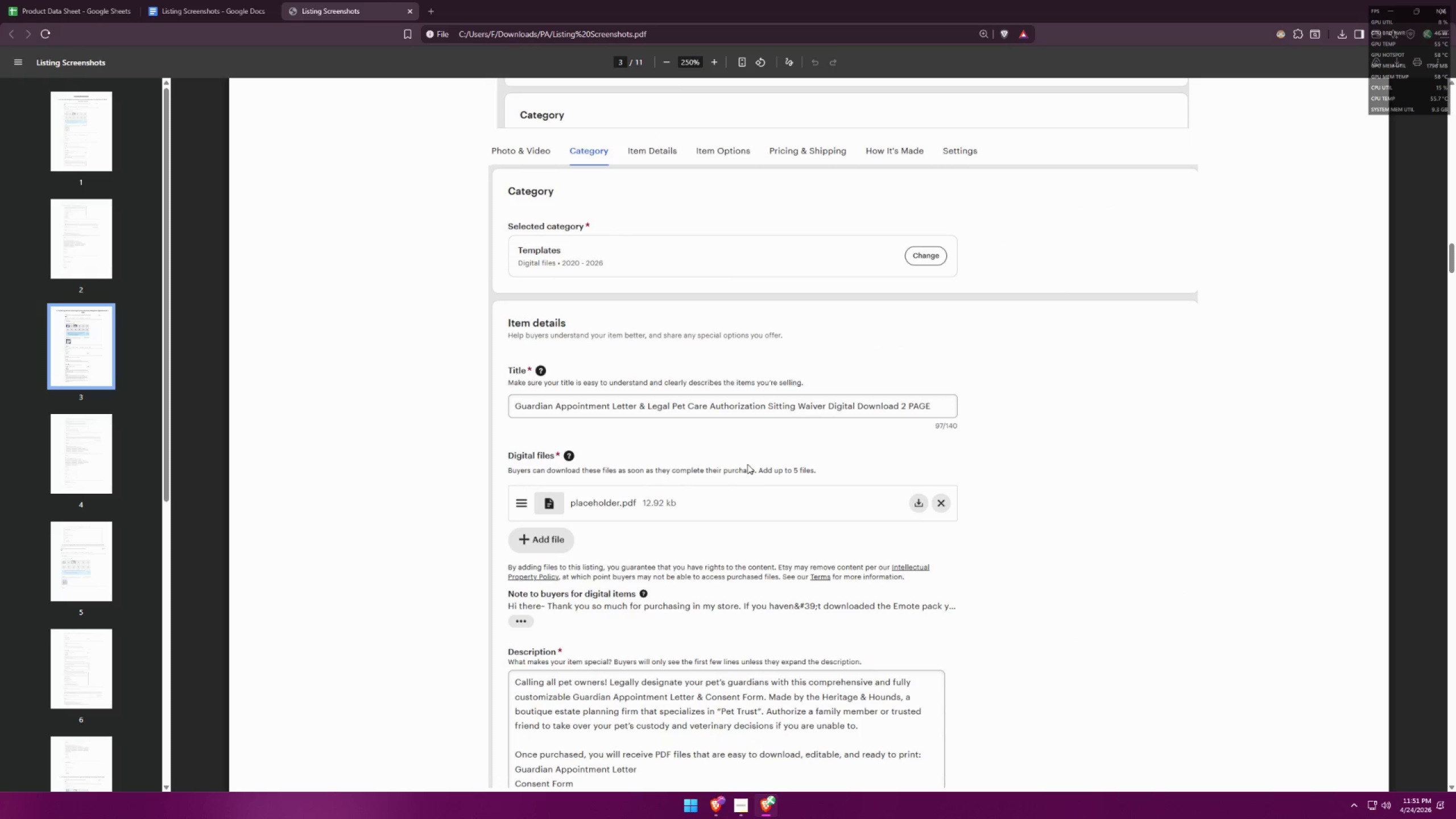 
scroll: coordinate [804, 490], scroll_direction: up, amount: 12.0
 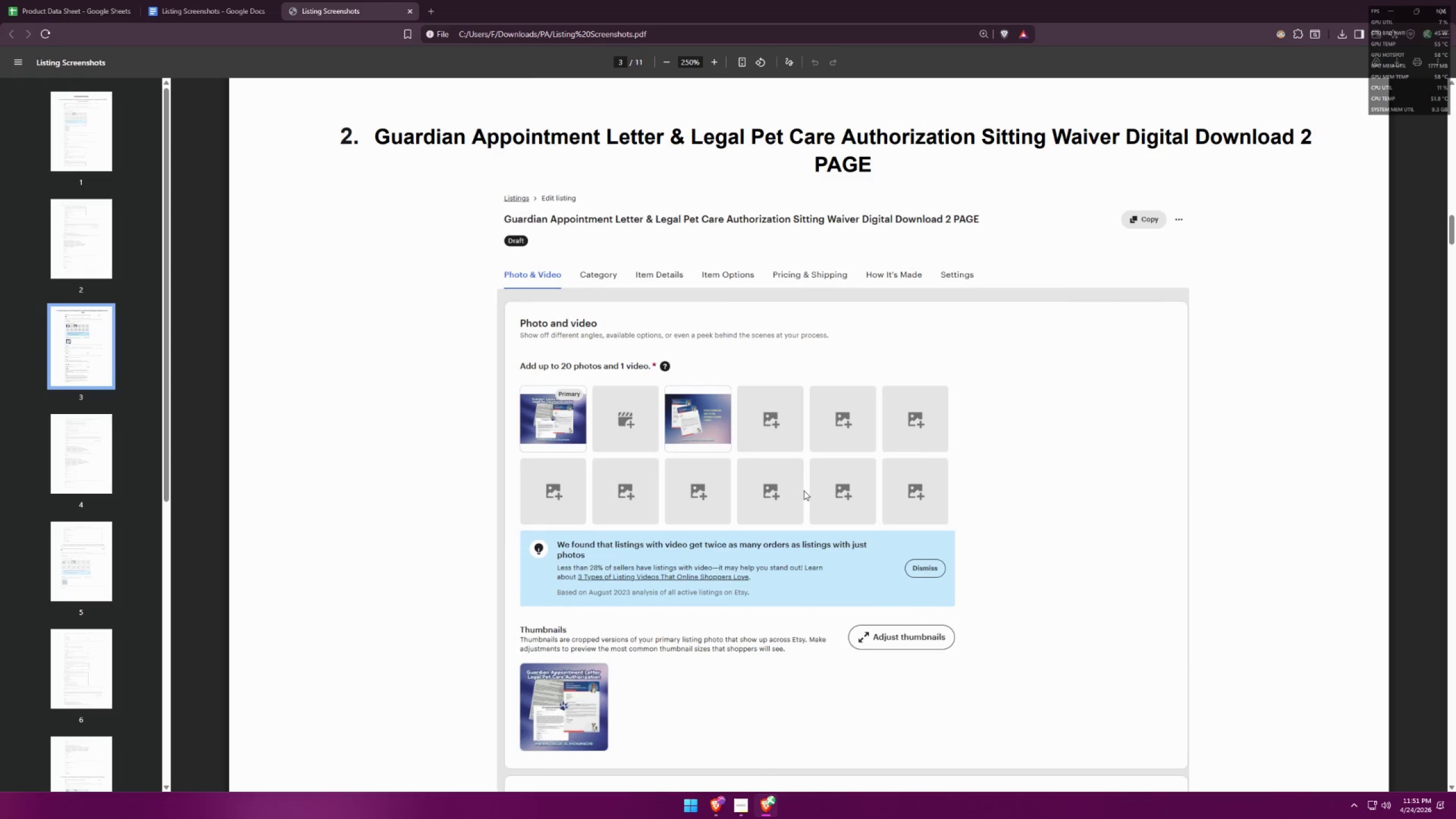 
scroll: coordinate [649, 485], scroll_direction: down, amount: 42.0
 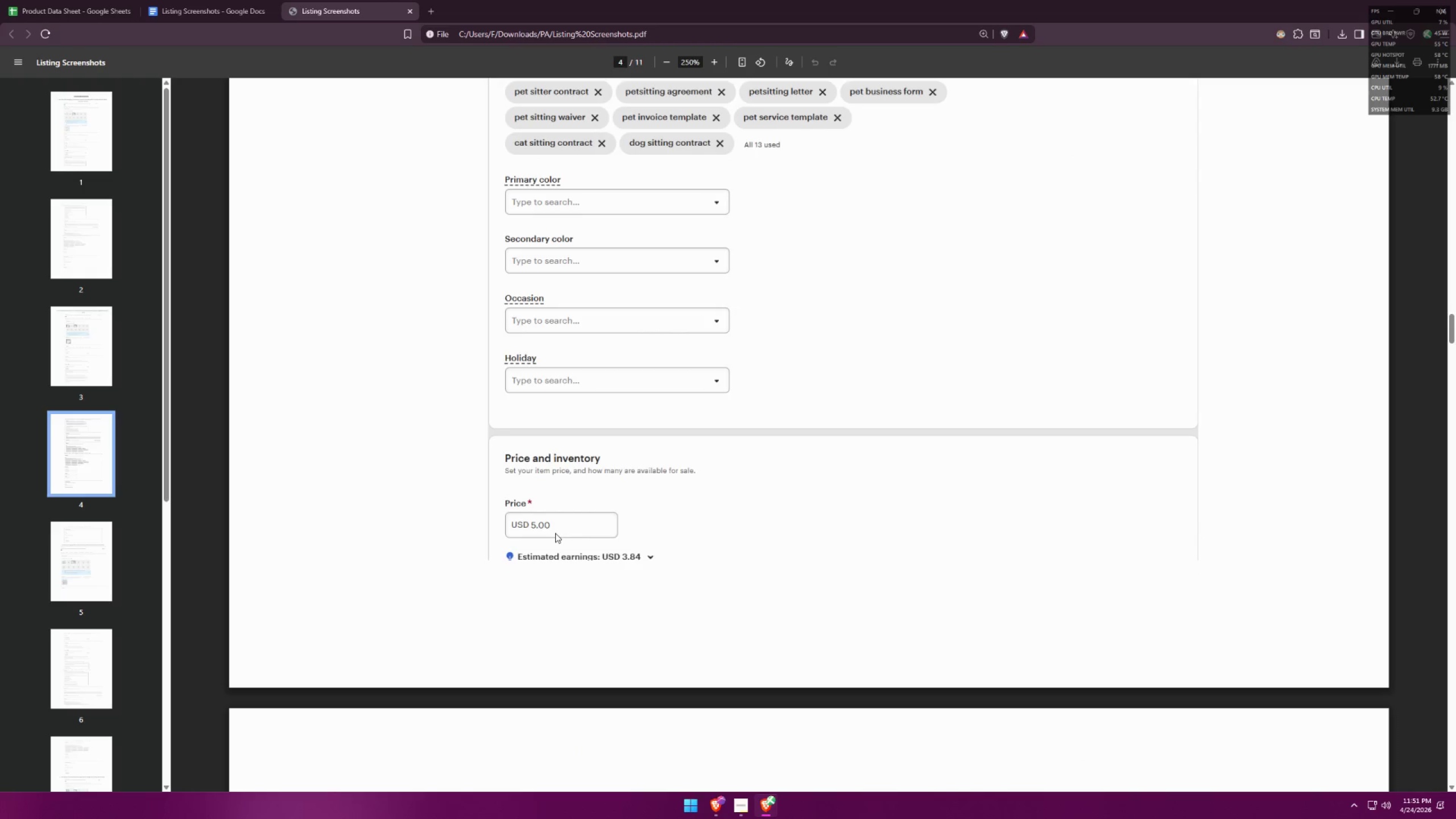 
scroll: coordinate [566, 419], scroll_direction: down, amount: 24.0
 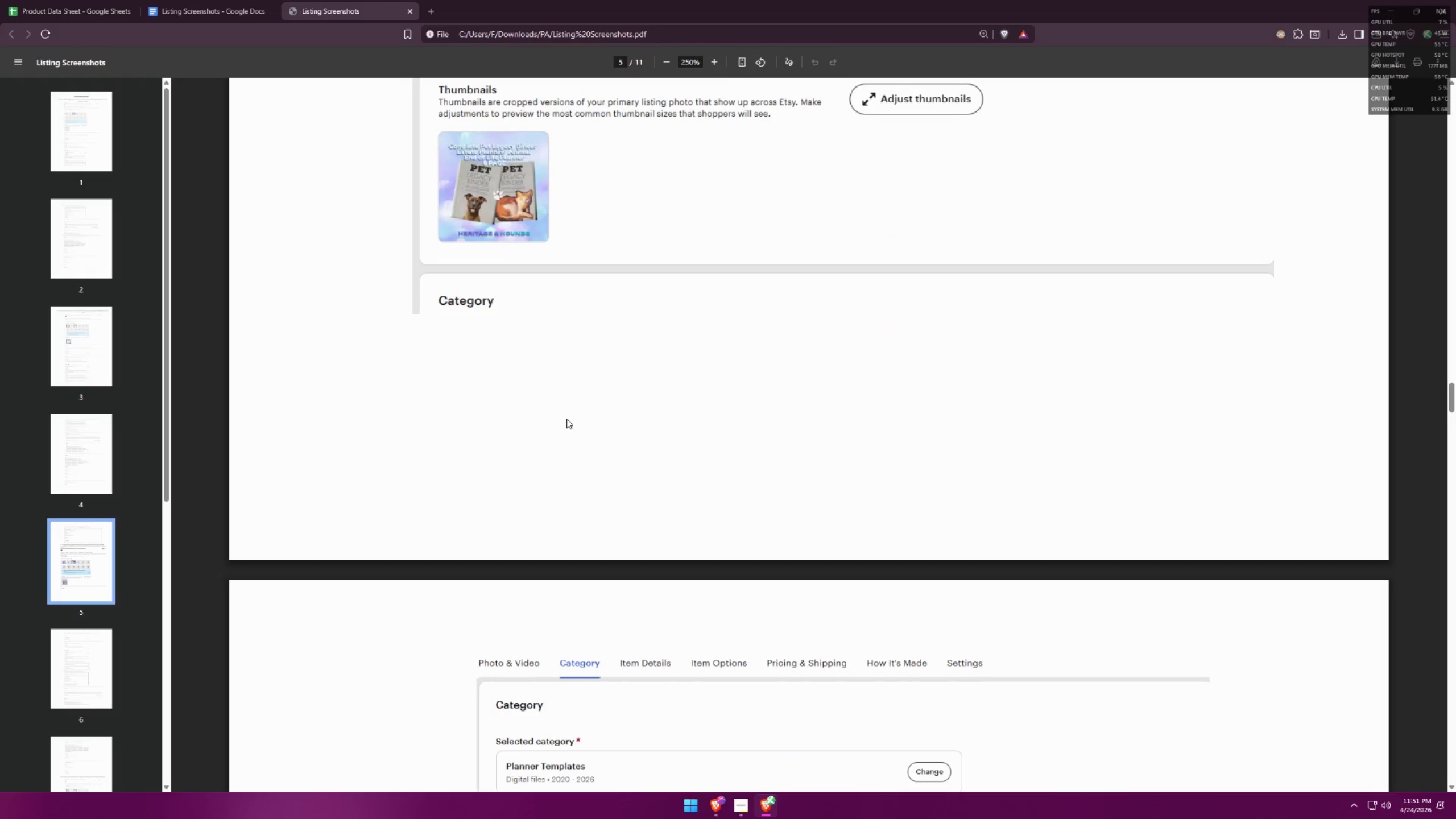 
scroll: coordinate [564, 527], scroll_direction: down, amount: 20.0
 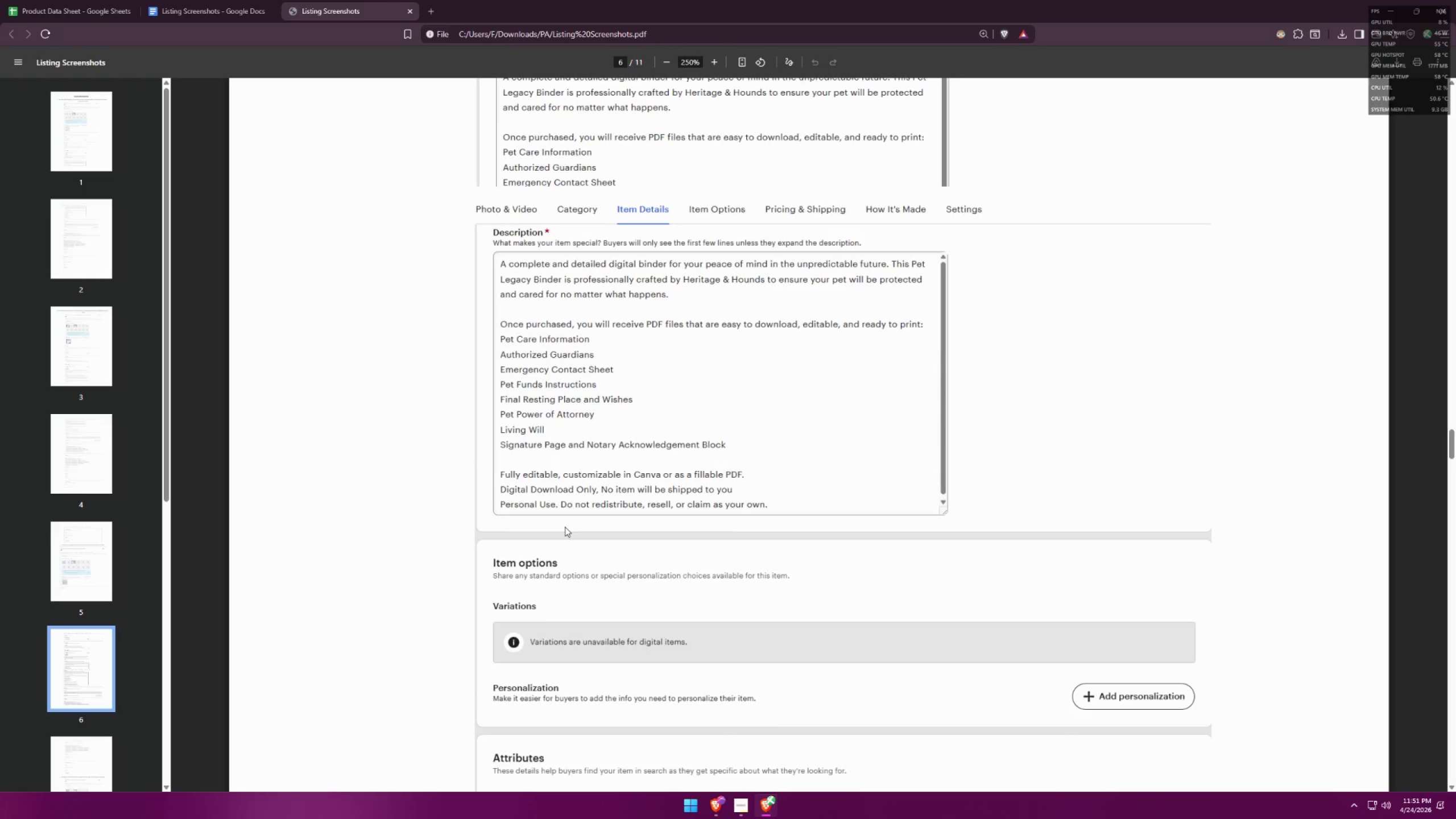 
scroll: coordinate [569, 523], scroll_direction: down, amount: 22.0
 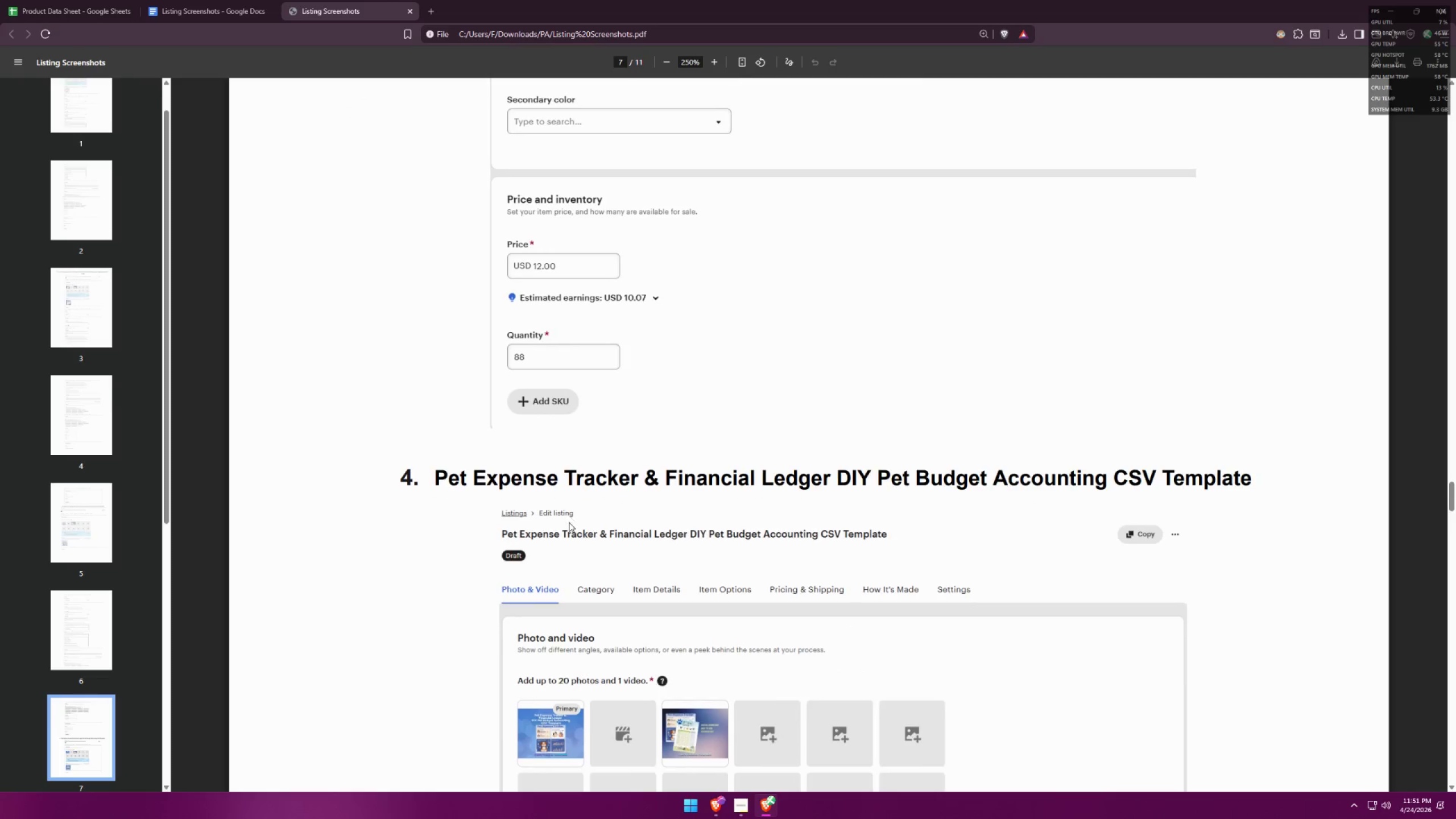 
scroll: coordinate [571, 511], scroll_direction: down, amount: 19.0
 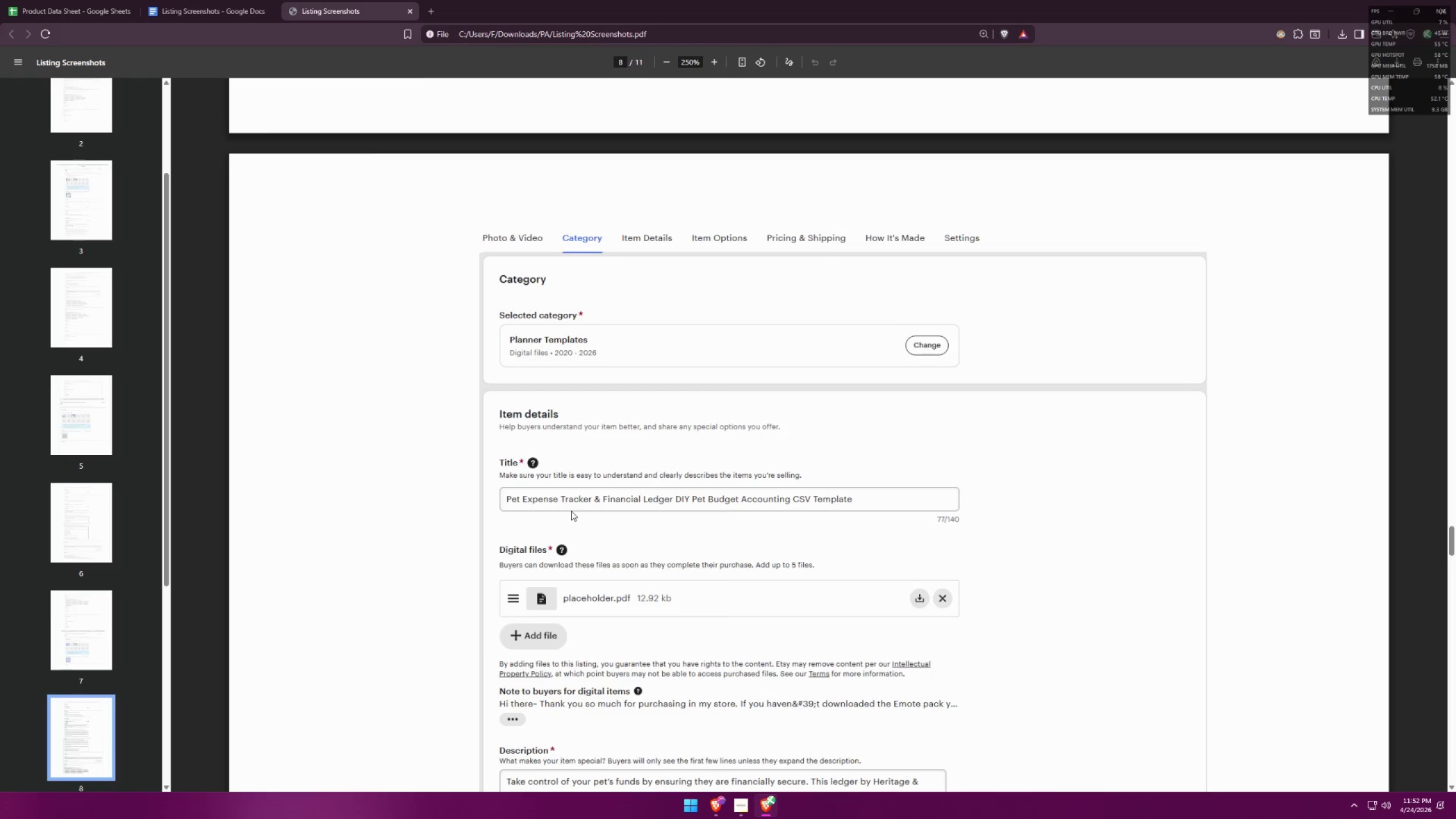 
scroll: coordinate [572, 510], scroll_direction: down, amount: 22.0
 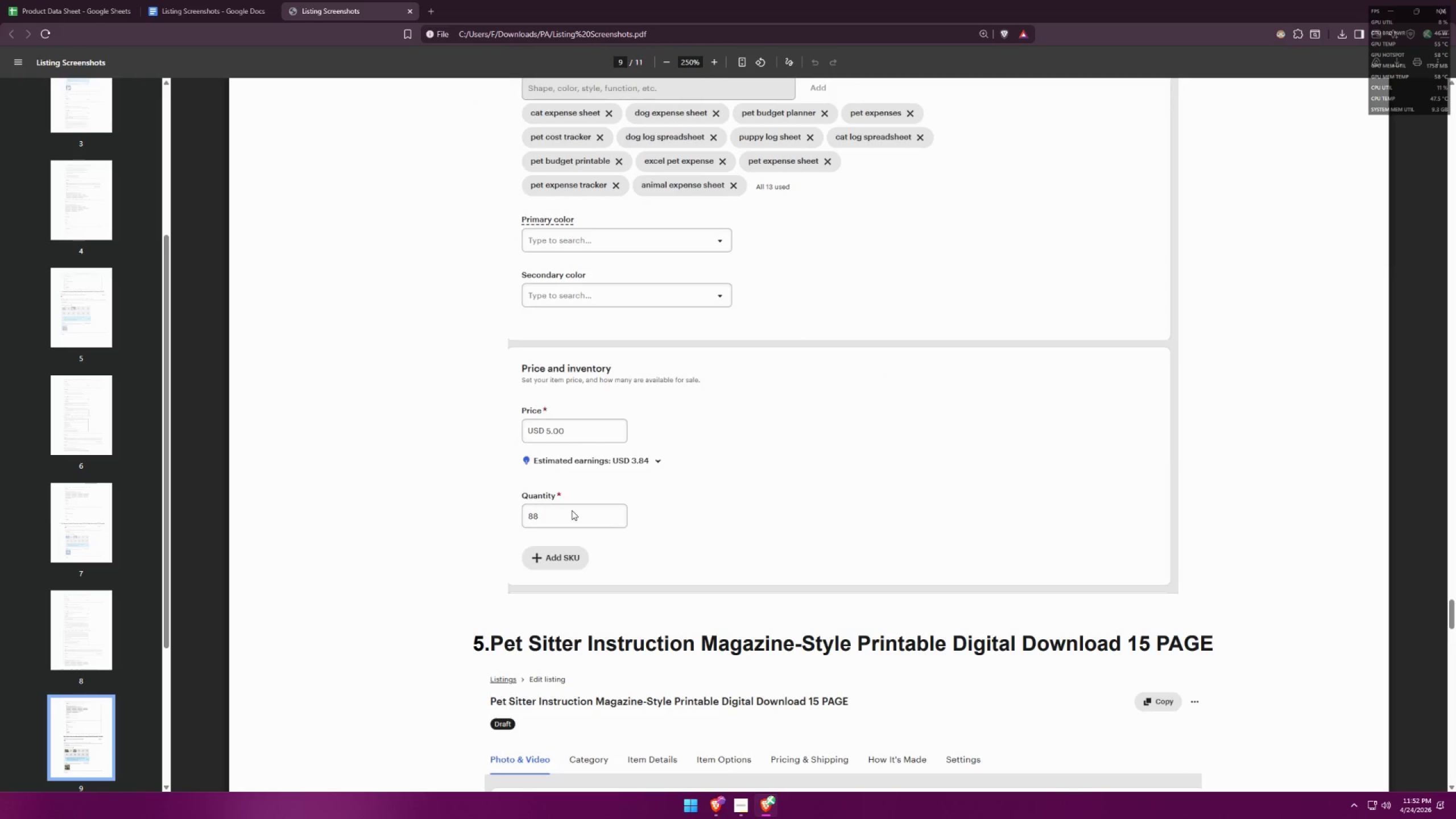 
scroll: coordinate [547, 528], scroll_direction: down, amount: 18.0
 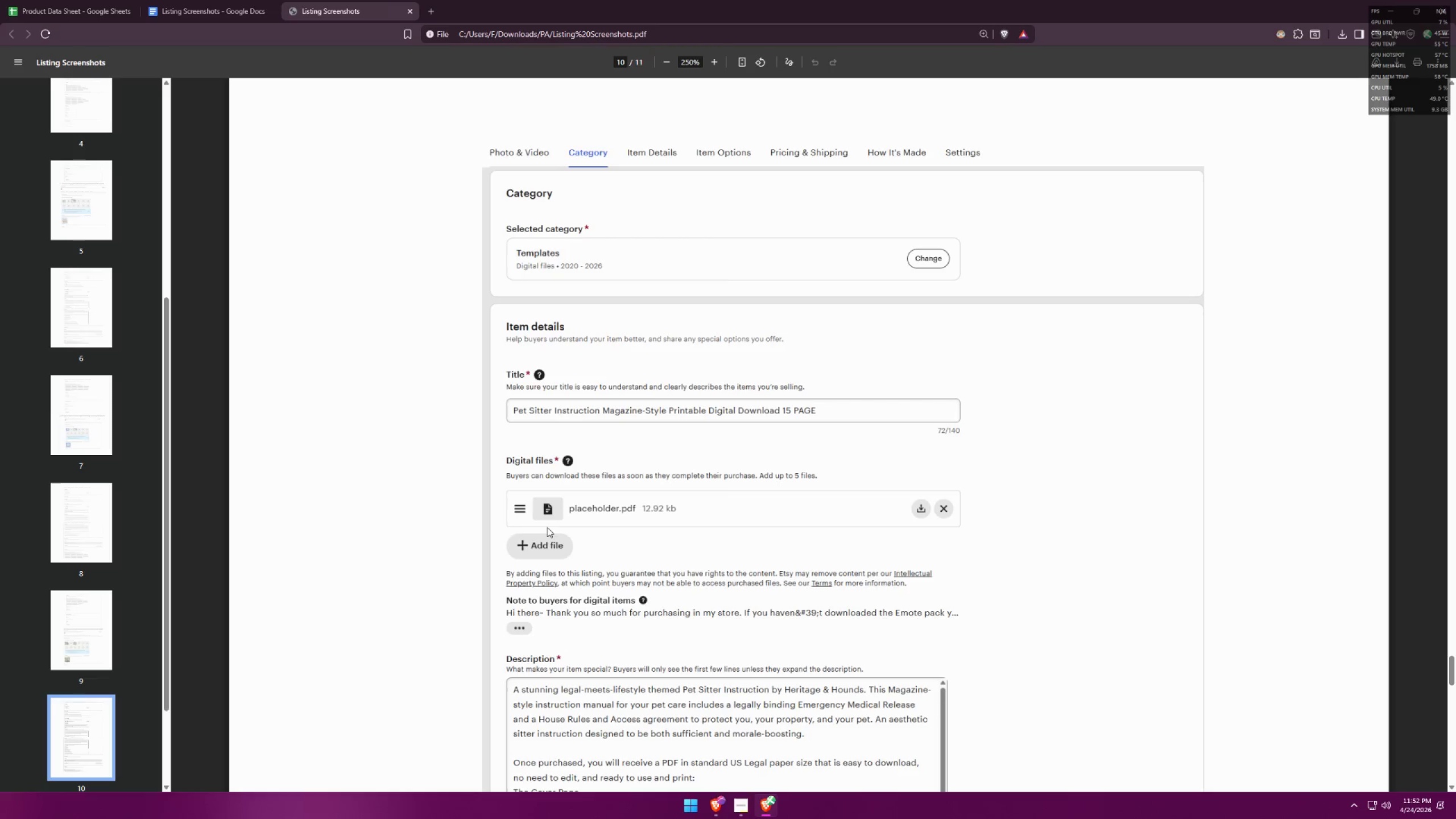 
wait(7.86)
 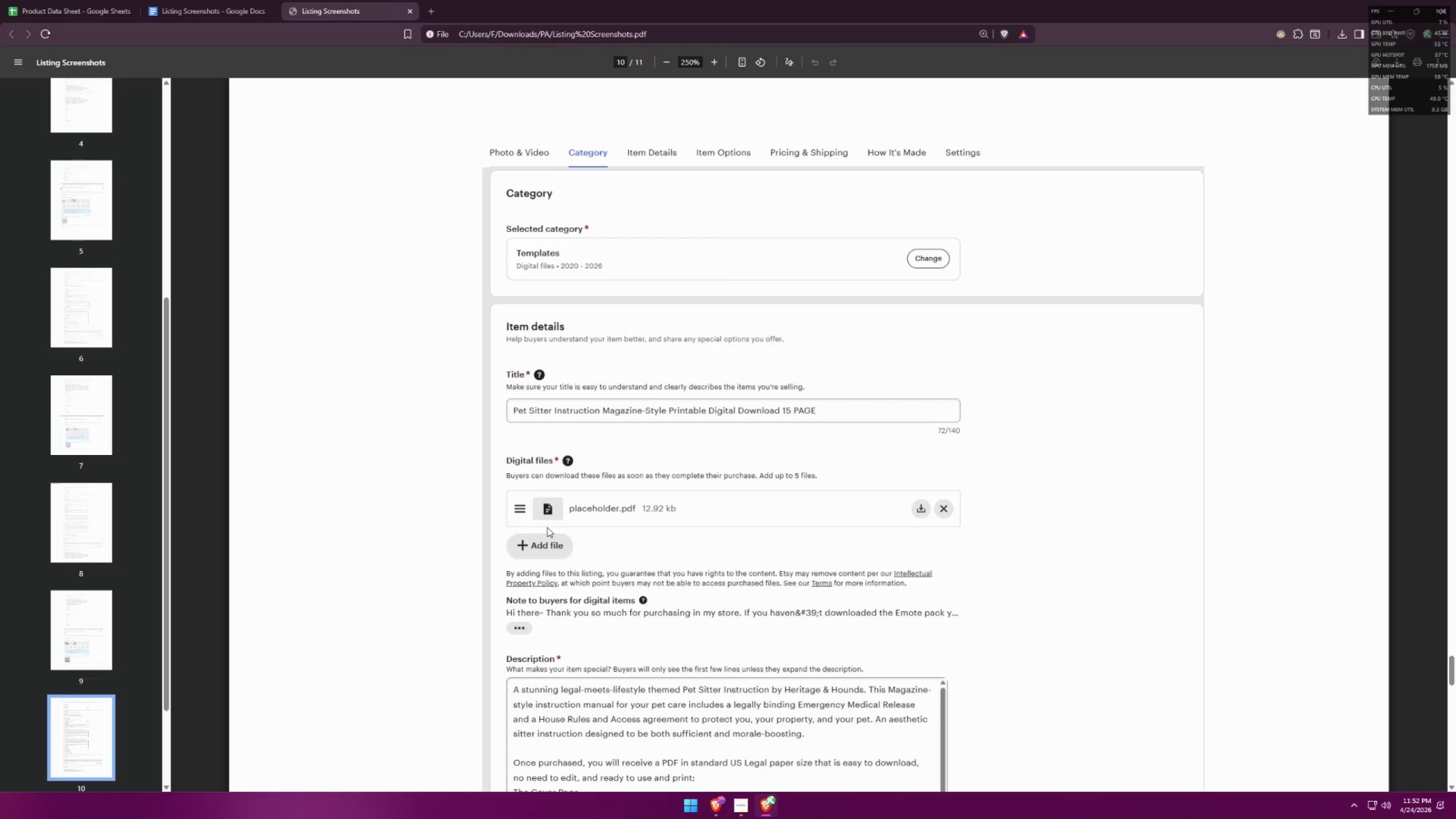 
scroll: coordinate [550, 524], scroll_direction: down, amount: 24.0
 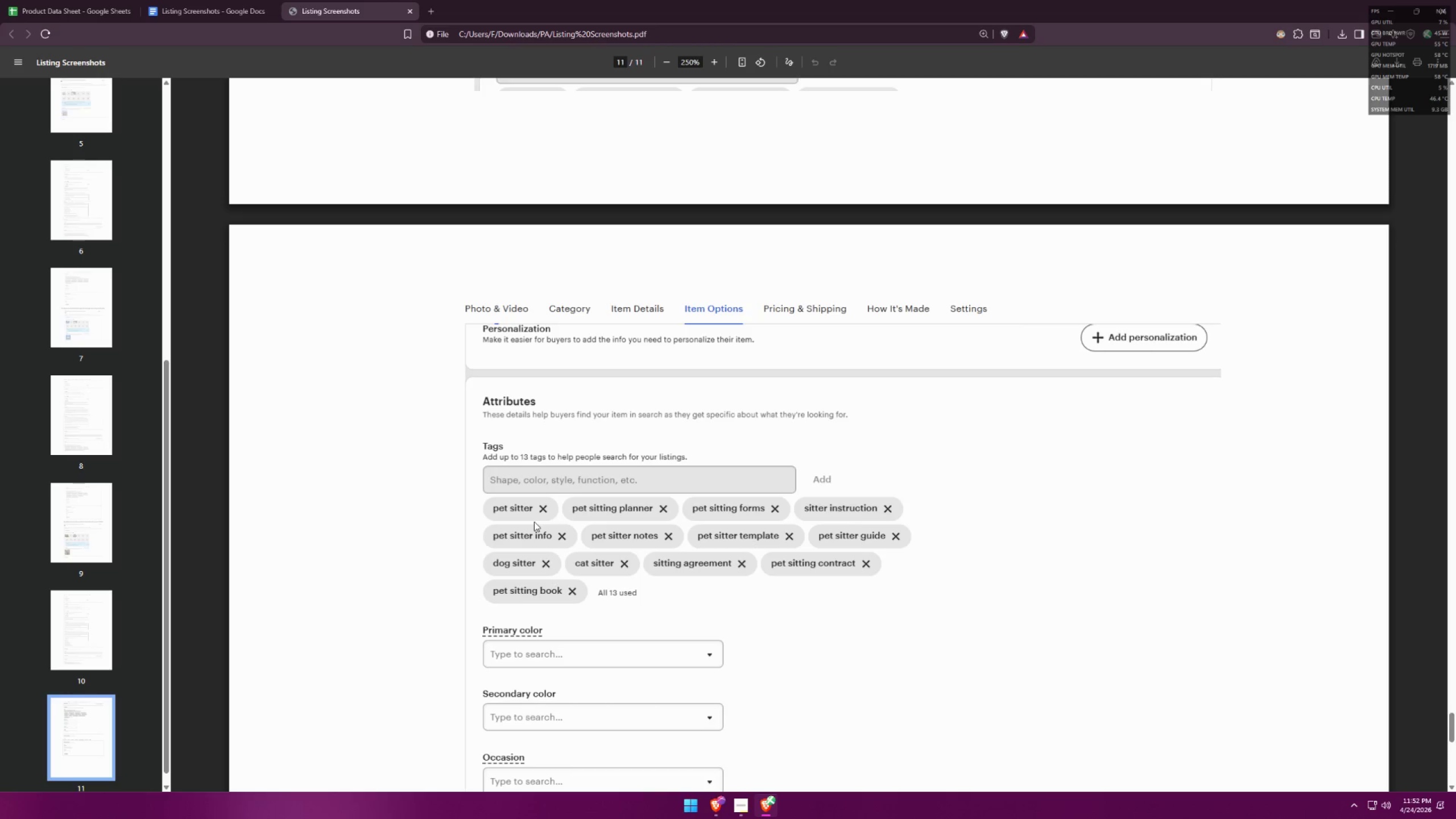 
wait(12.31)
 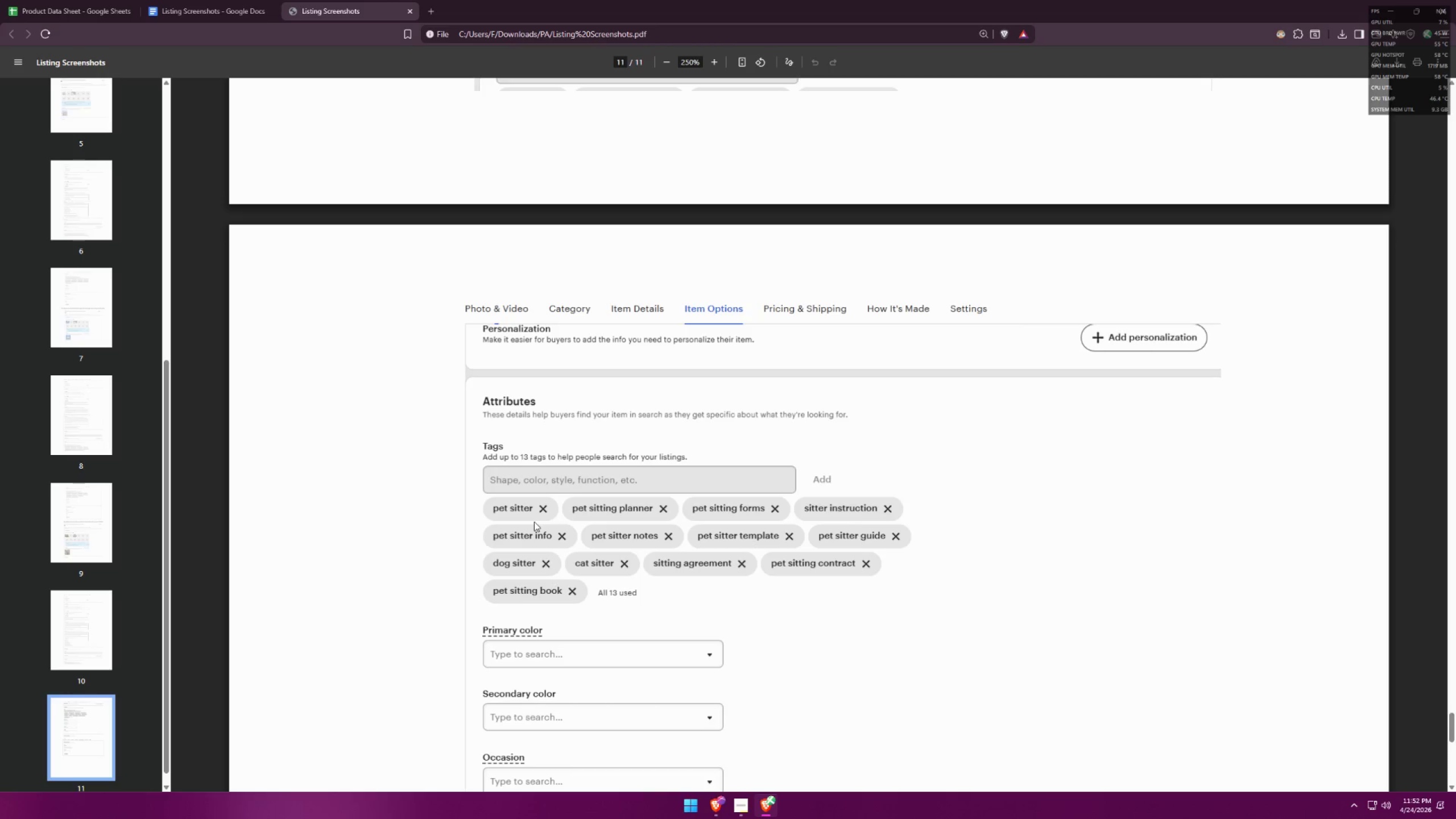 
scroll: coordinate [876, 394], scroll_direction: down, amount: 16.0
 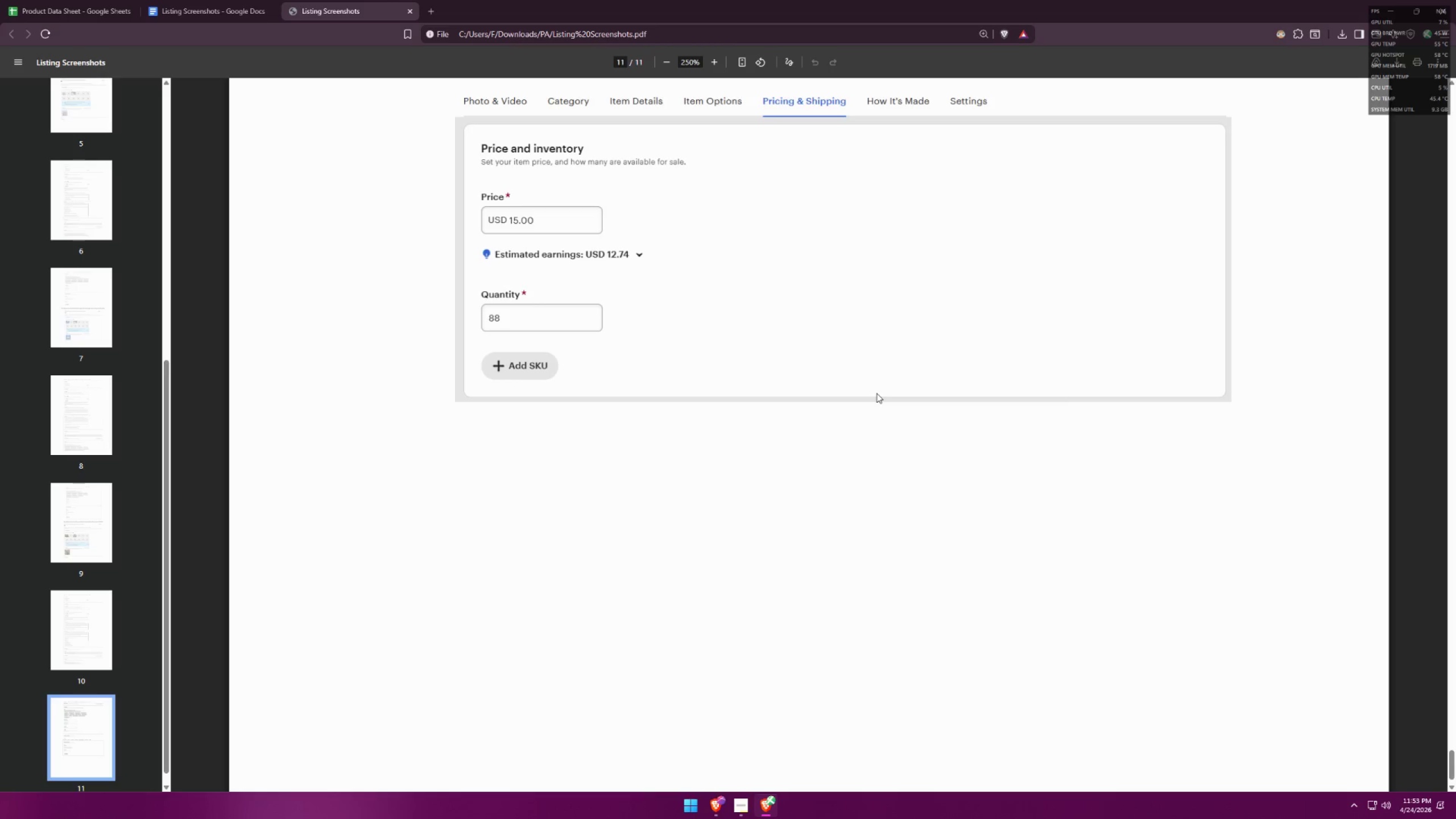 
wait(14.79)
 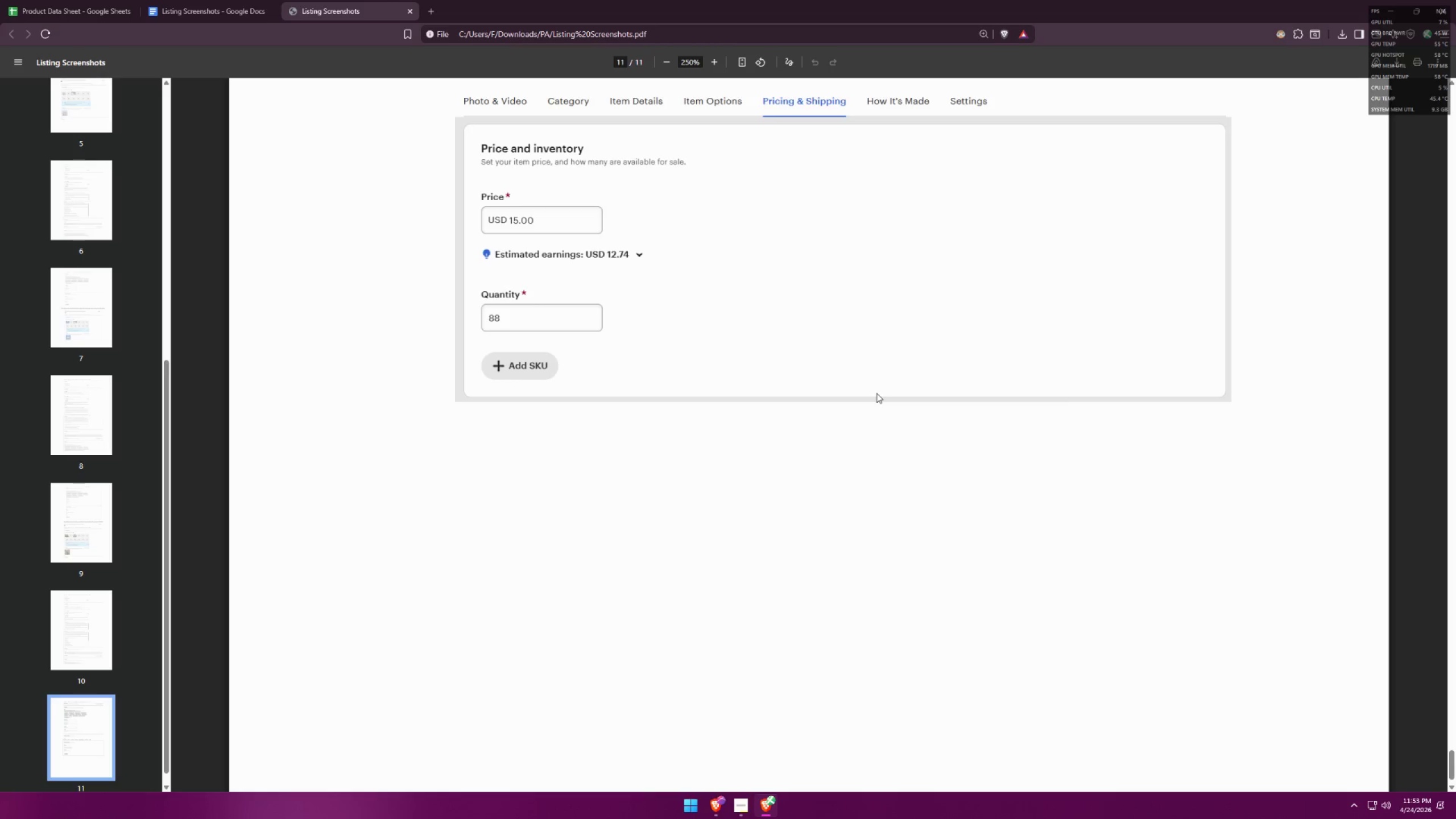 
scroll: coordinate [915, 251], scroll_direction: up, amount: 8.0
 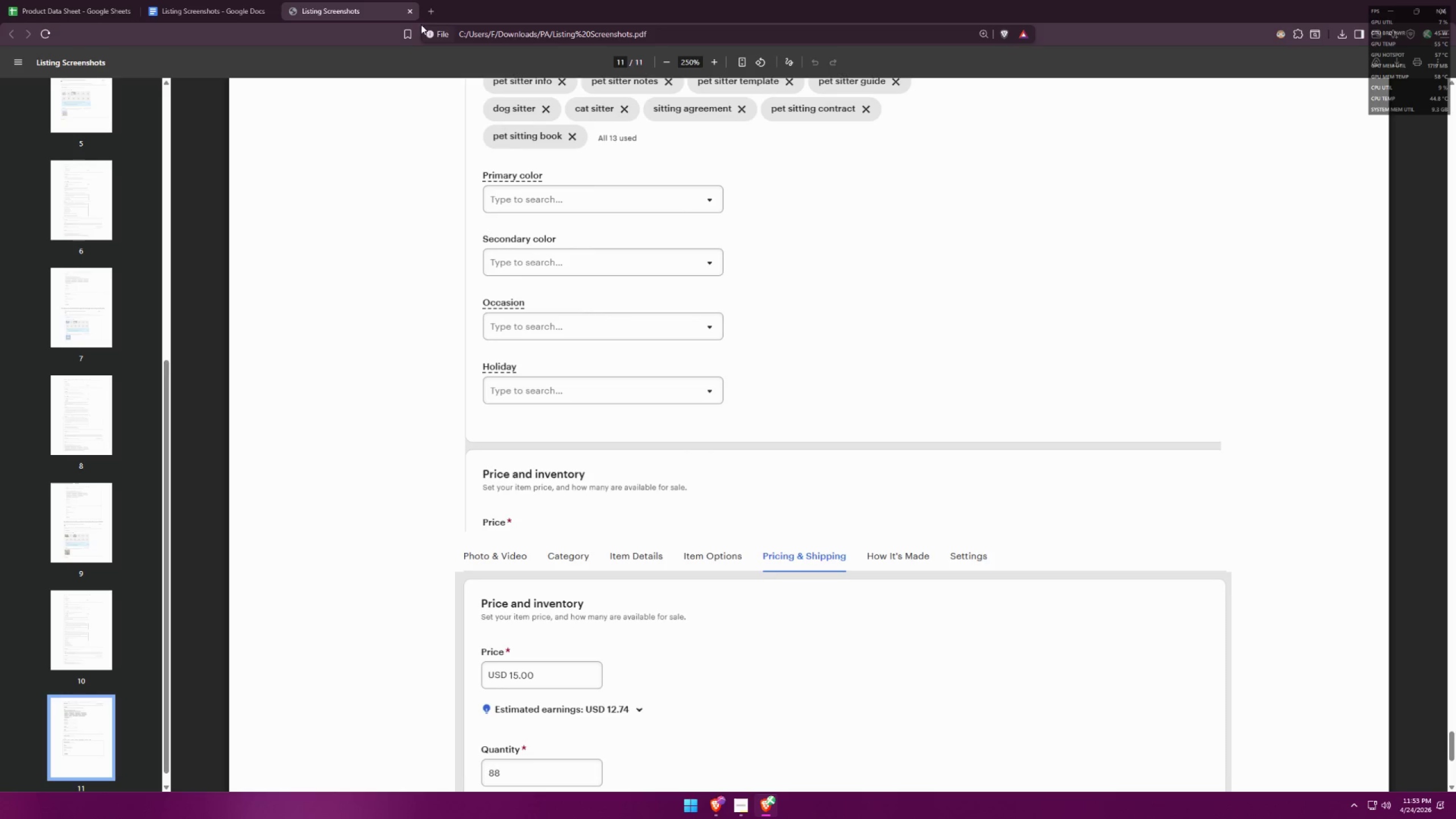 
left_click([402, 10])
 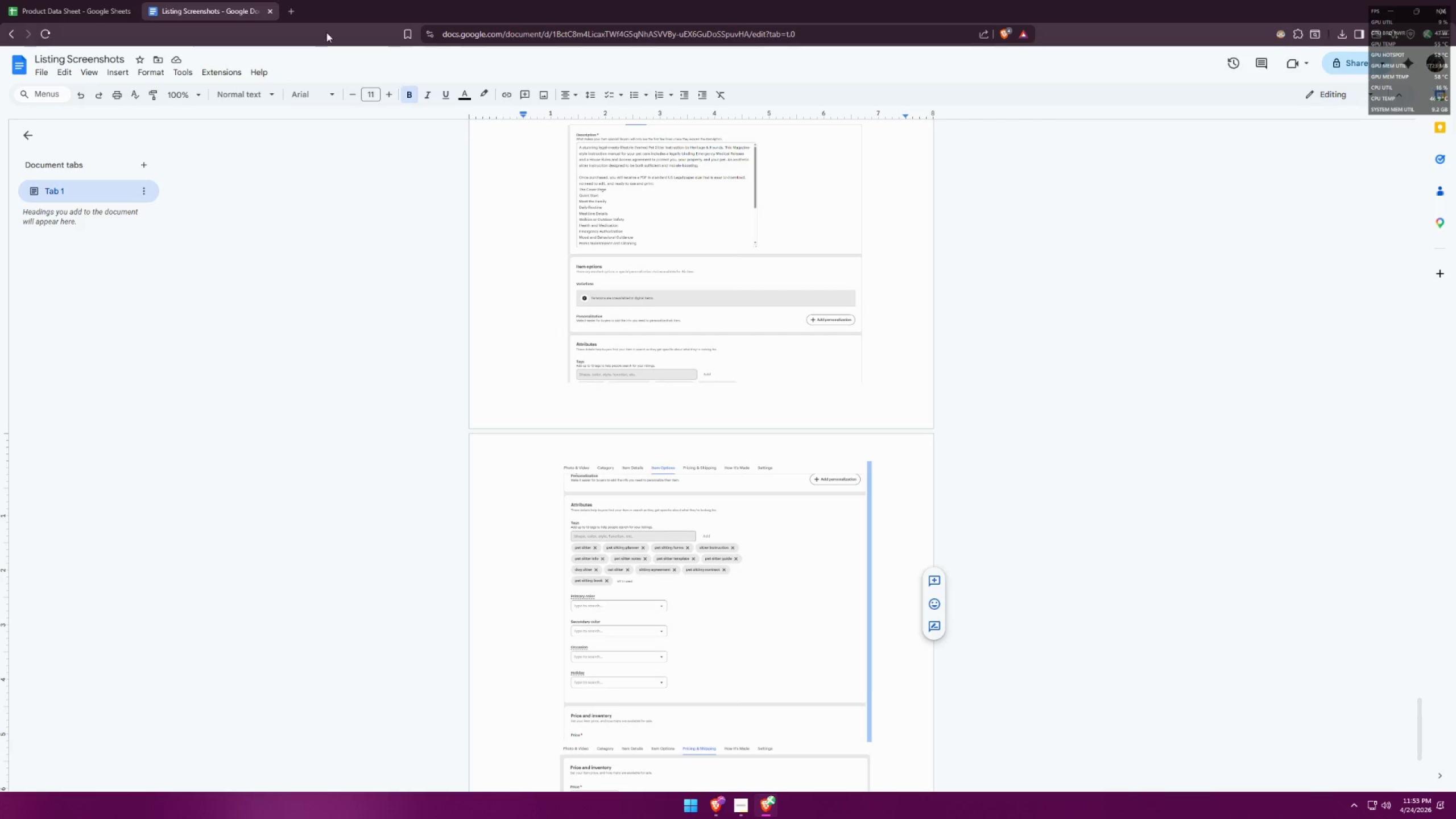 
left_click([96, 0])
 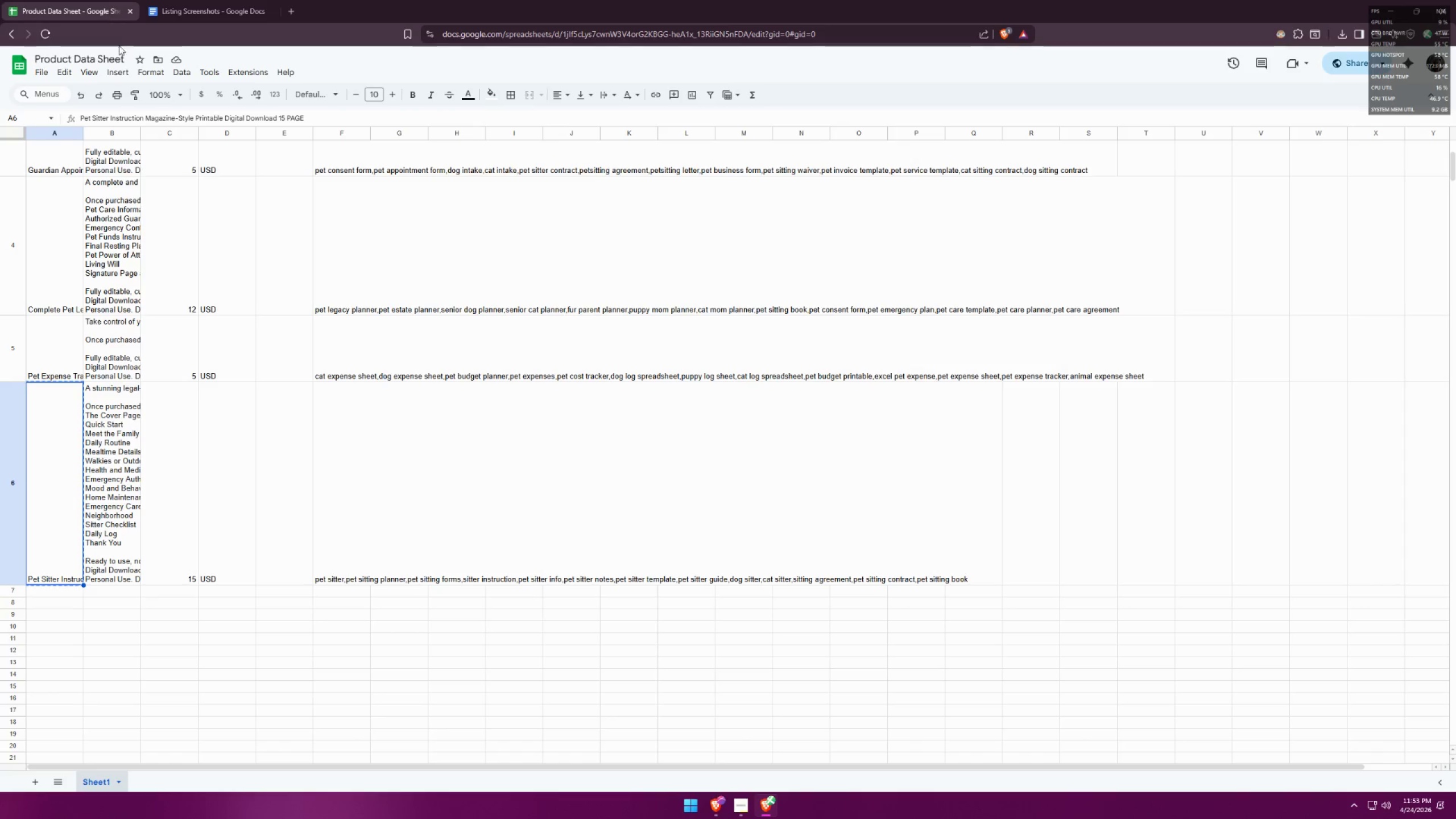 
scroll: coordinate [67, 202], scroll_direction: up, amount: 11.0
 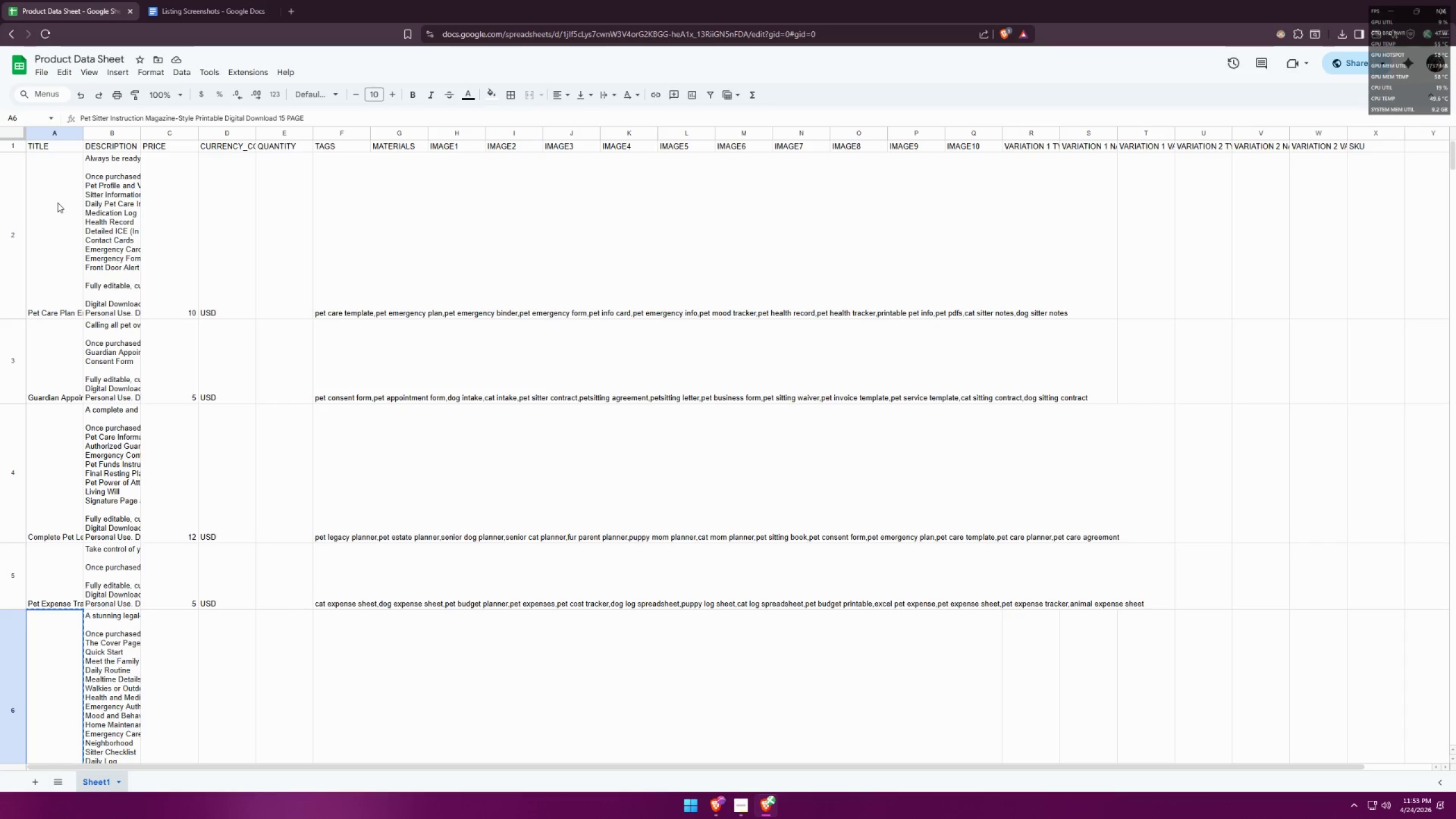 
double_click([57, 202])
 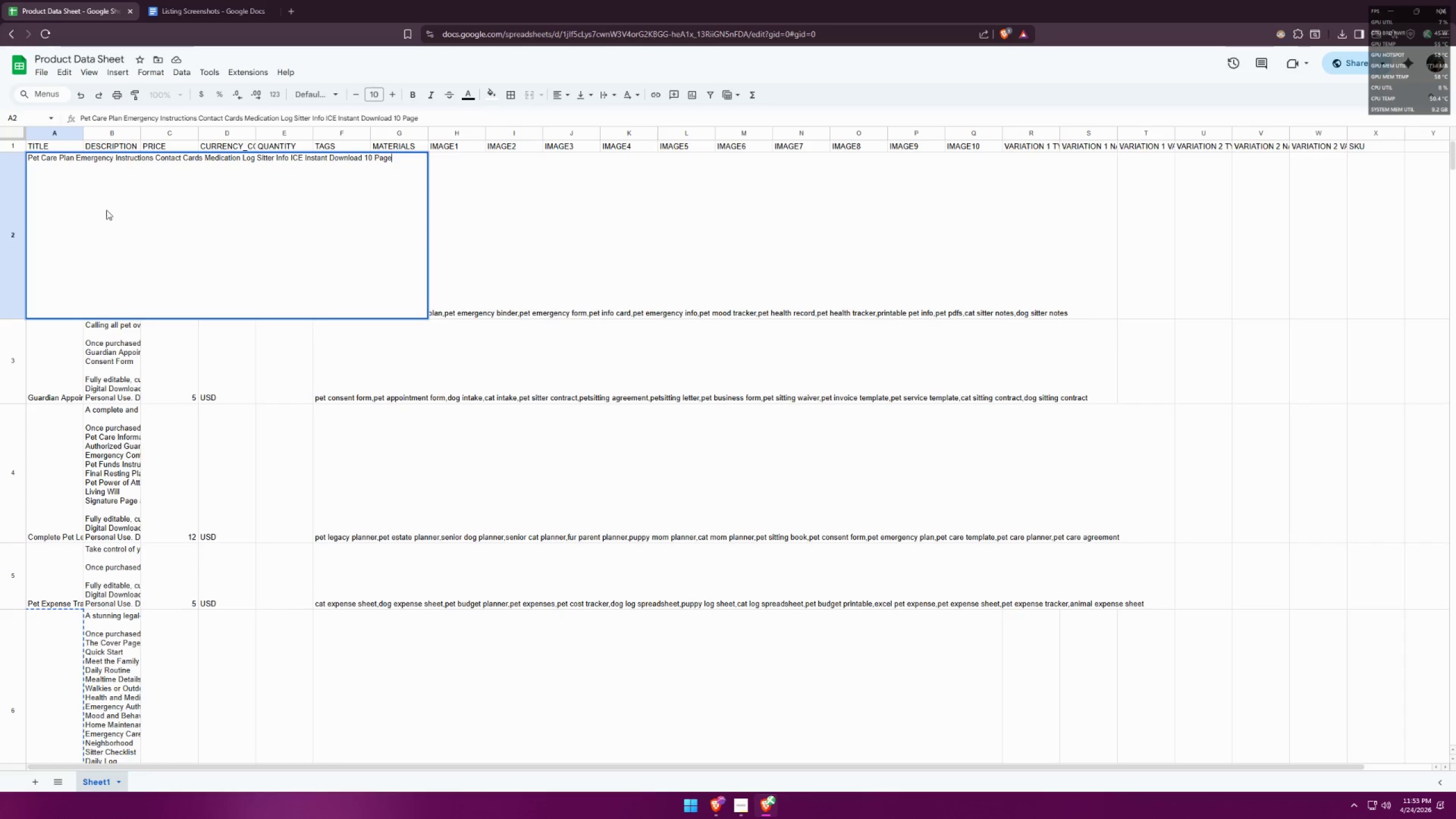 
left_click([454, 234])
 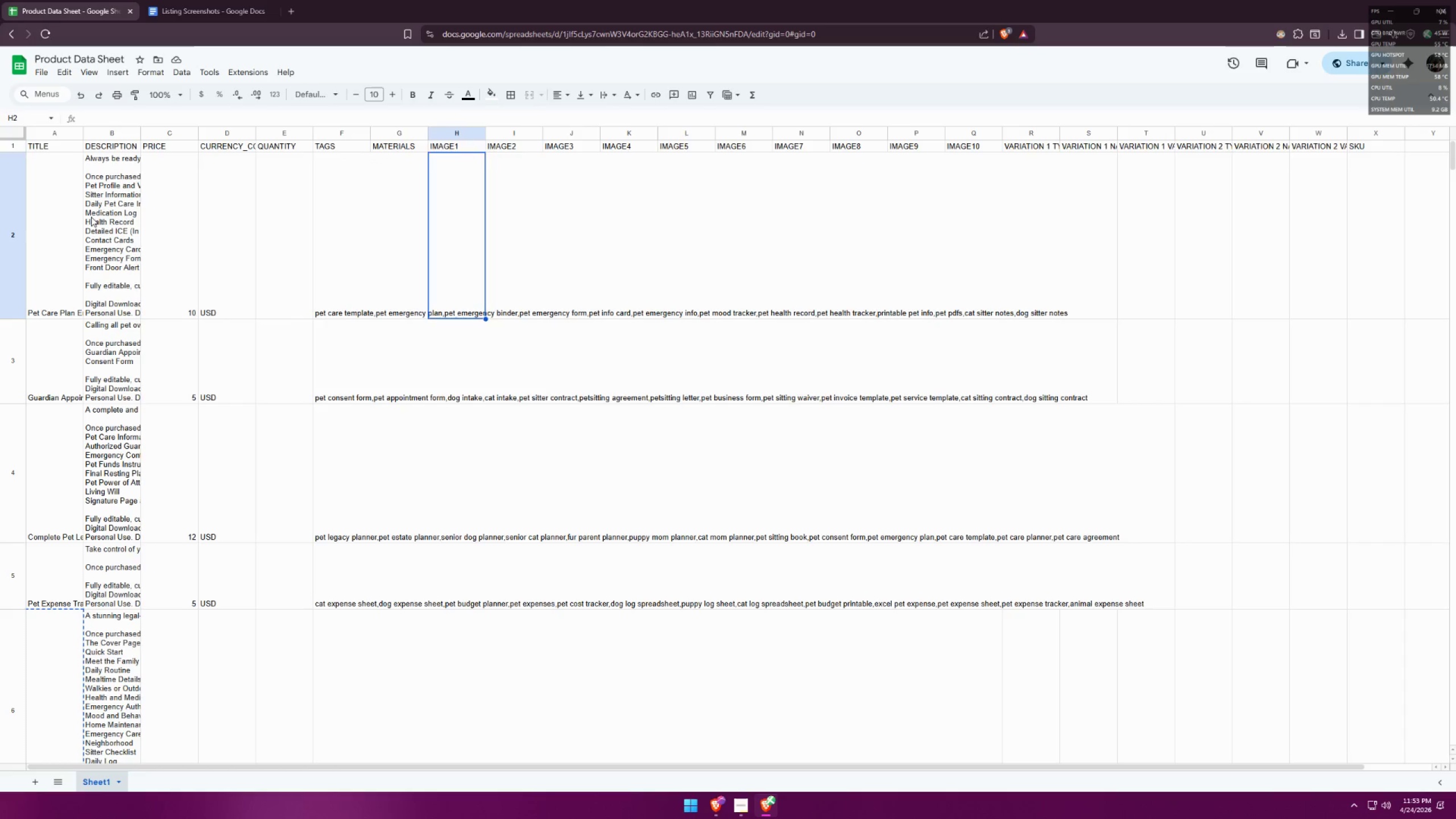 
double_click([91, 216])
 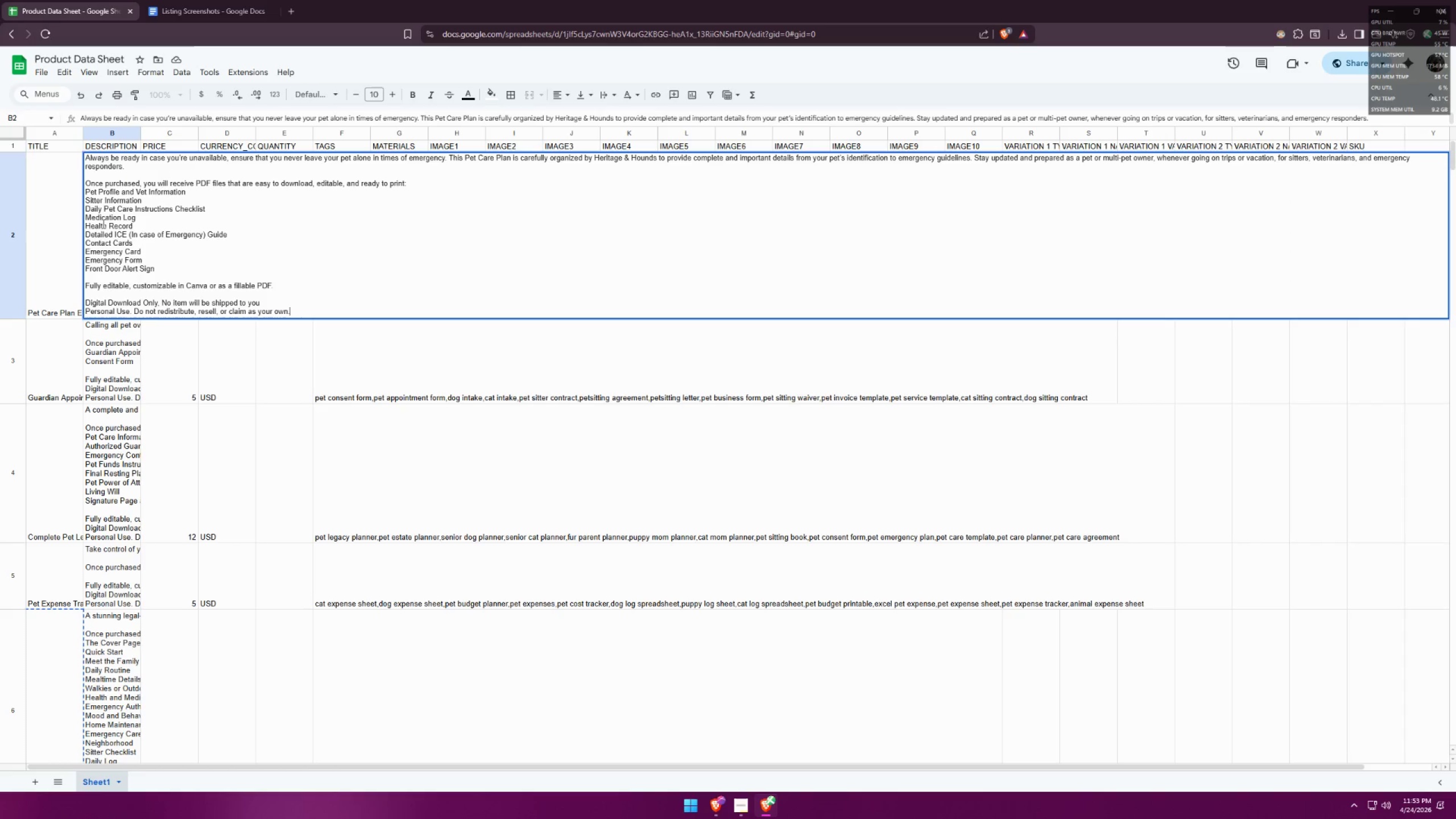 
left_click([157, 341])
 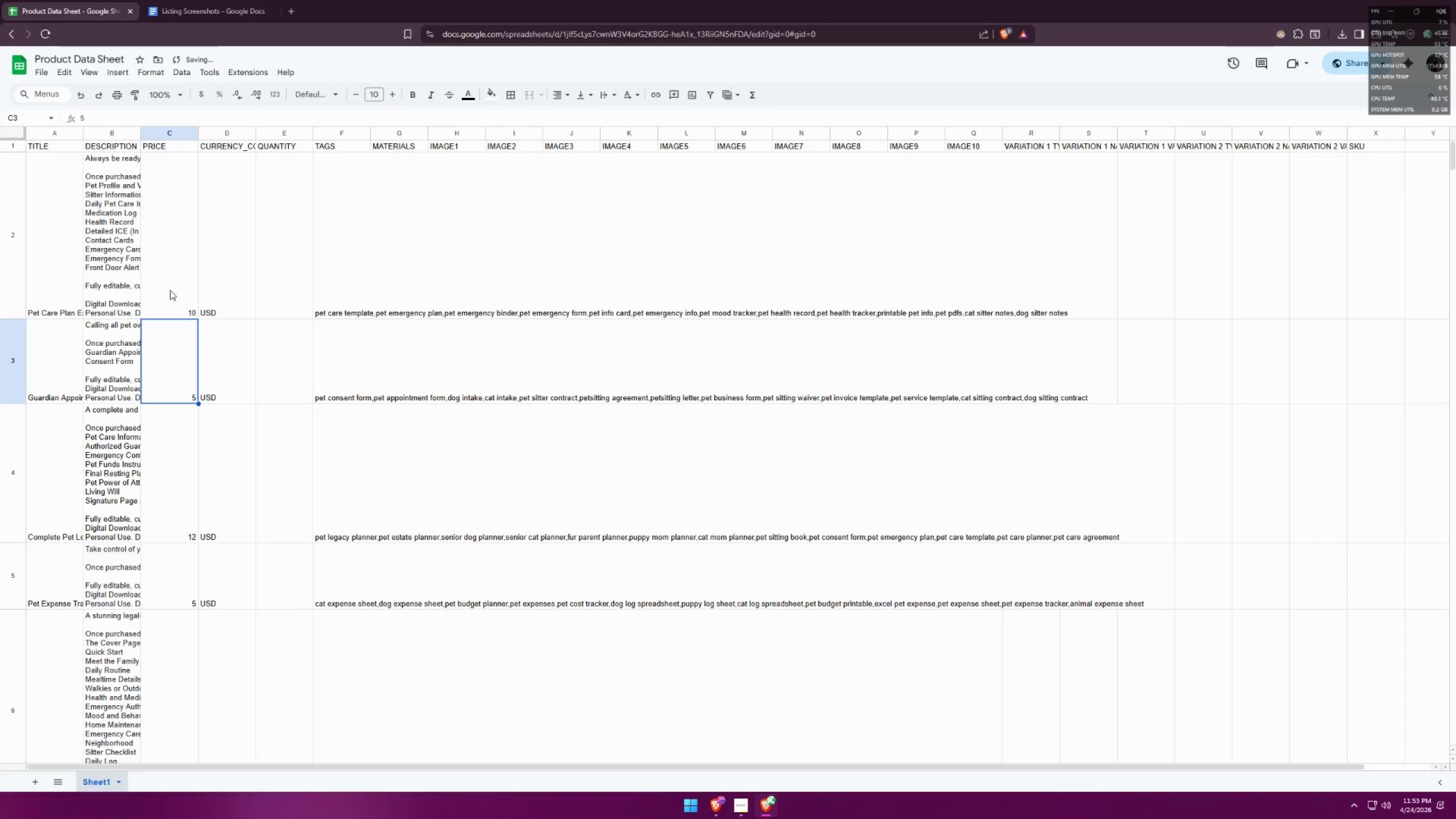 
left_click([170, 290])
 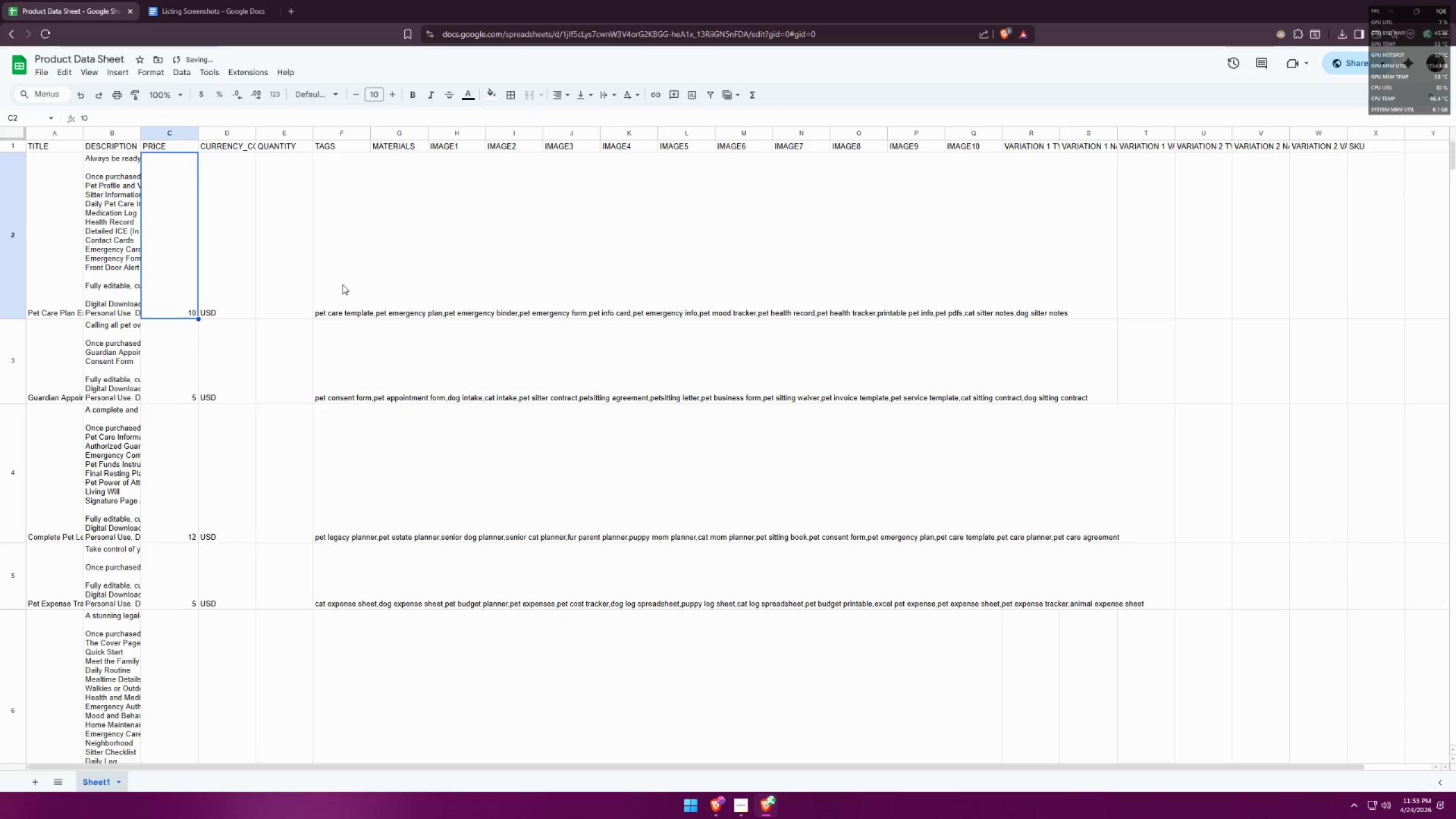 
left_click([342, 284])
 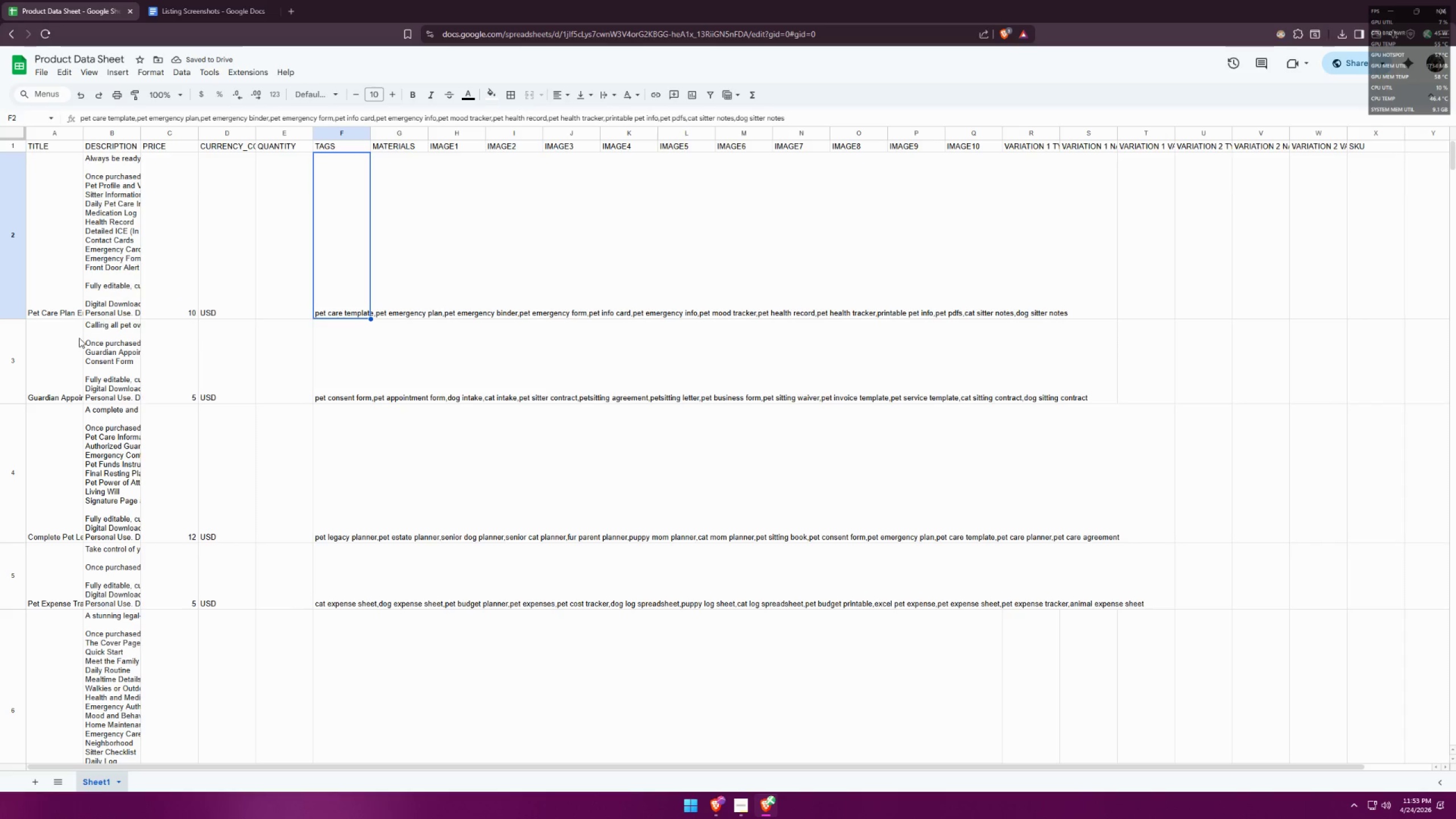 
double_click([72, 344])
 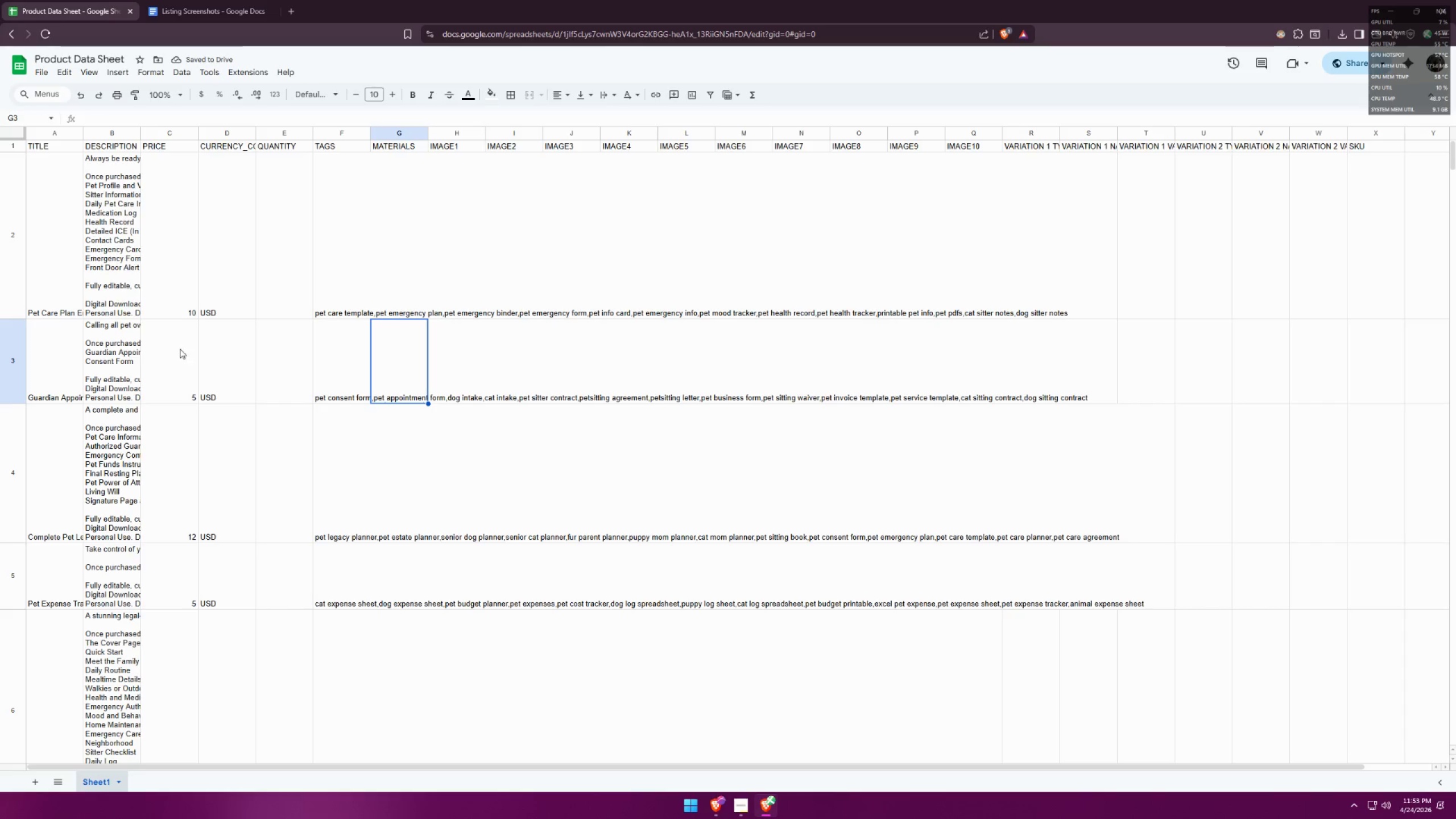 
double_click([114, 345])
 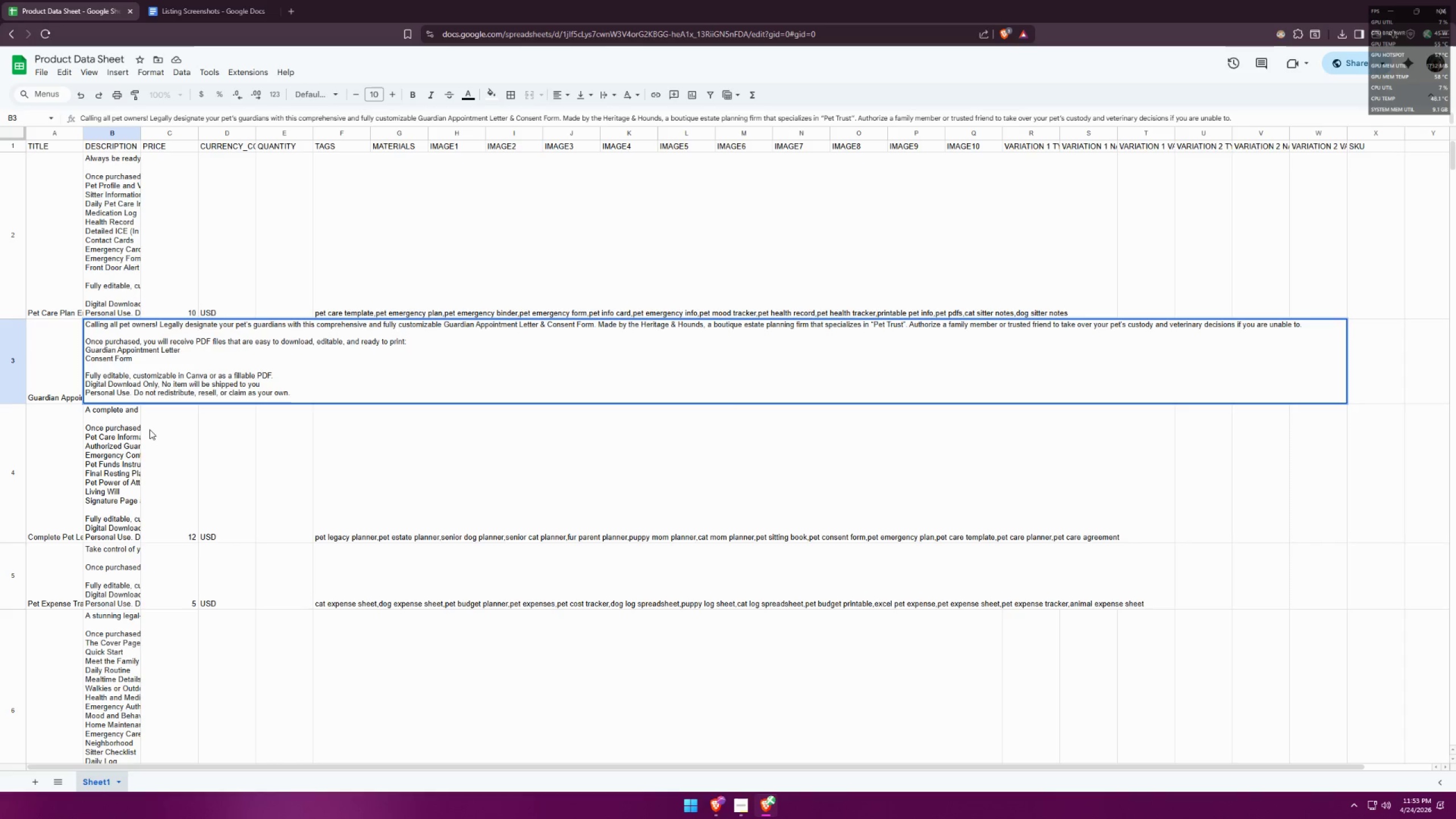 
wait(6.87)
 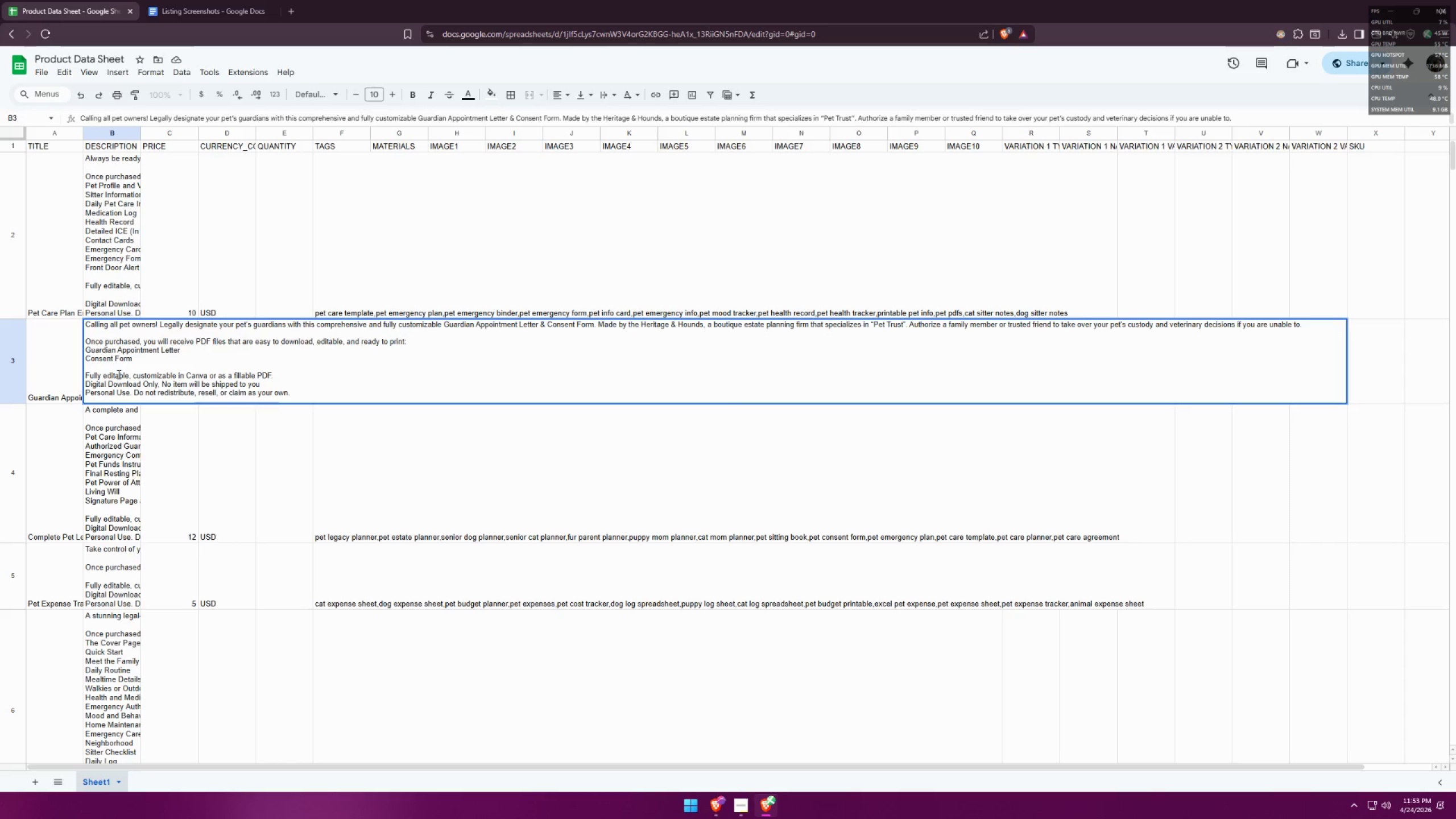 
left_click([150, 429])
 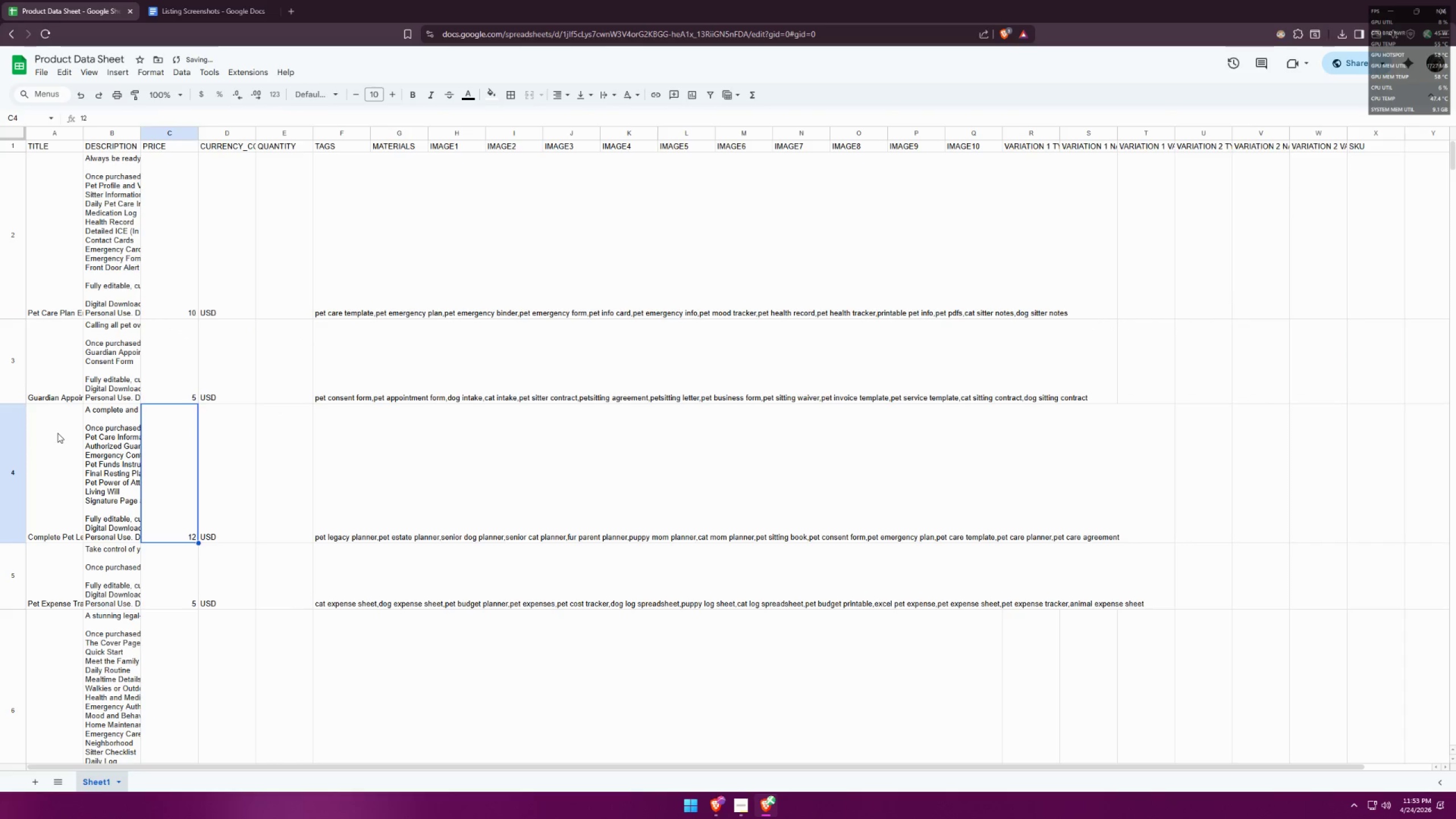 
double_click([57, 433])
 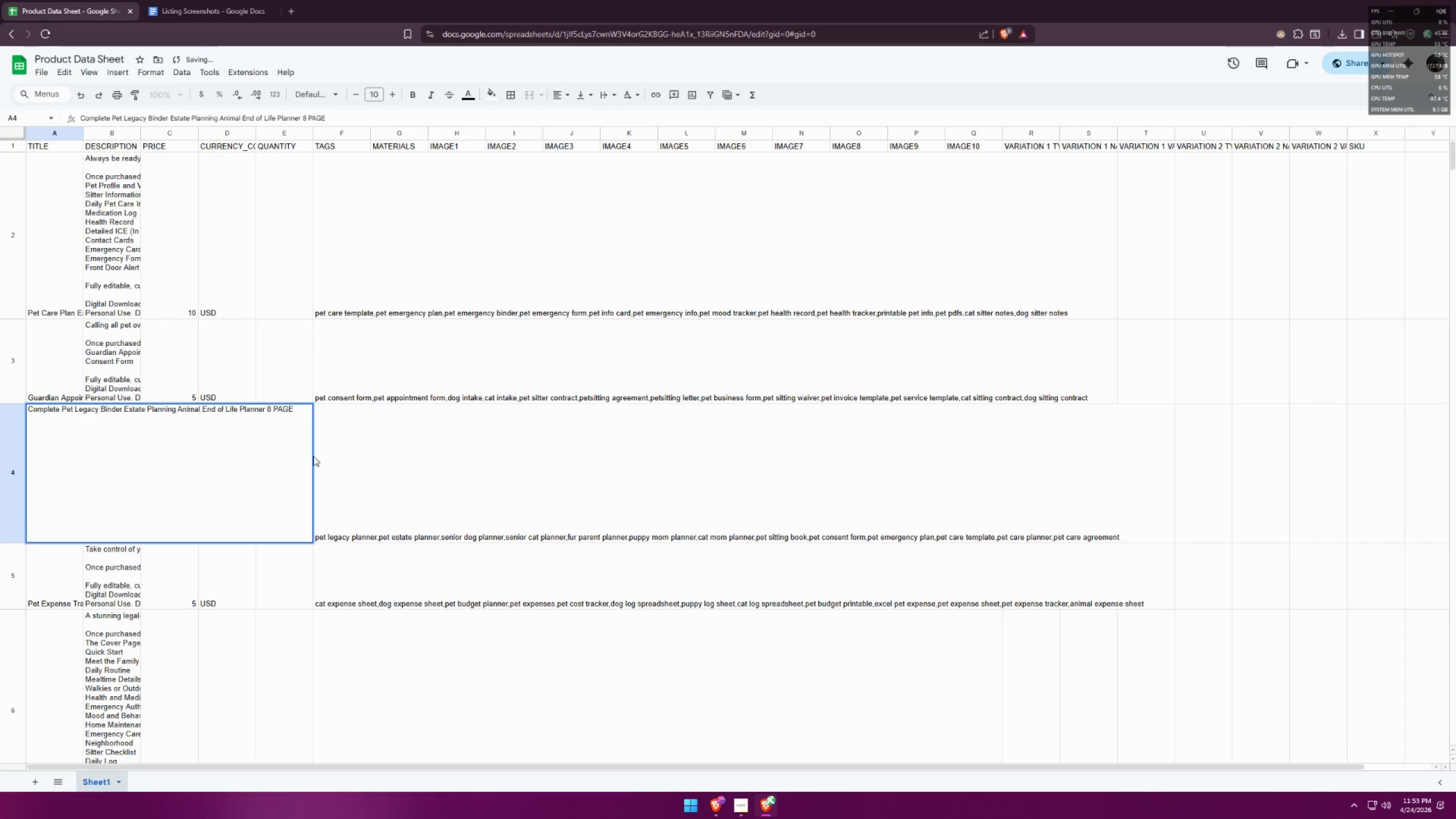 
left_click([328, 455])
 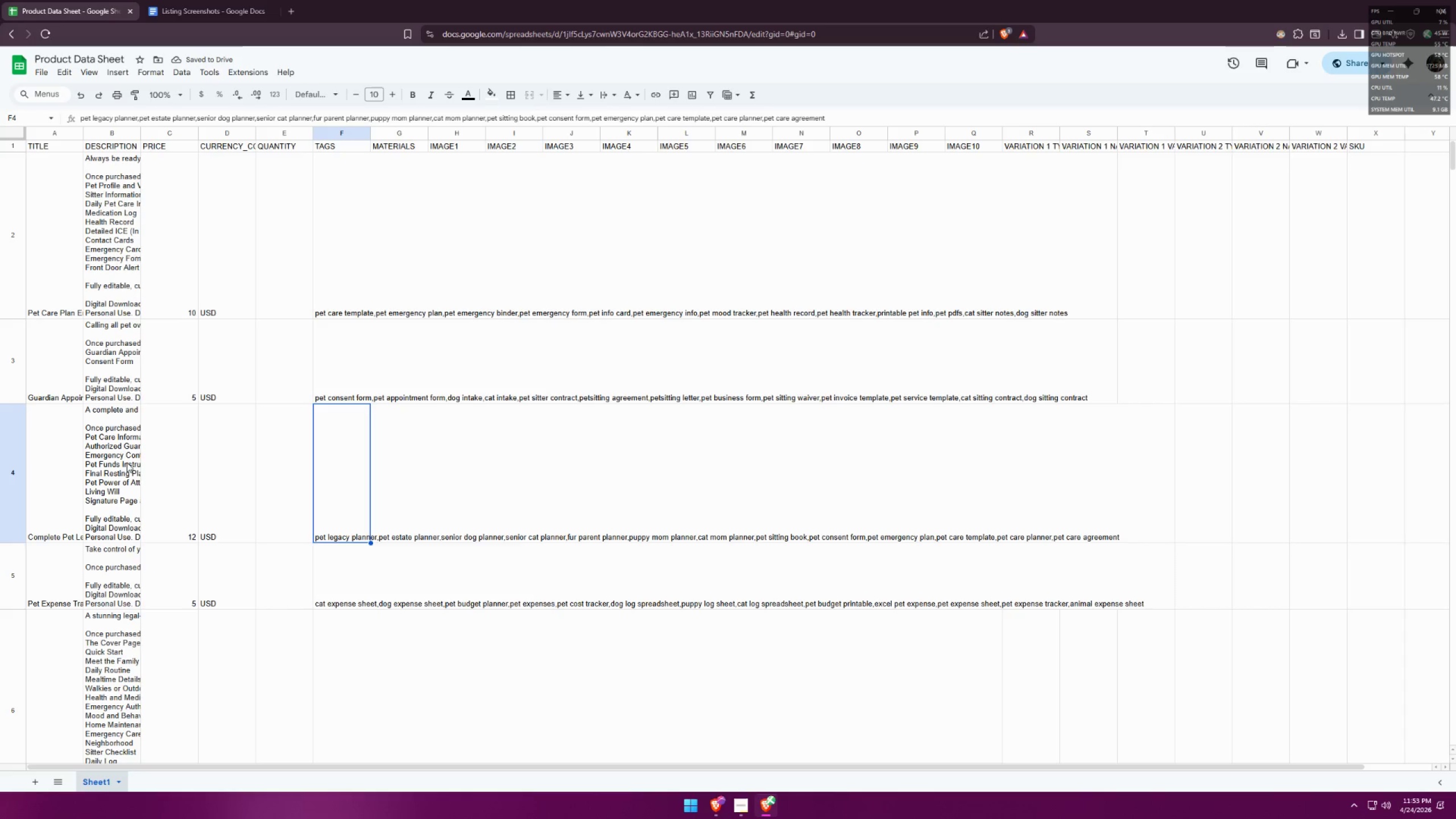 
left_click([100, 464])
 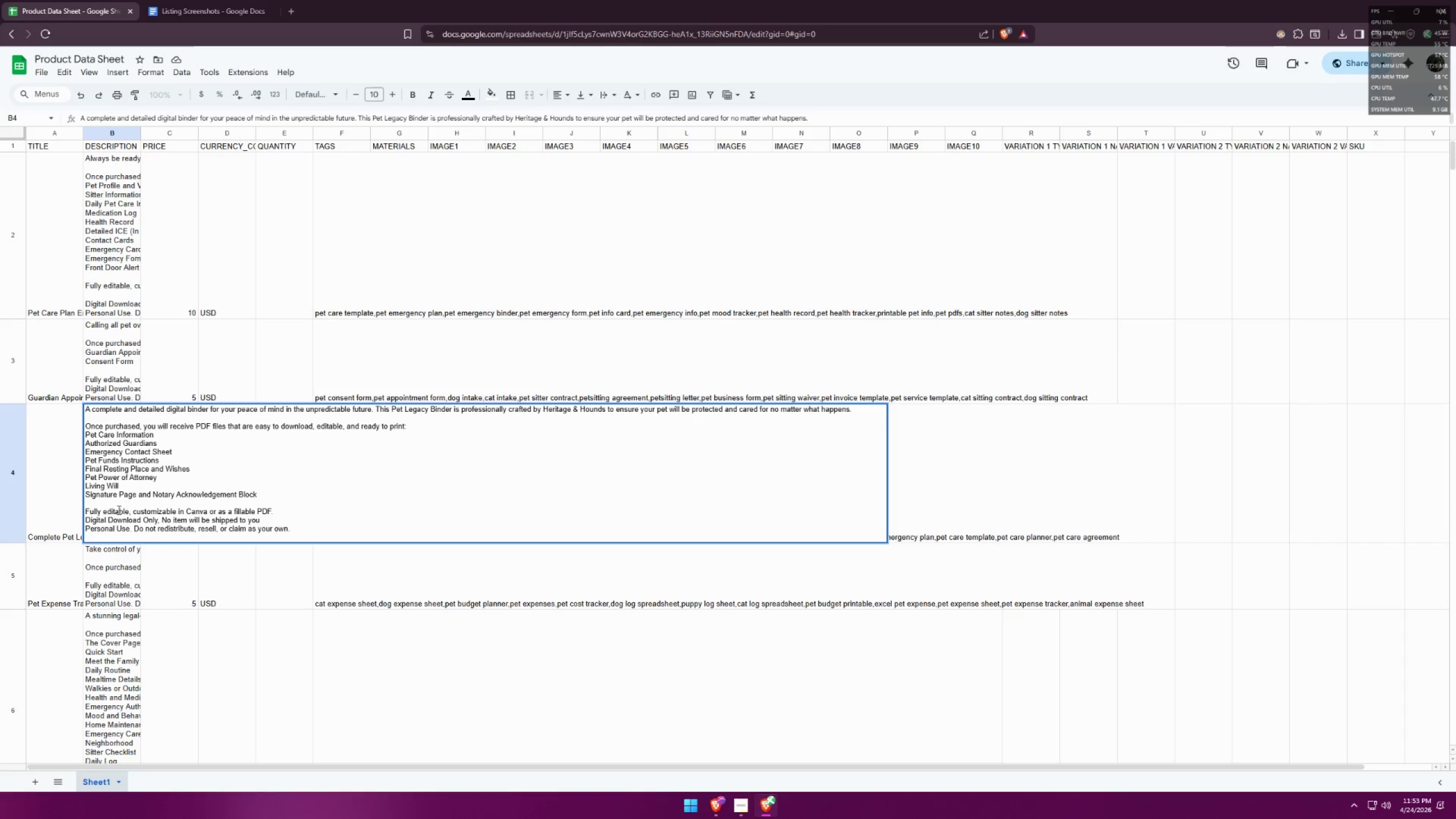 
wait(6.74)
 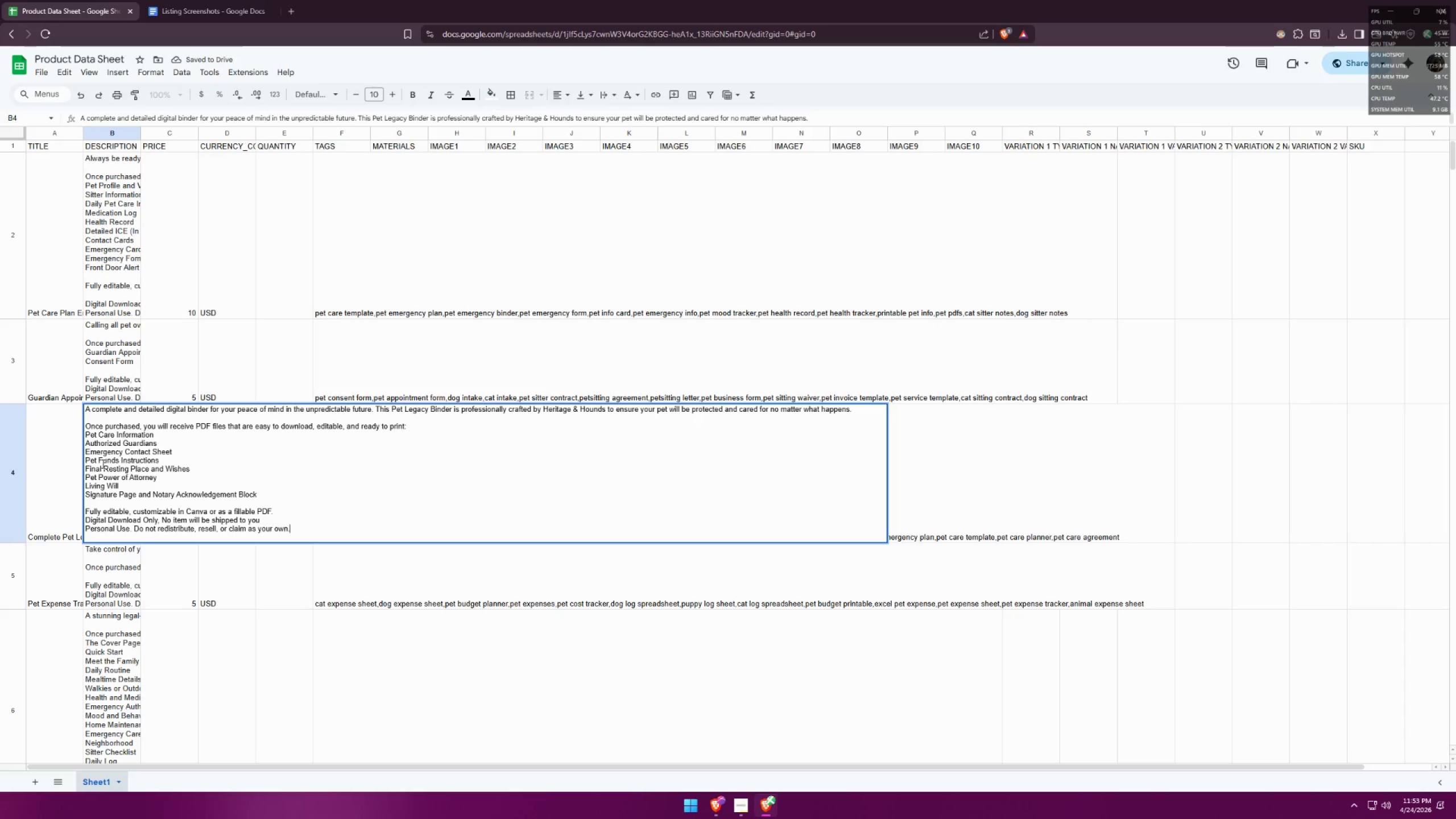 
double_click([44, 560])
 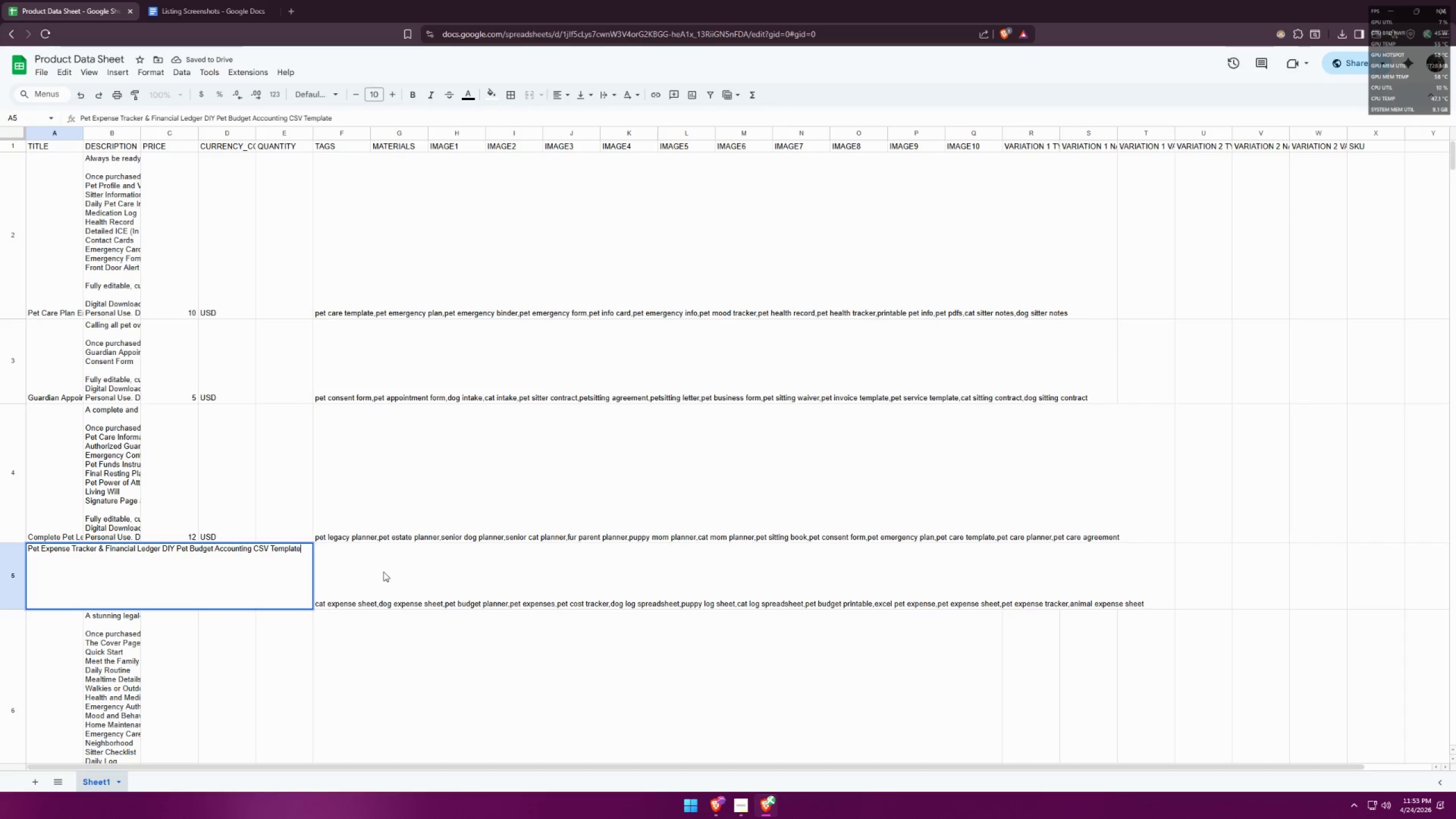 
left_click([383, 572])
 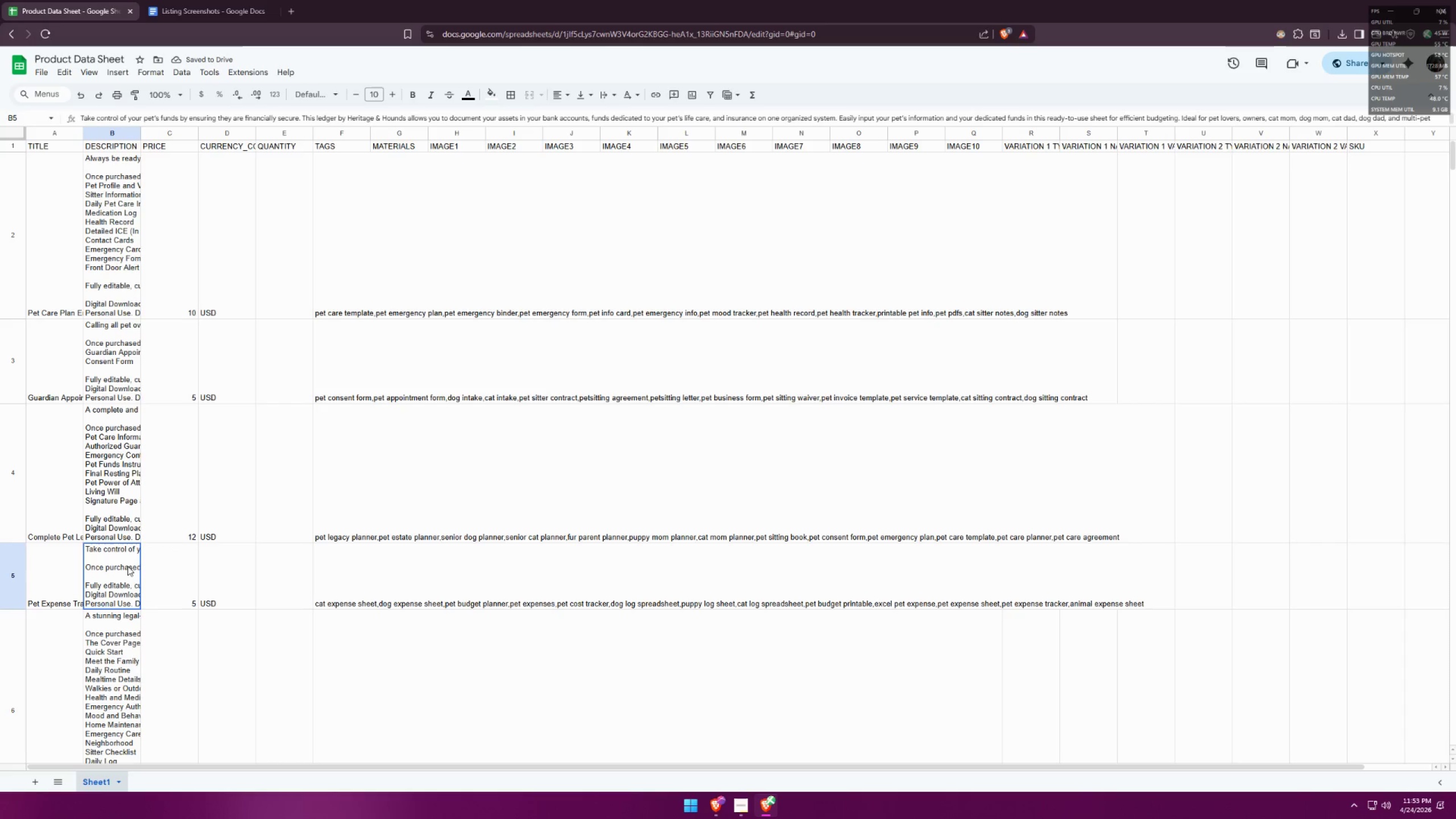 
double_click([127, 565])
 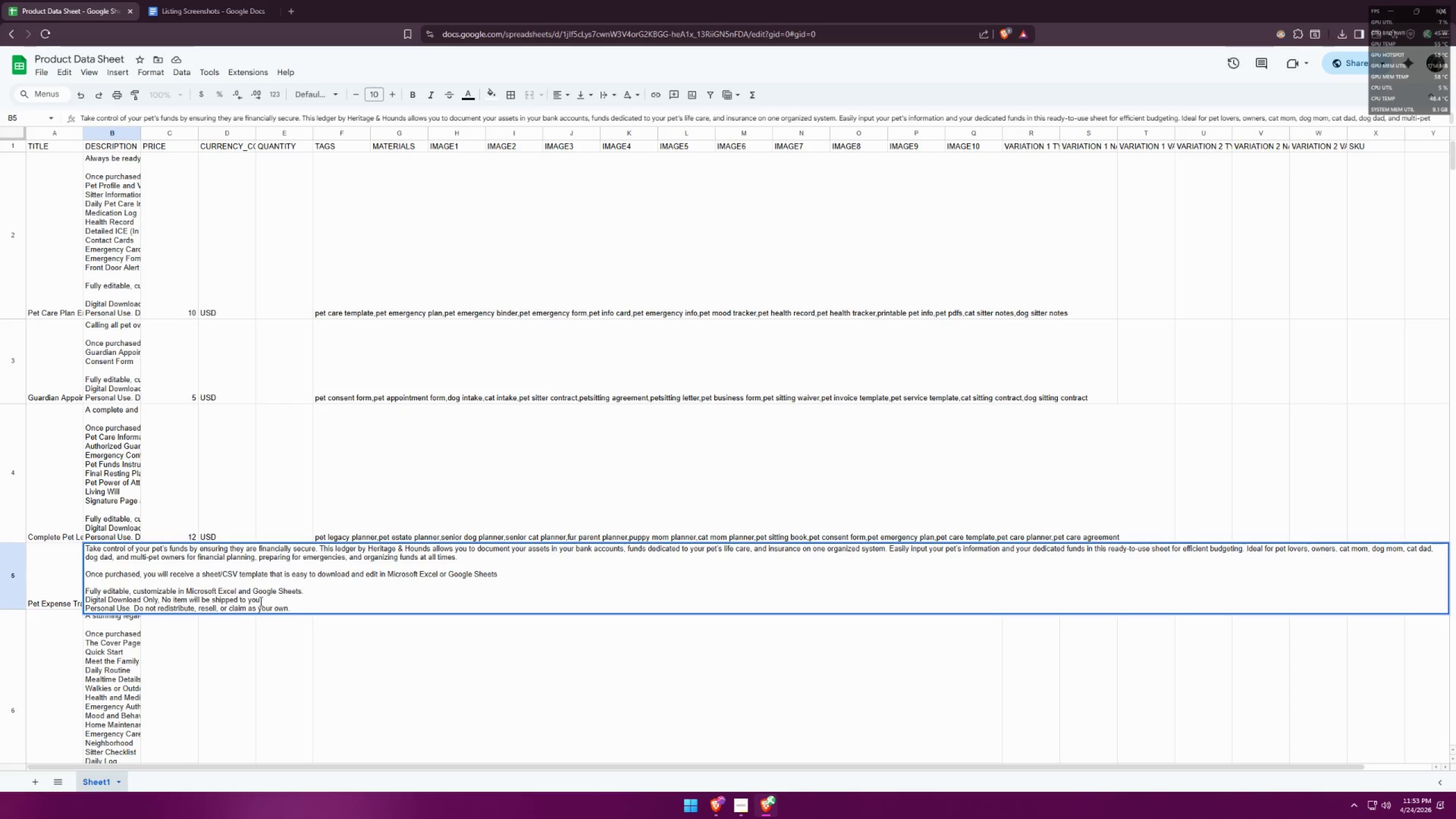 
left_click([327, 648])
 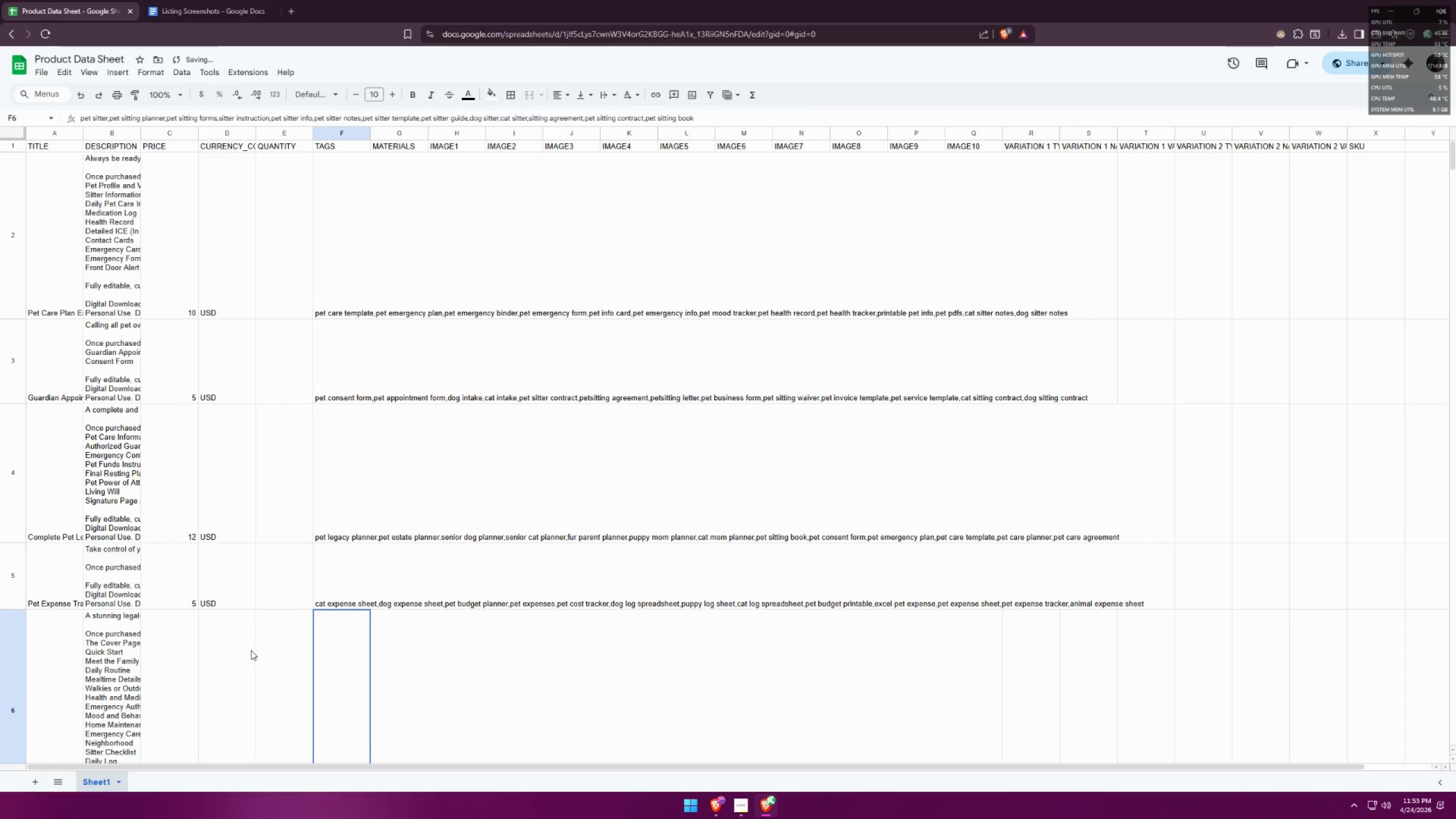 
scroll: coordinate [250, 650], scroll_direction: down, amount: 2.0
 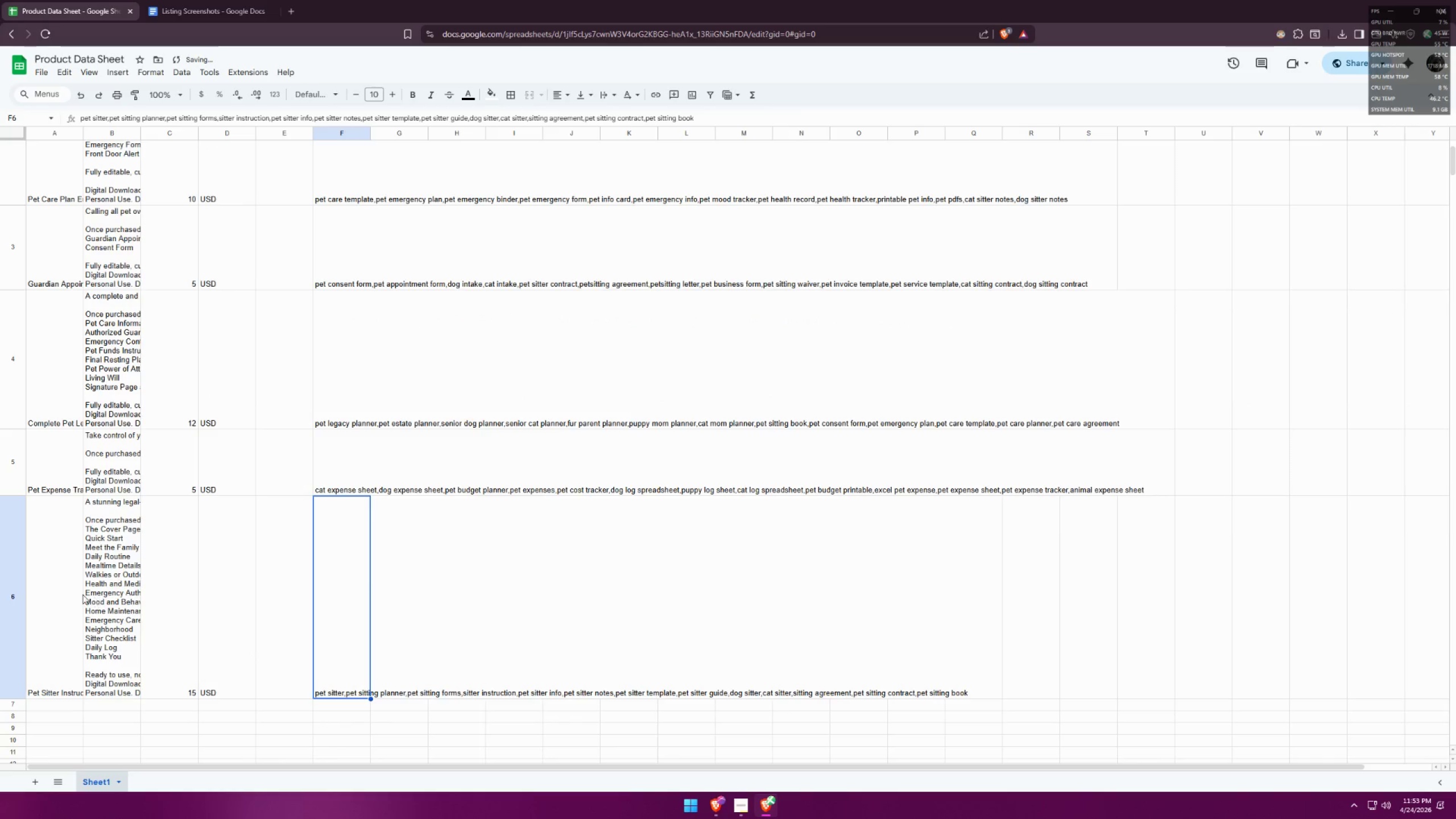 
double_click([82, 594])
 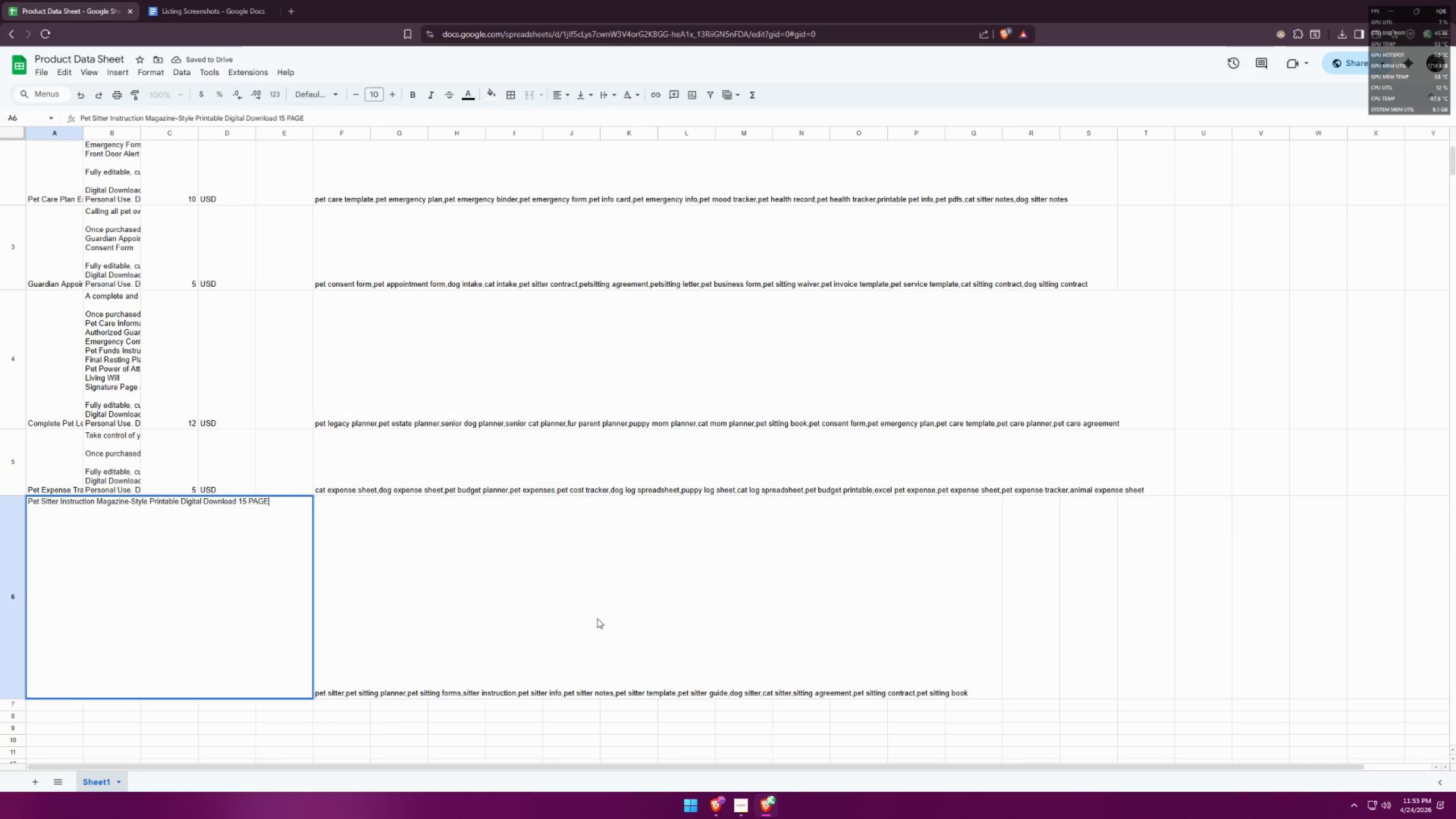 
left_click([479, 551])
 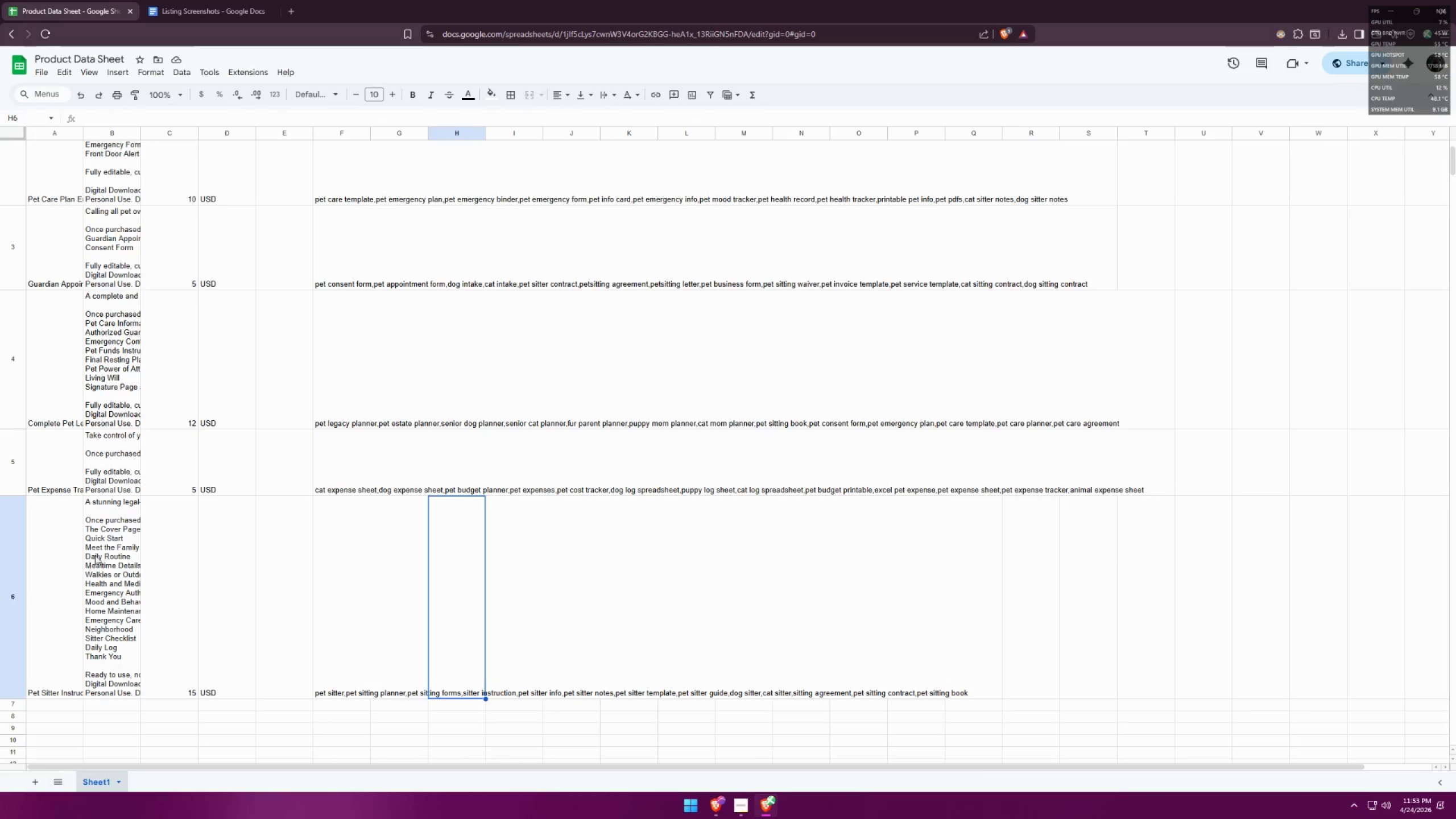 
double_click([106, 547])
 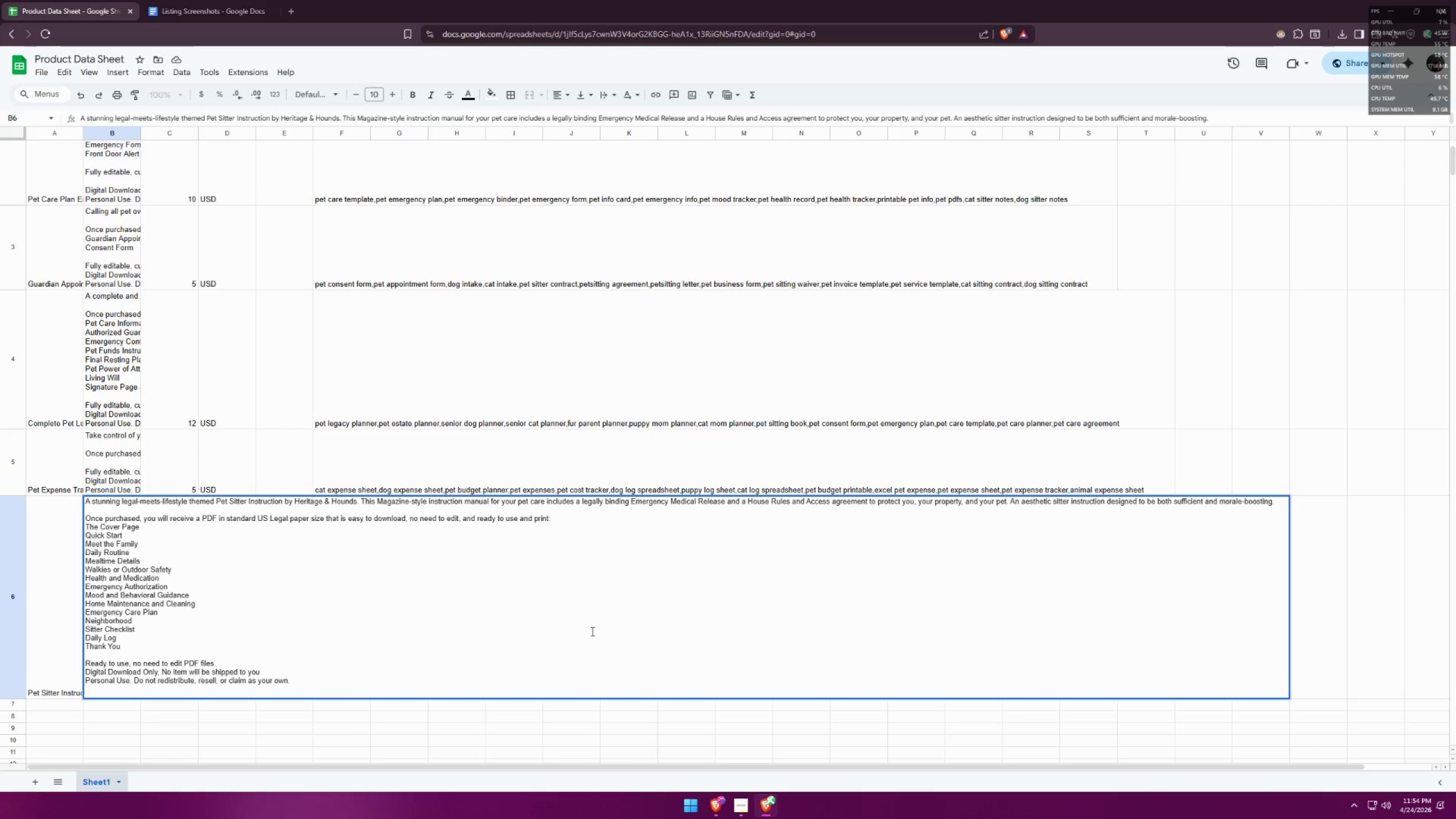 
wait(5.44)
 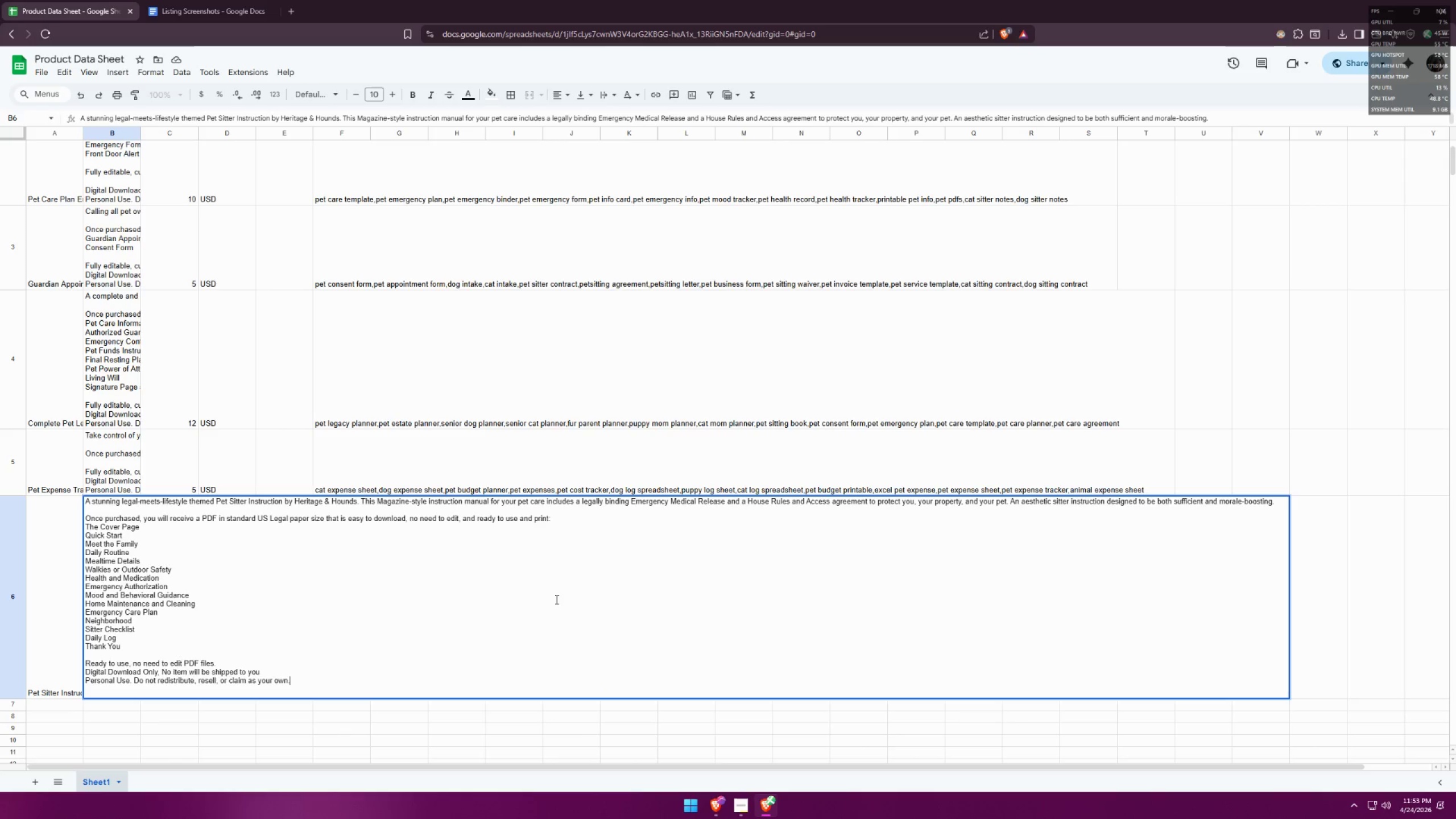 
left_click([1322, 567])
 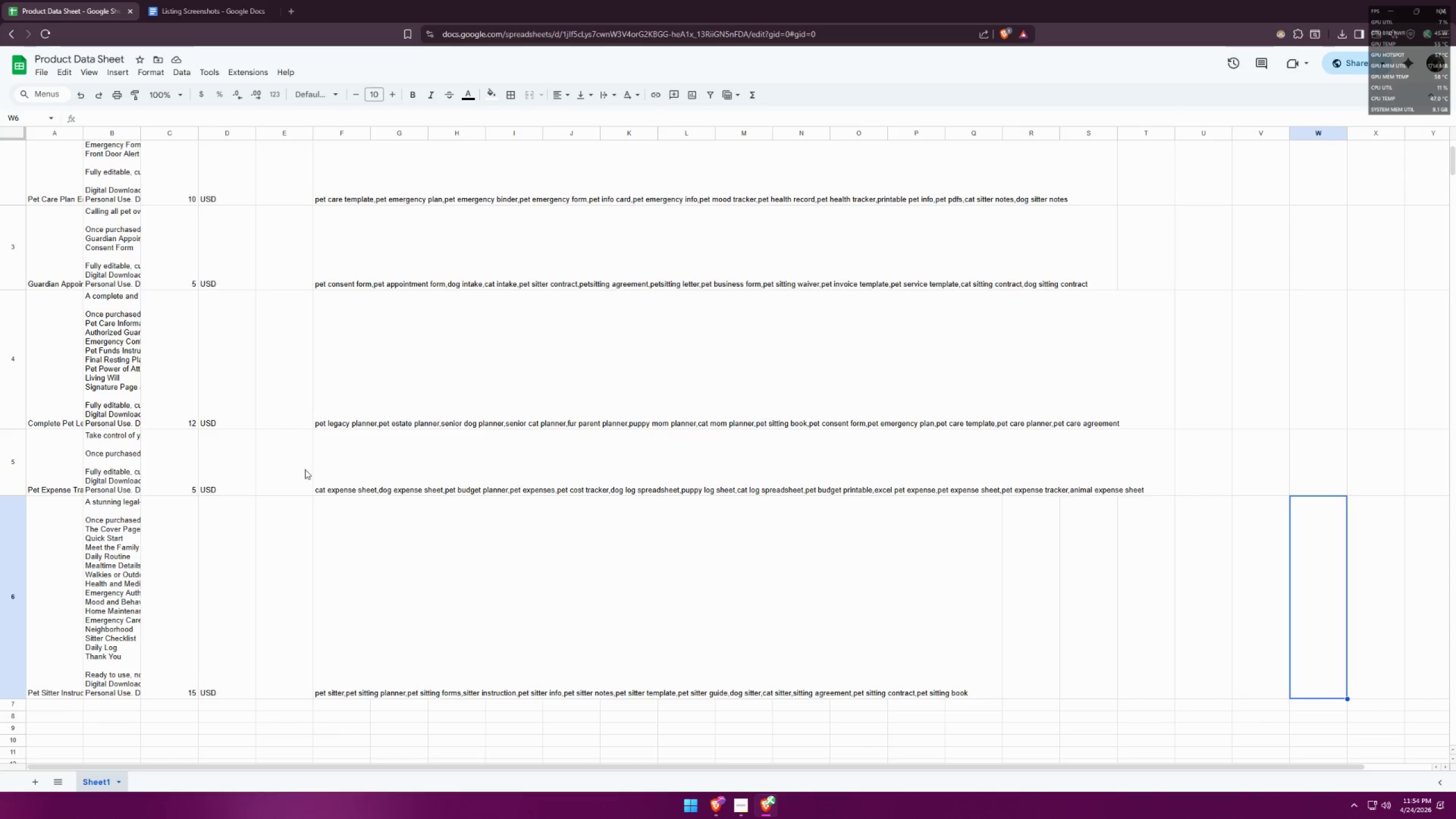 
scroll: coordinate [195, 455], scroll_direction: up, amount: 8.0
 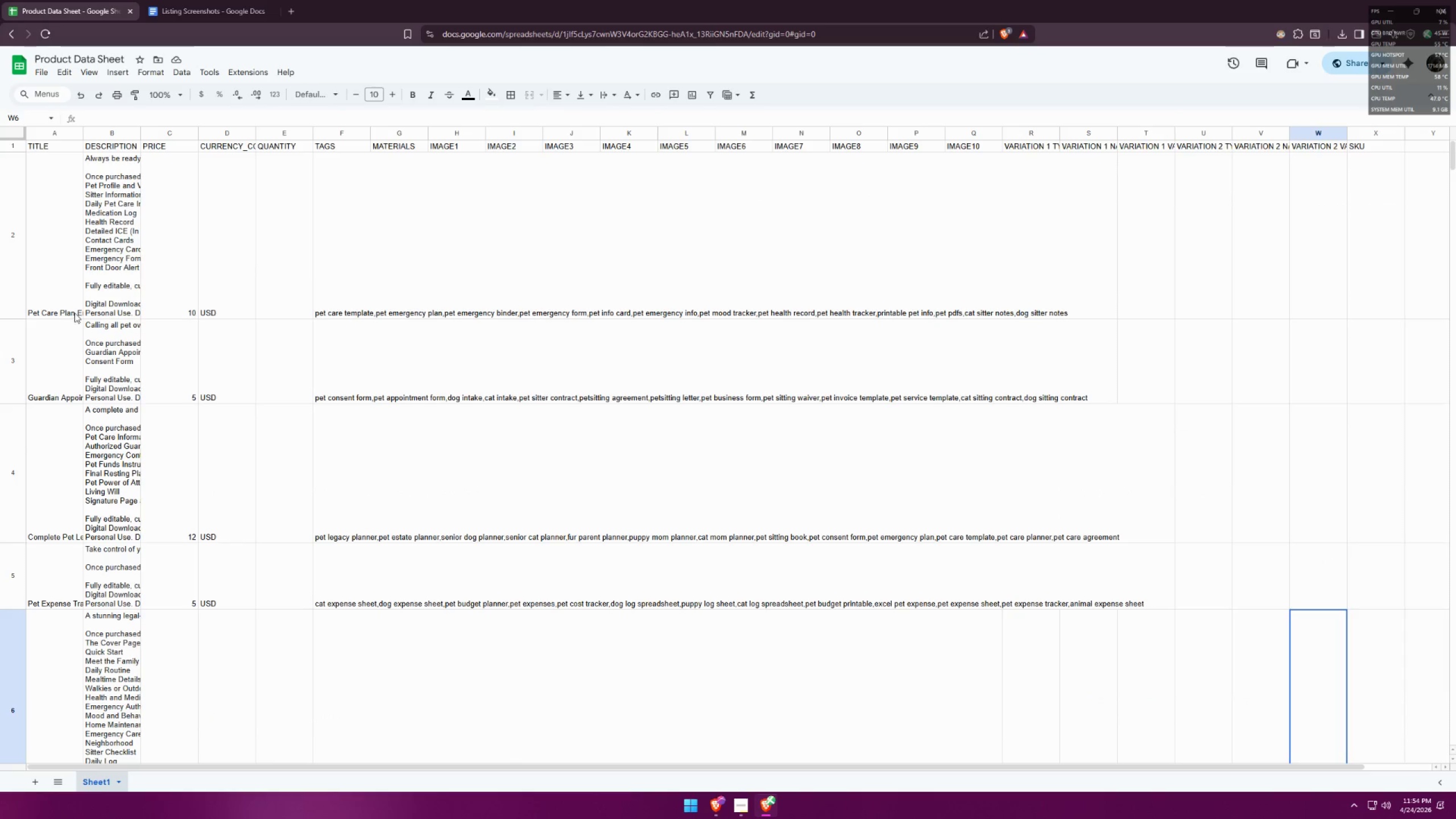 
left_click([72, 259])
 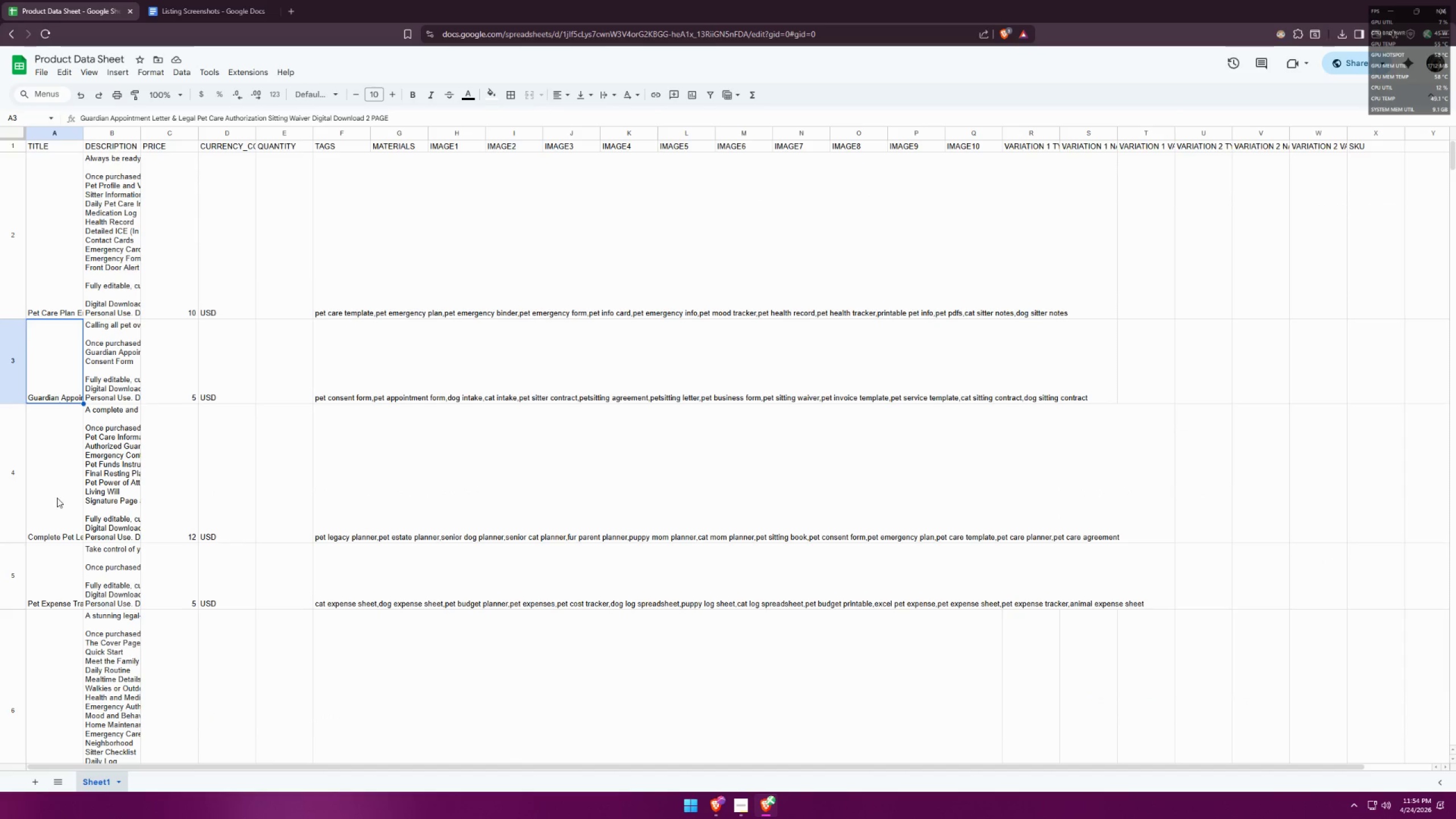 
double_click([48, 580])
 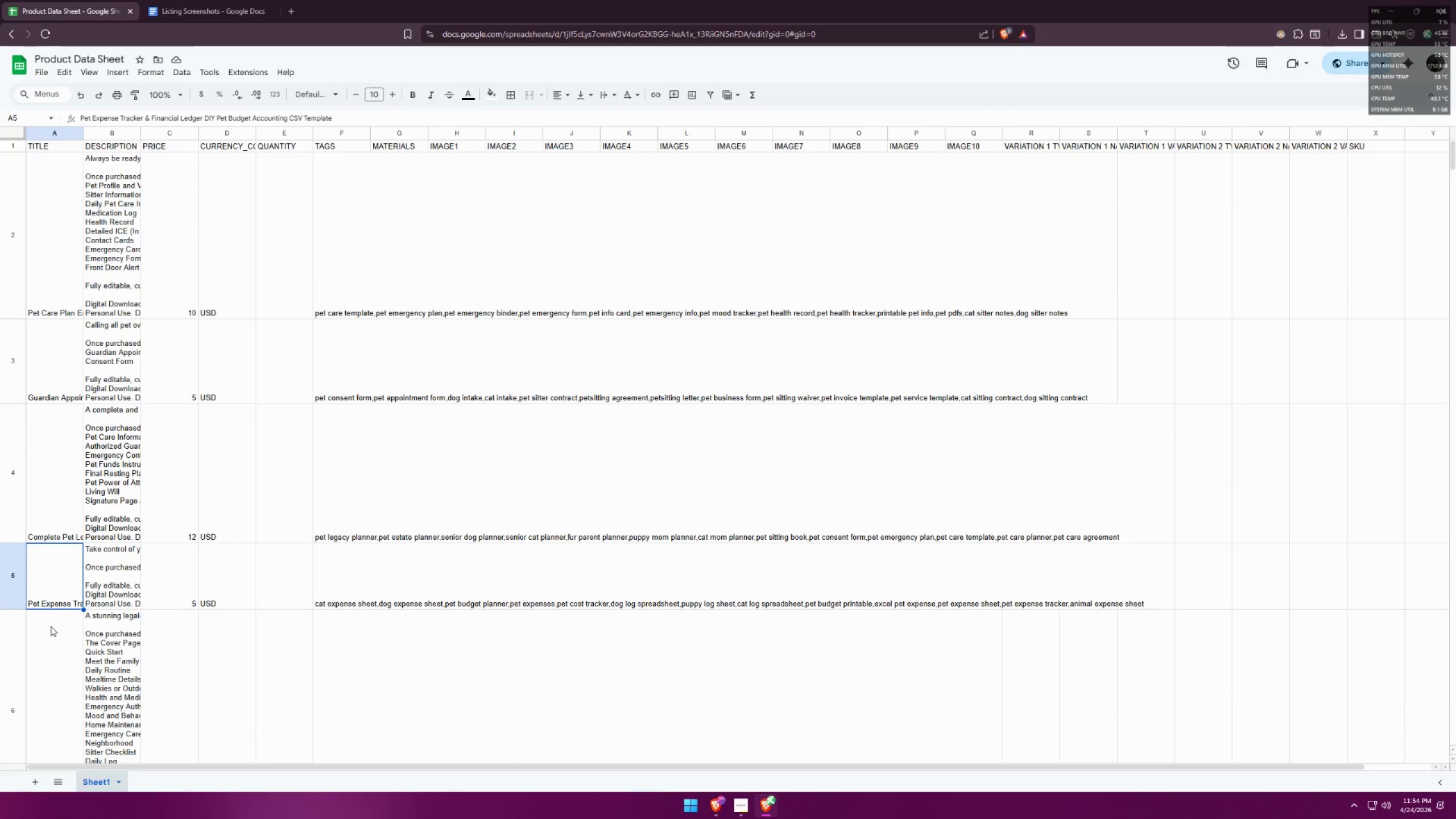 
triple_click([55, 654])
 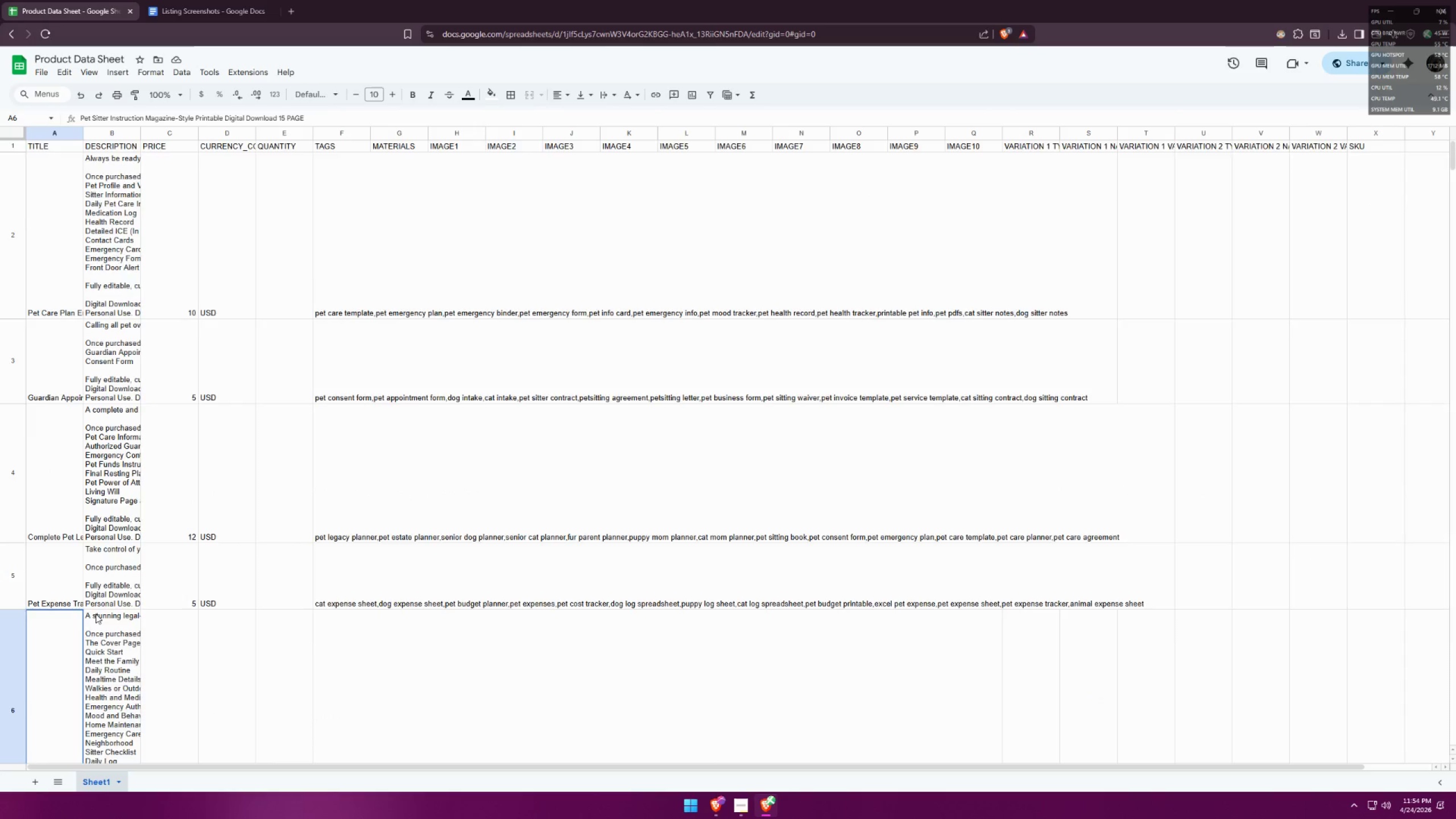 
scroll: coordinate [145, 568], scroll_direction: down, amount: 4.0
 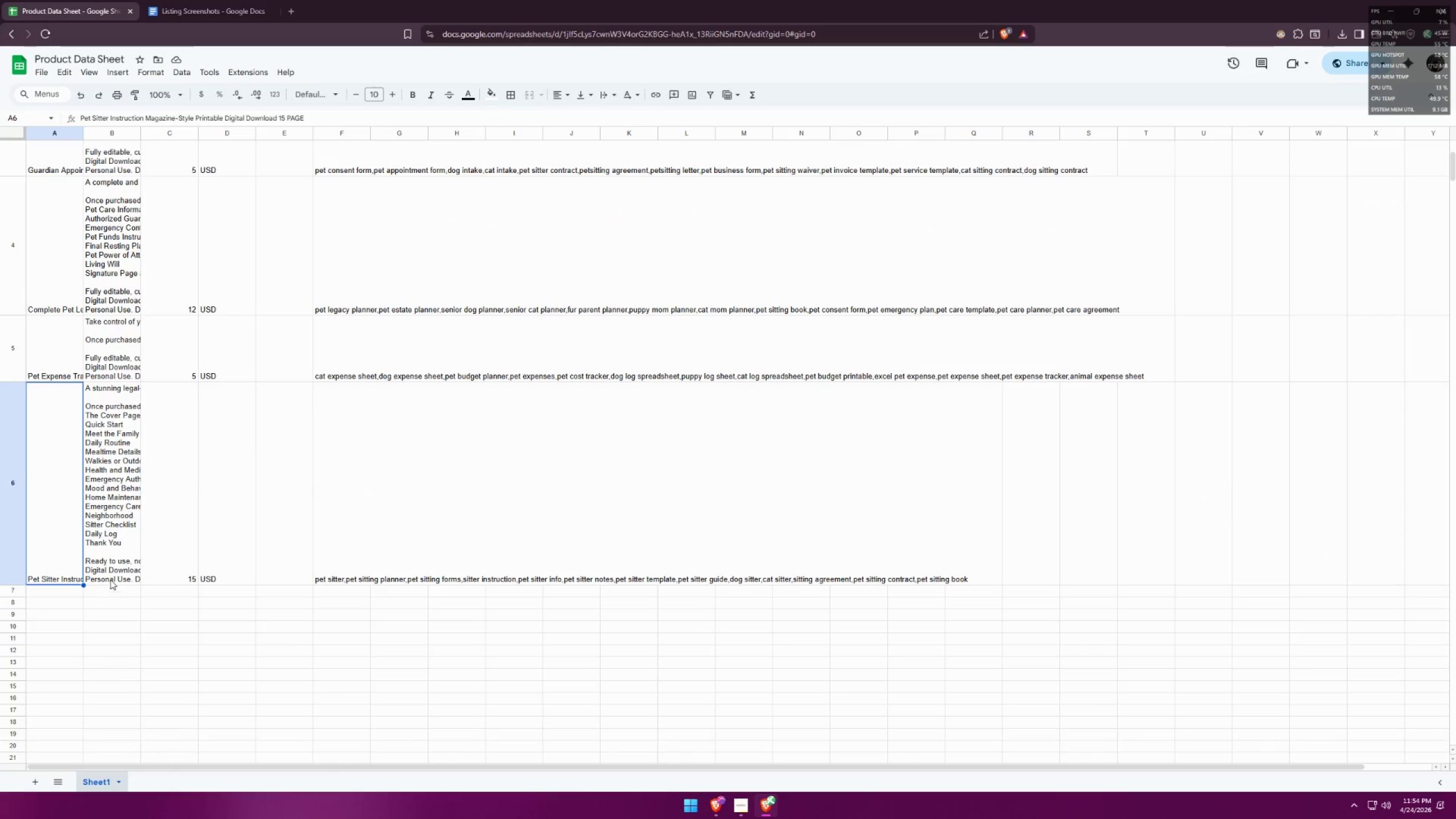 
scroll: coordinate [379, 350], scroll_direction: up, amount: 11.0
 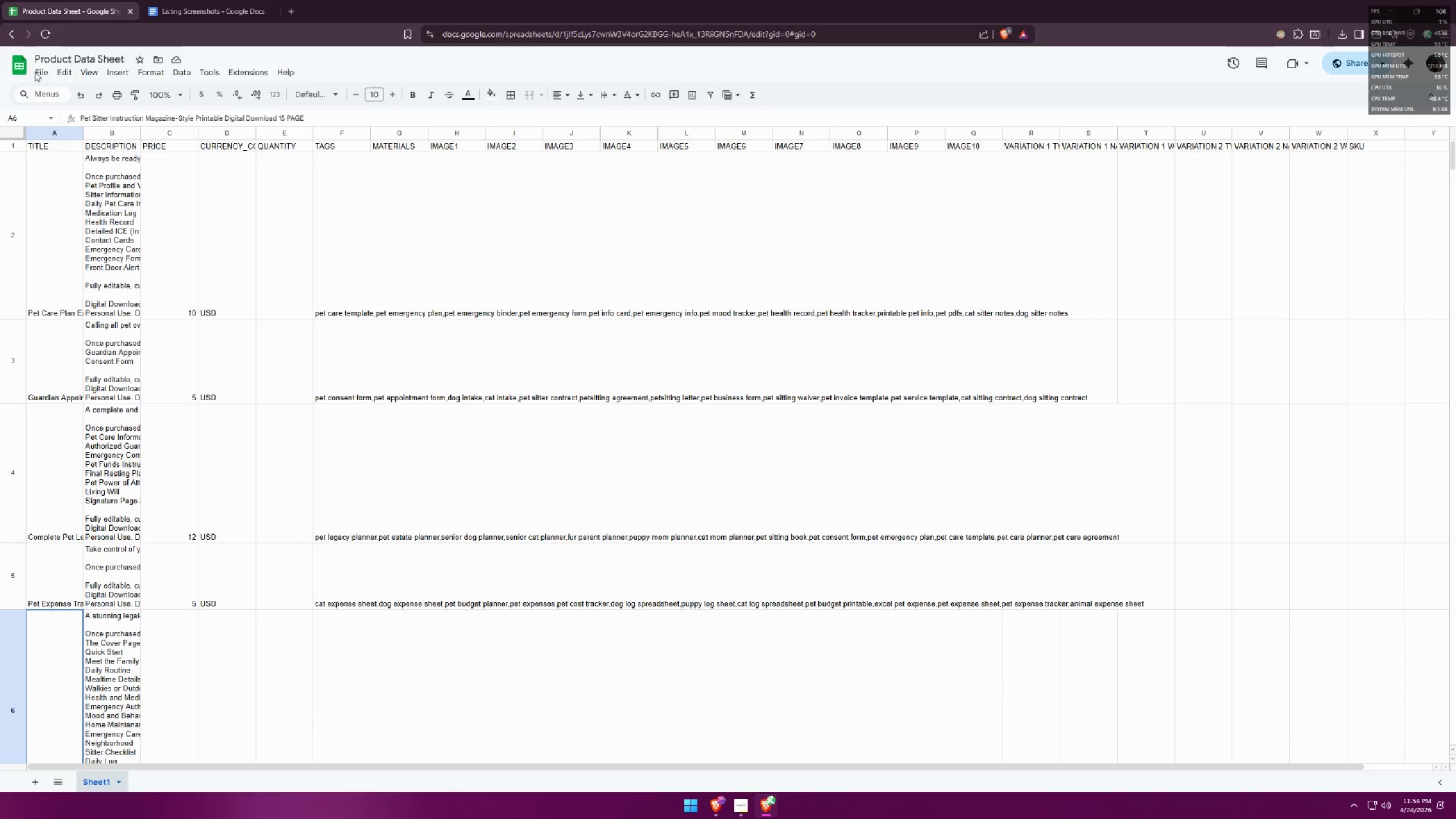 
left_click([35, 72])
 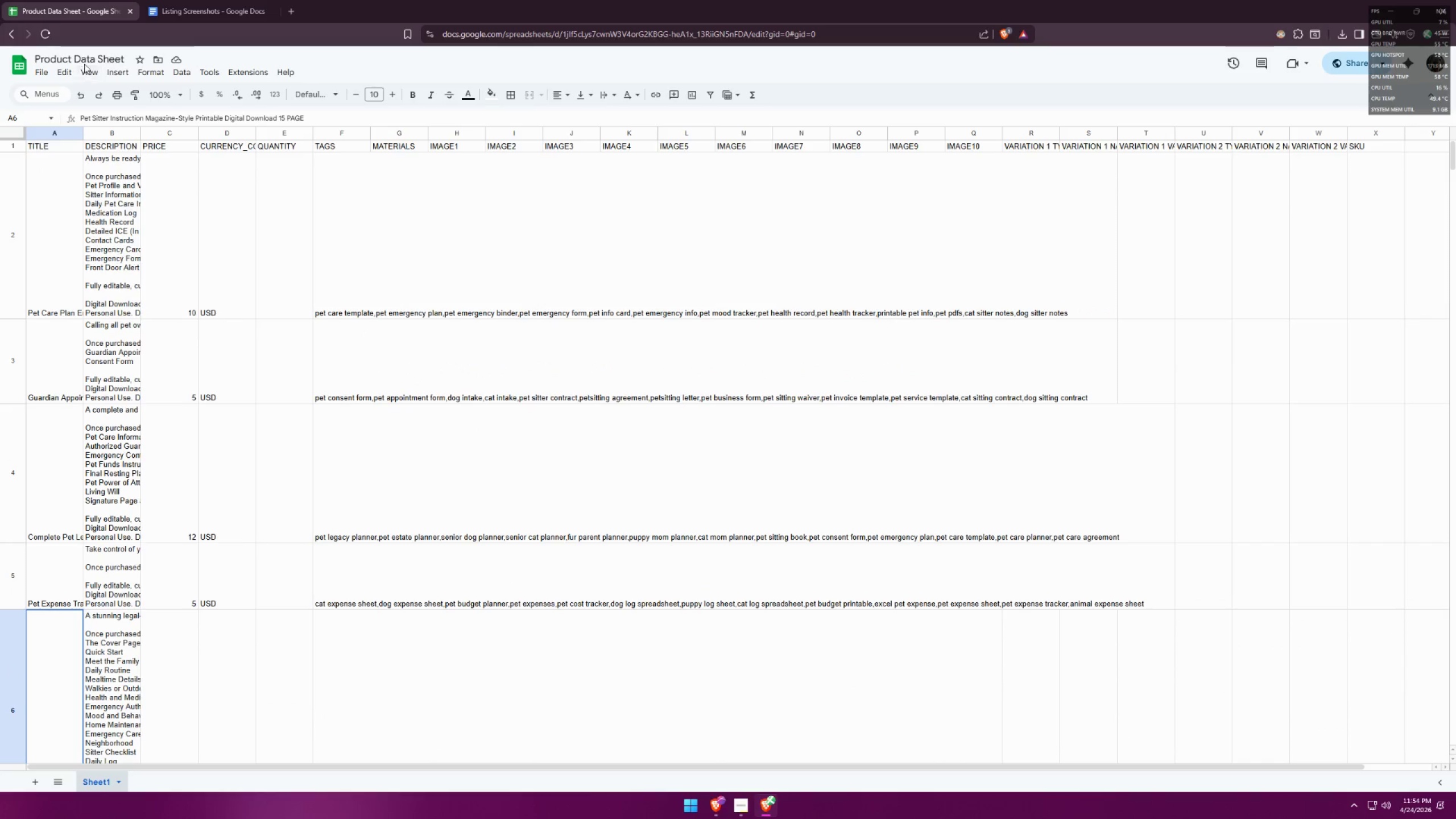 
double_click([91, 59])
 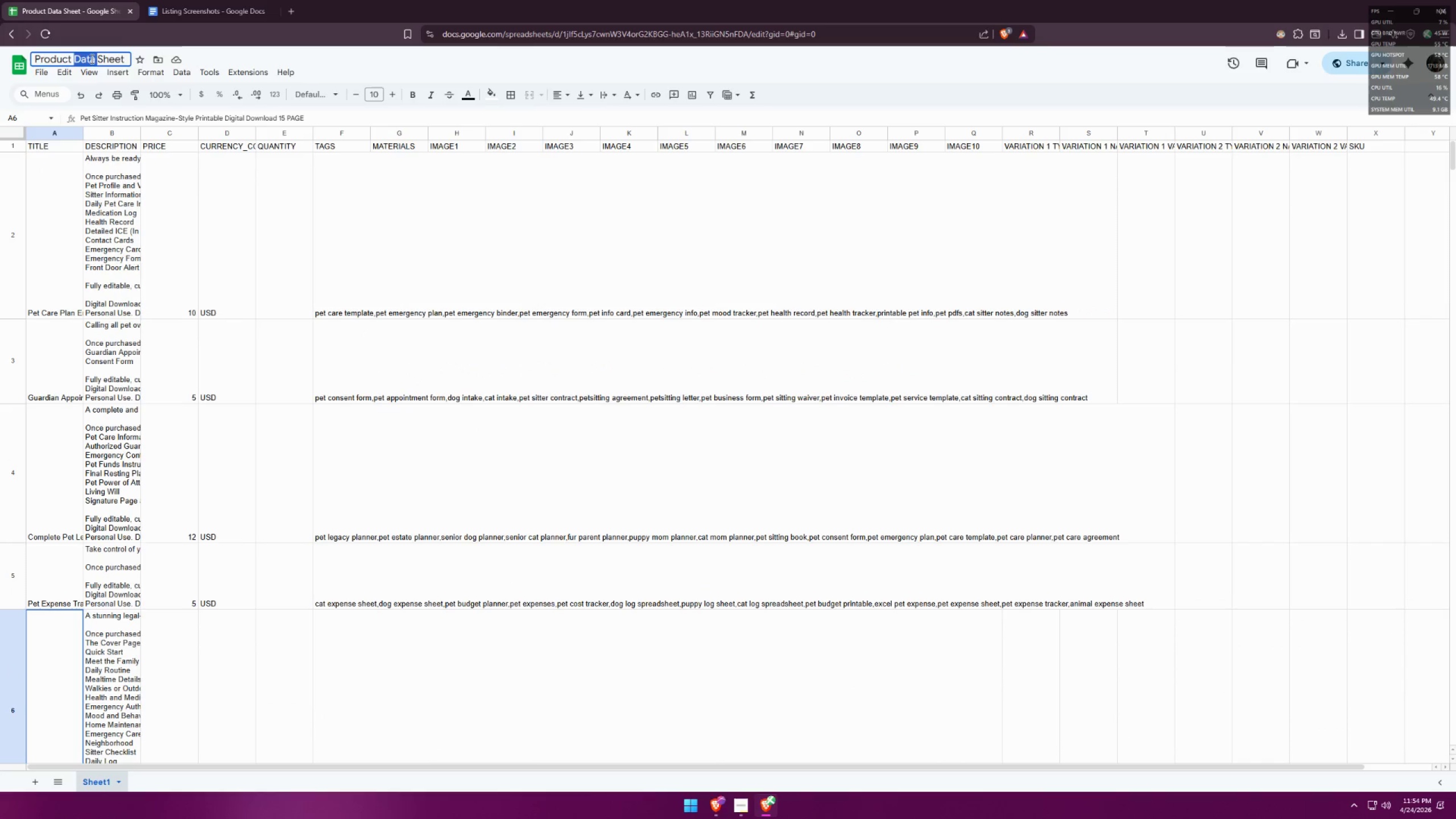 
triple_click([91, 59])
 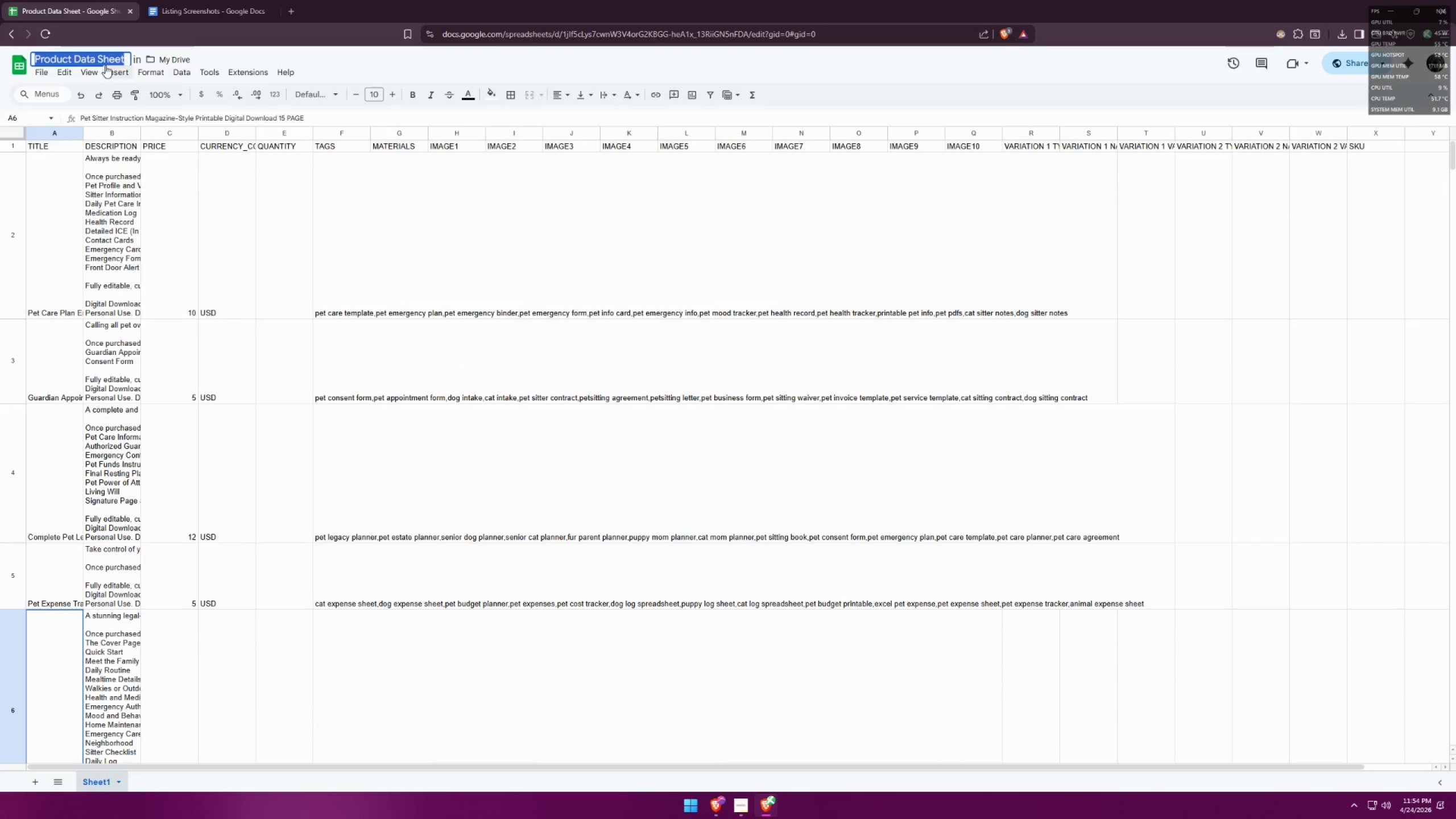 
key(Control+ControlLeft)
 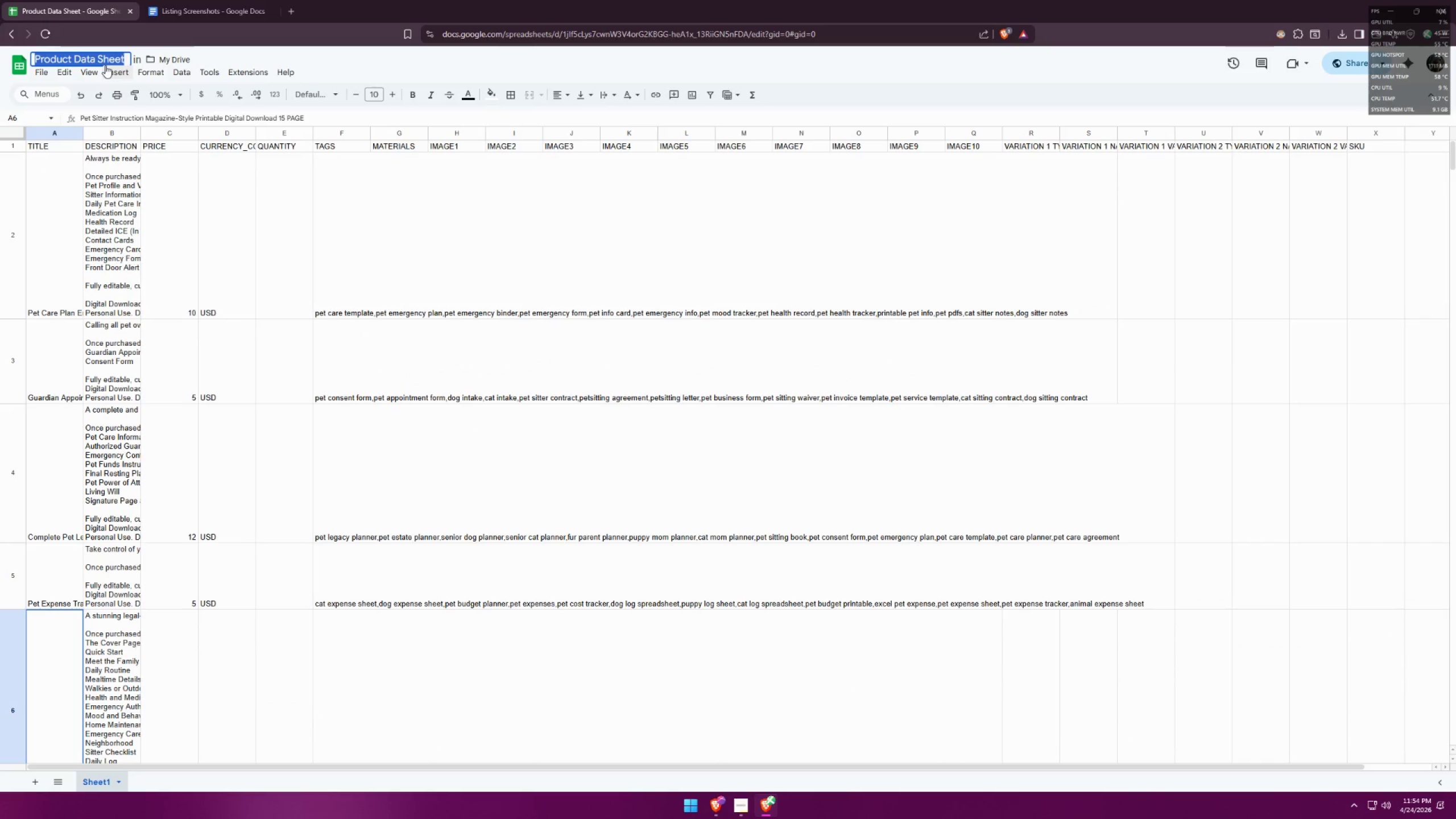 
key(Control+C)
 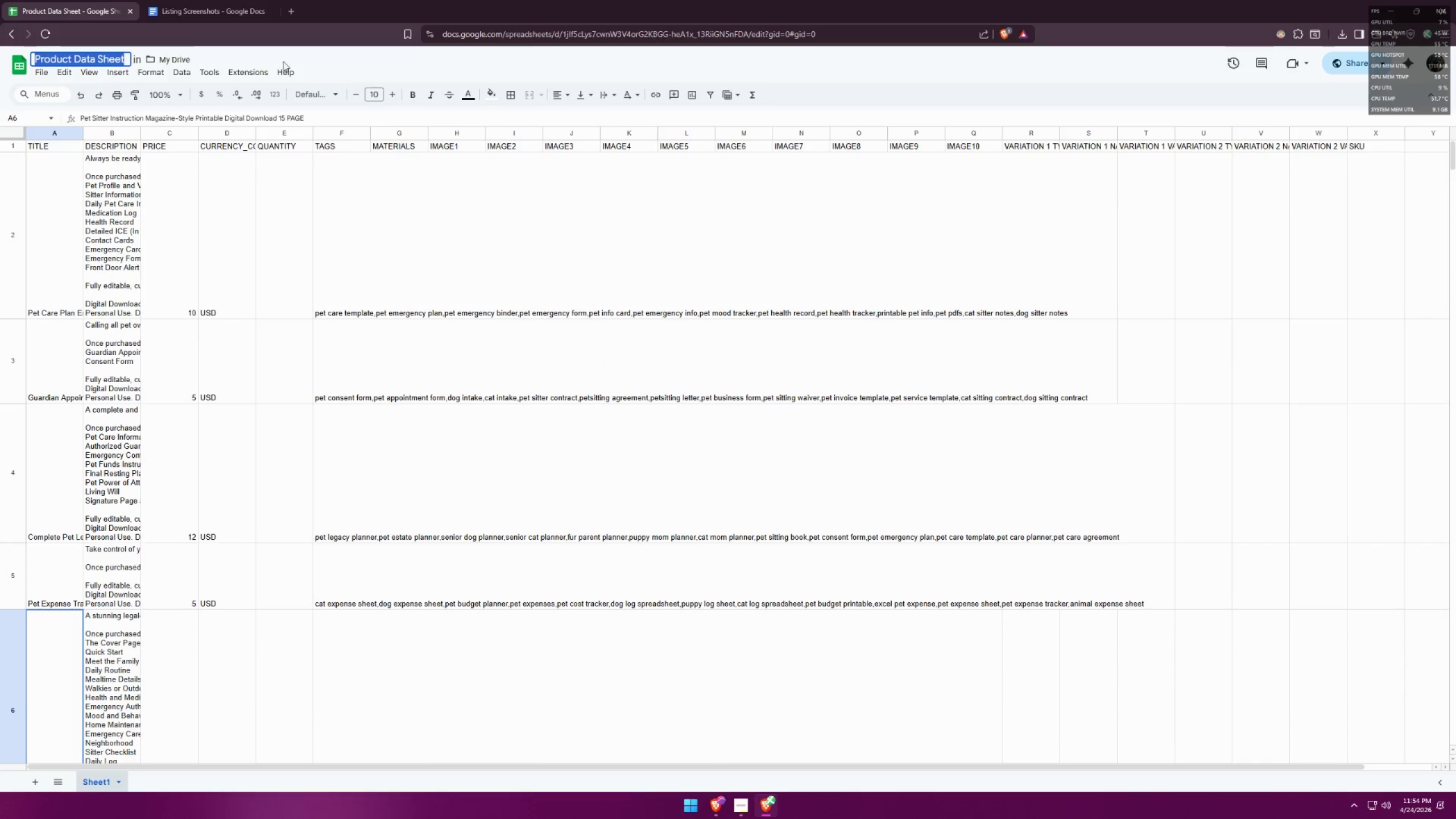 
left_click([321, 61])
 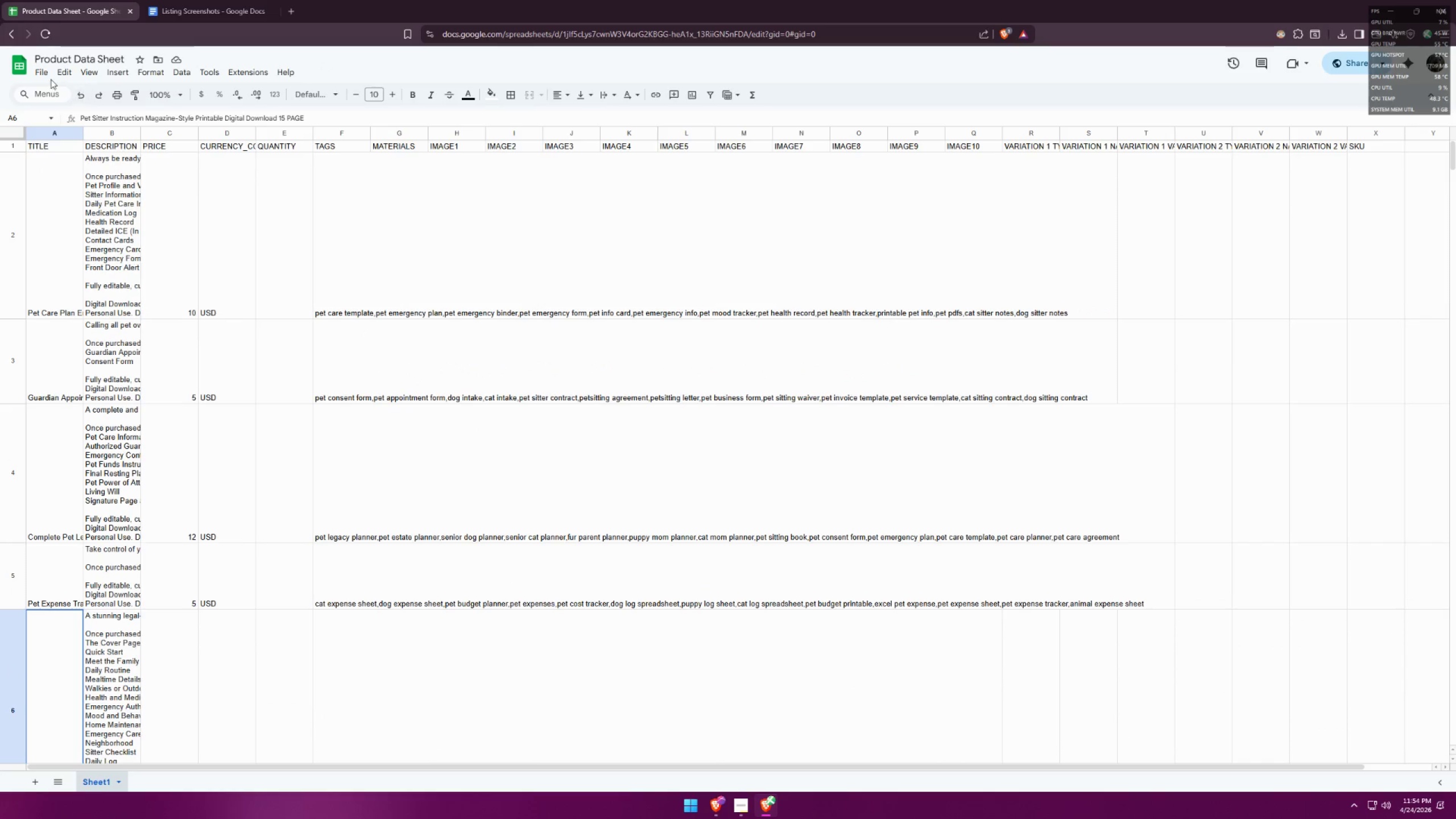 
left_click([43, 77])
 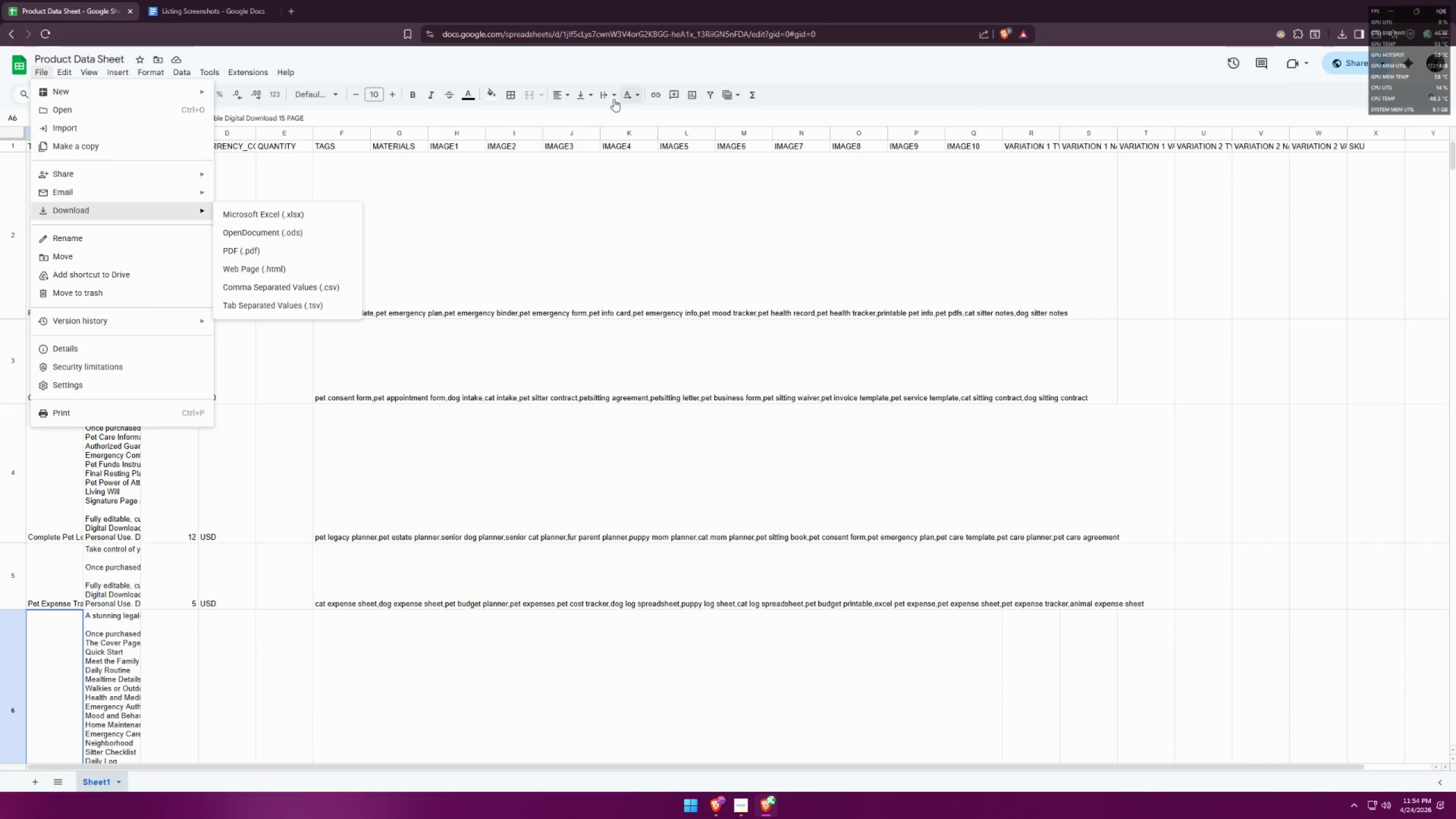 
left_click([39, 77])
 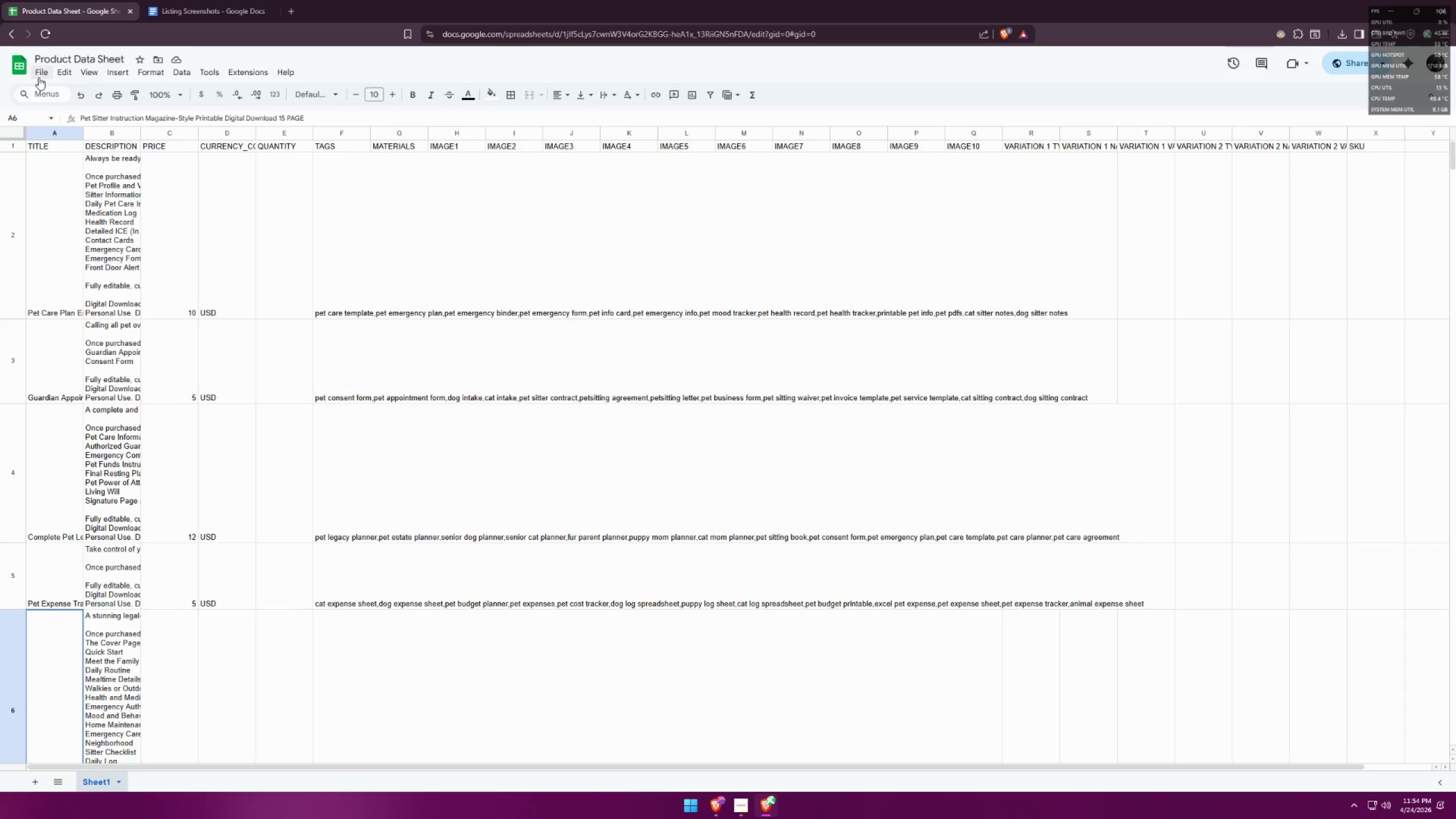 
left_click([39, 77])
 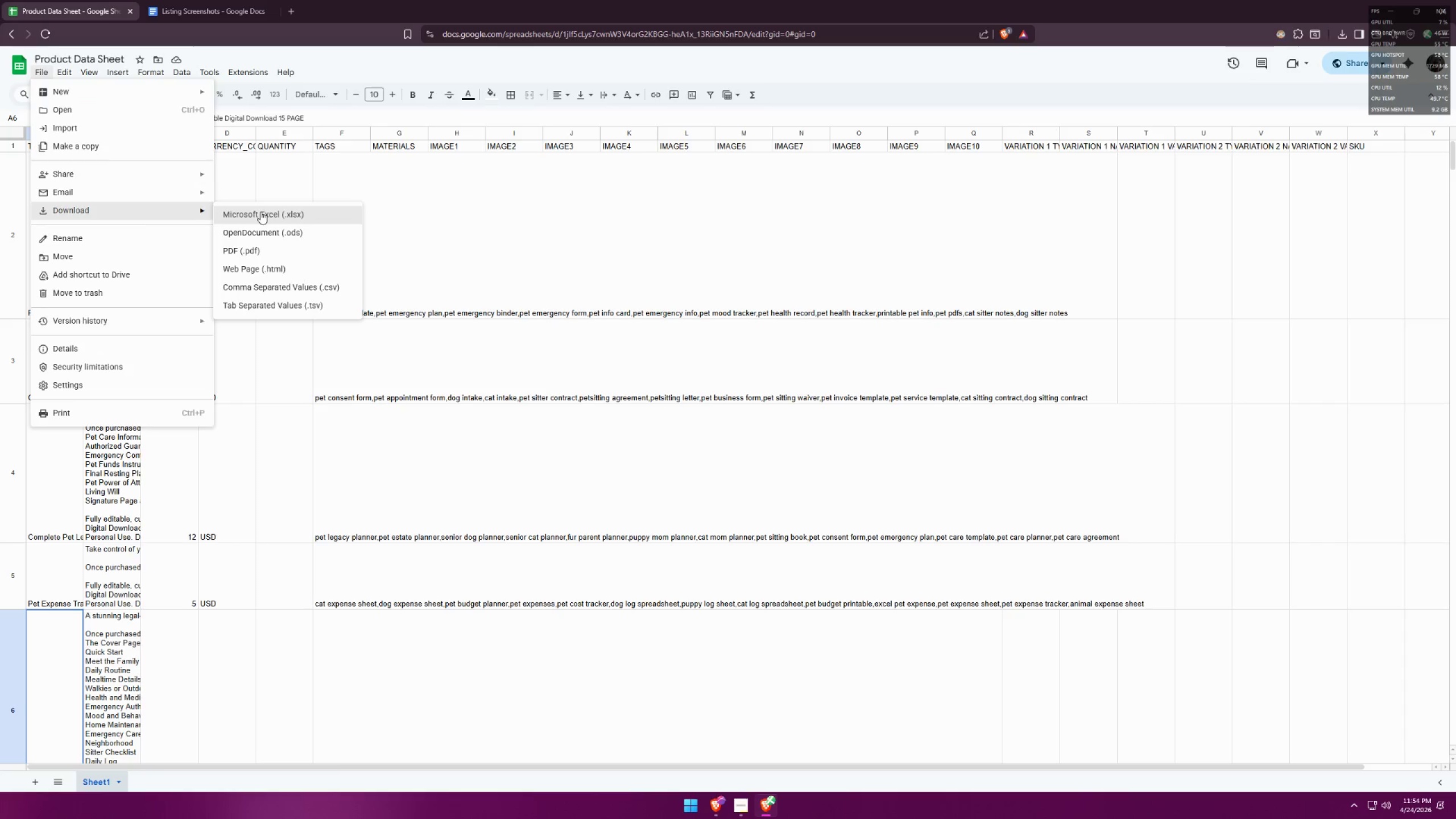 
left_click([292, 292])
 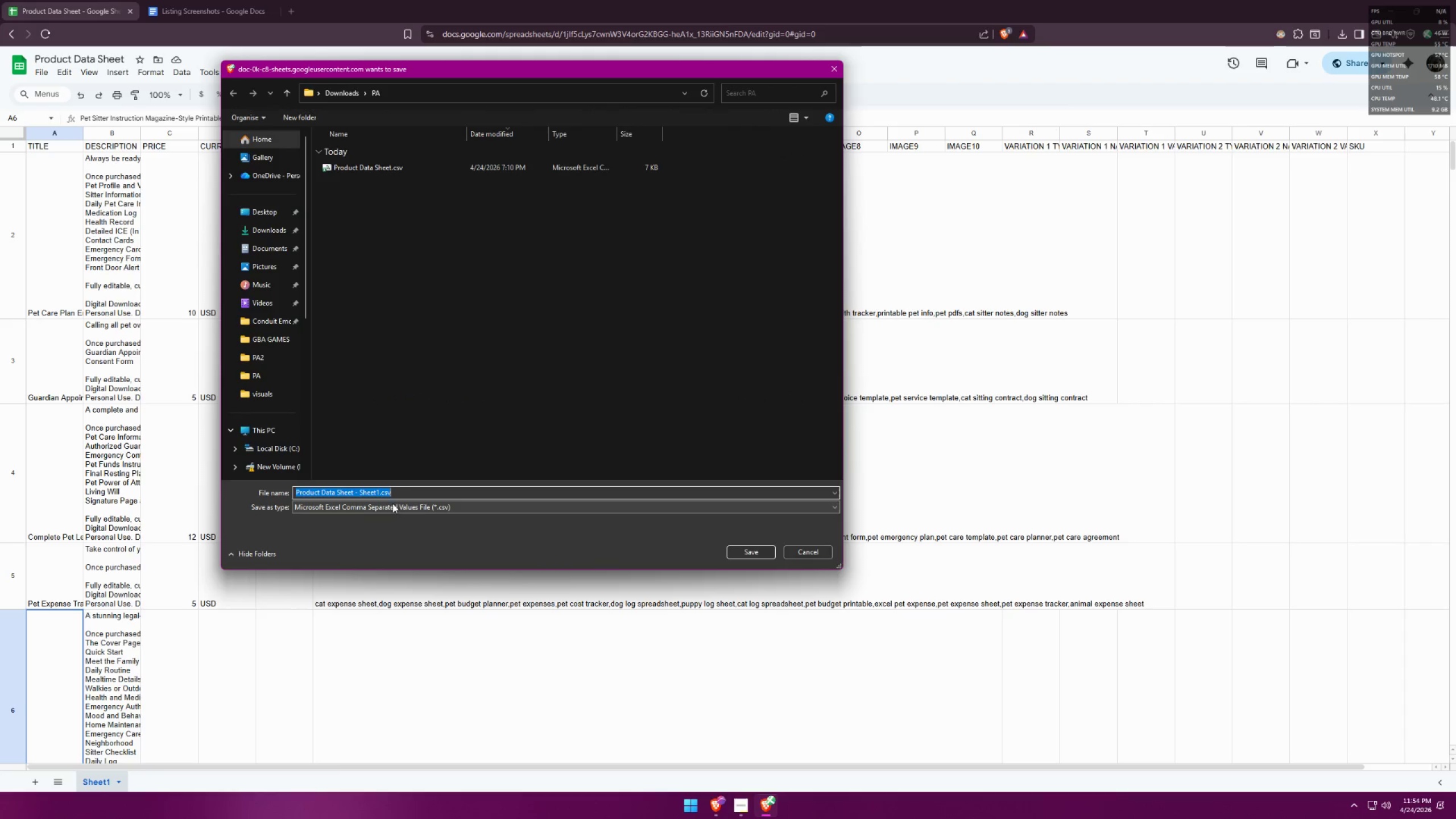 
left_click([280, 90])
 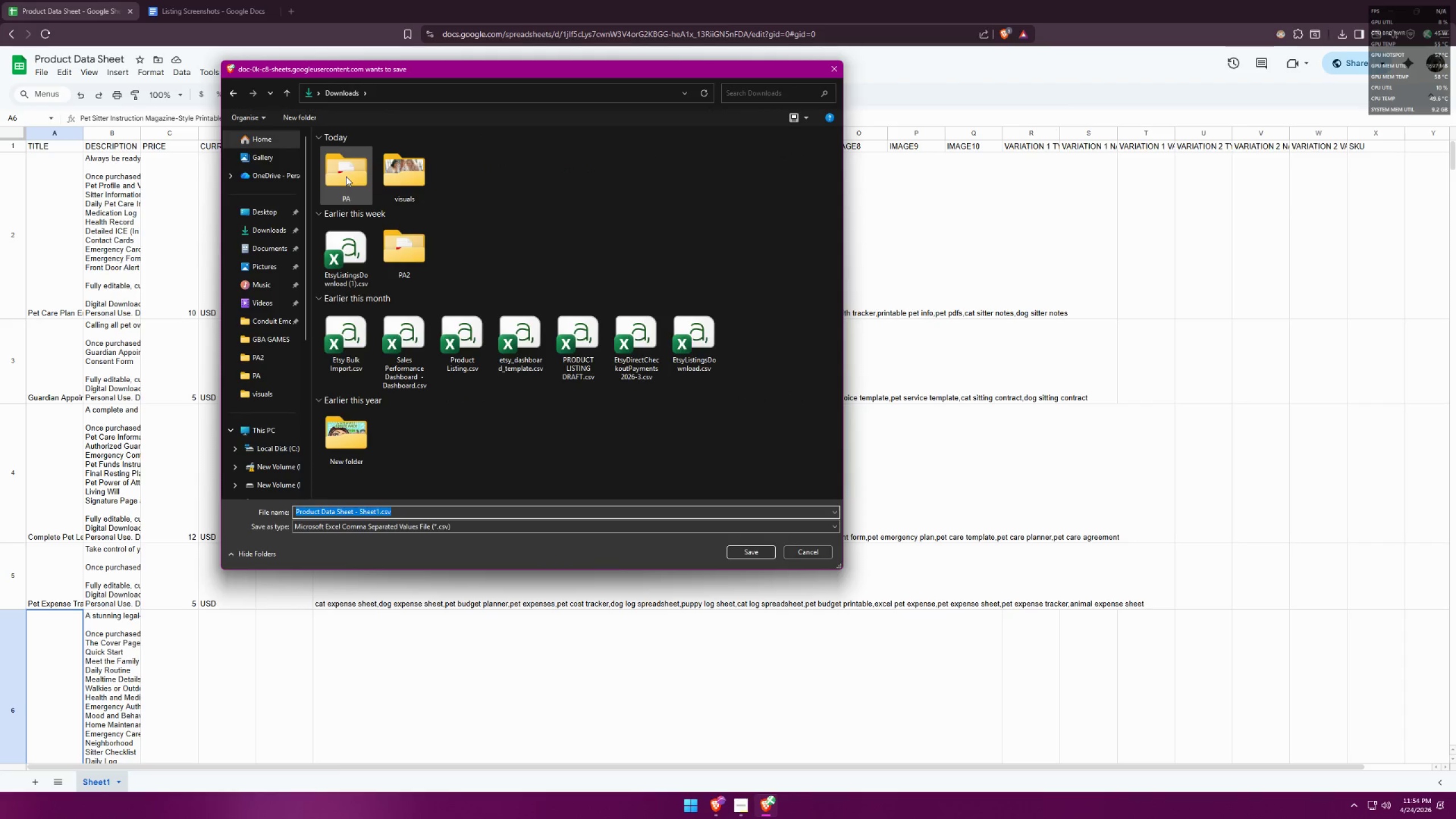 
double_click([346, 176])
 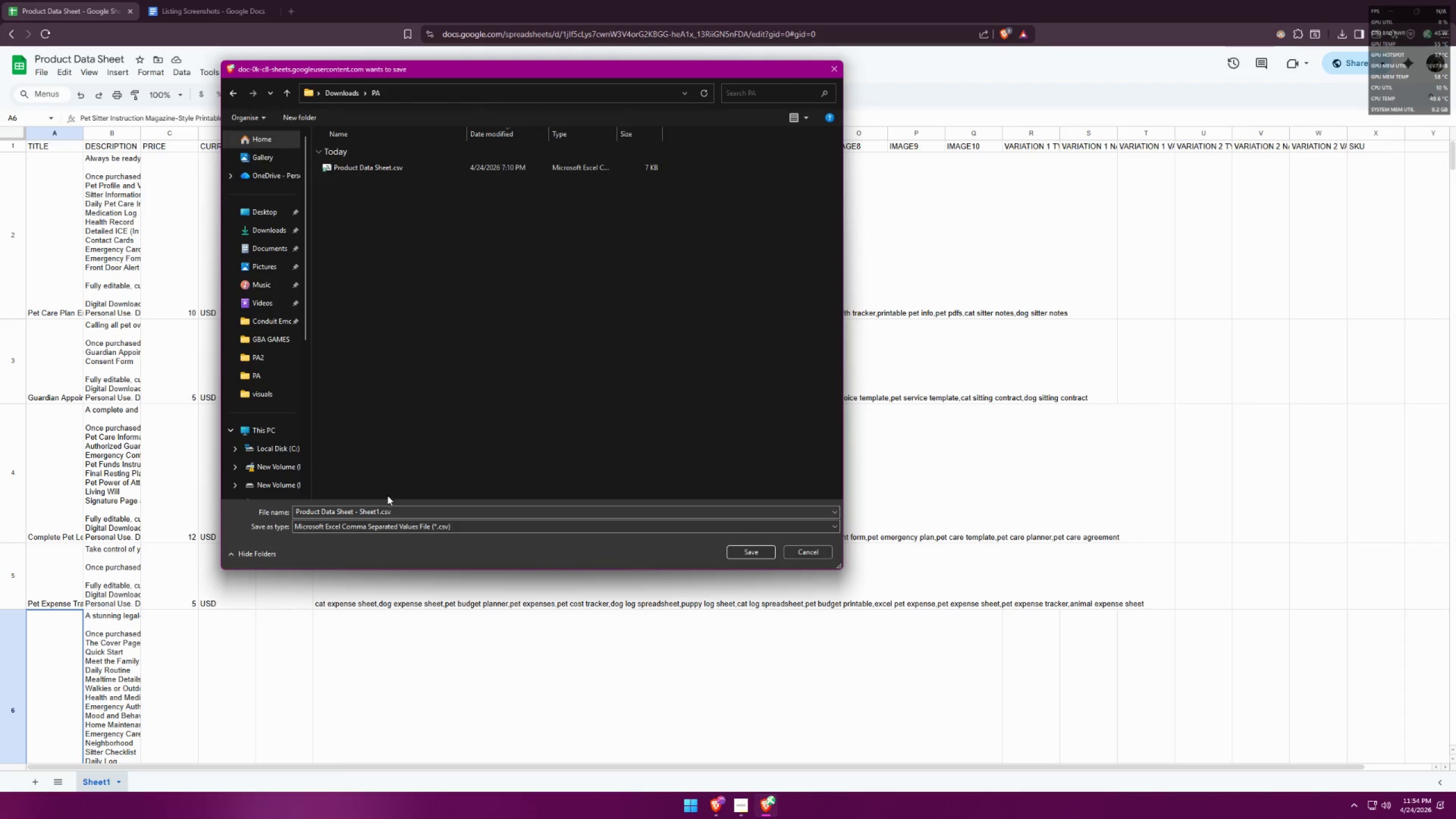 
left_click([409, 512])
 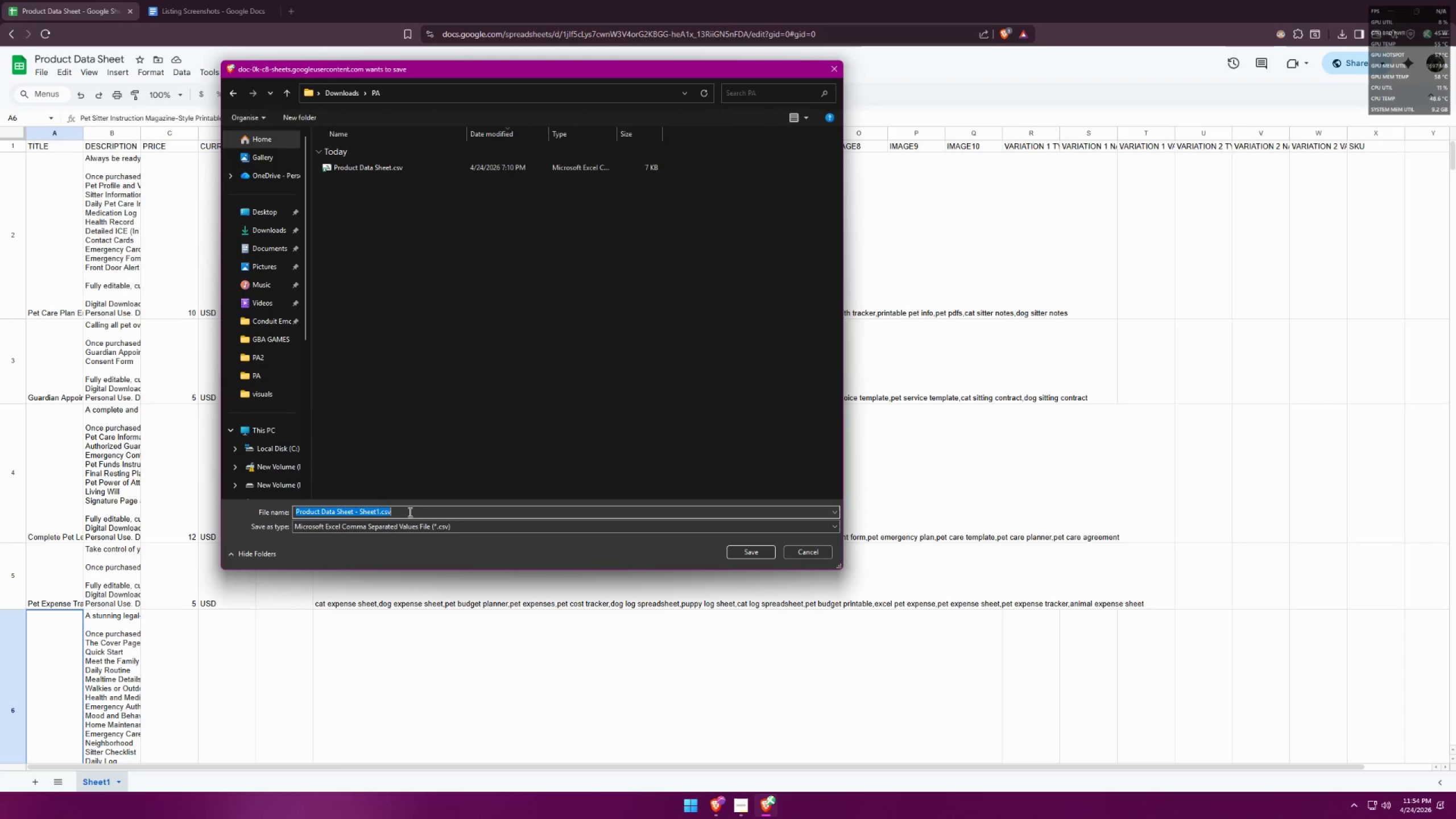 
key(Control+ControlLeft)
 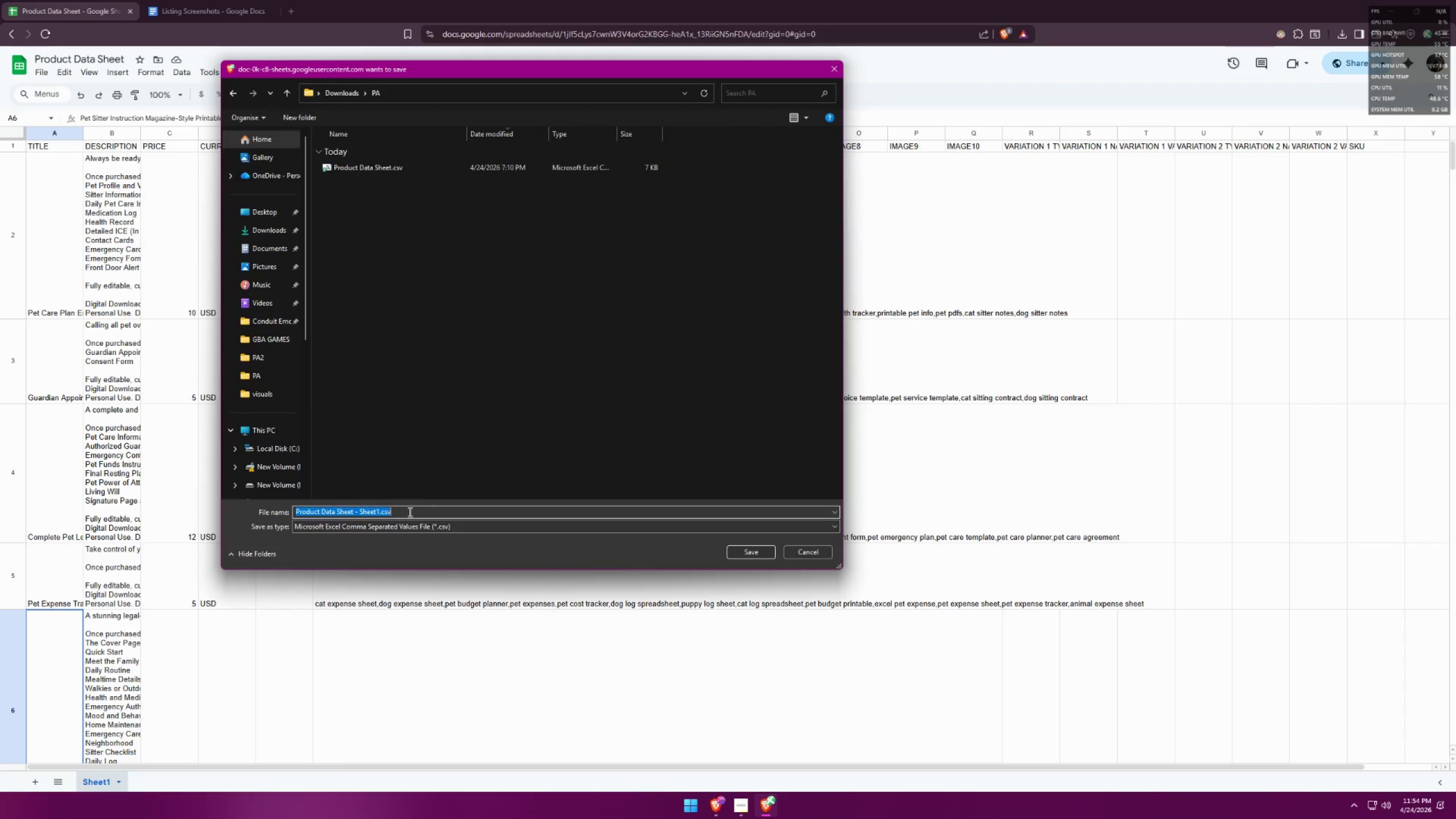 
key(Control+V)
 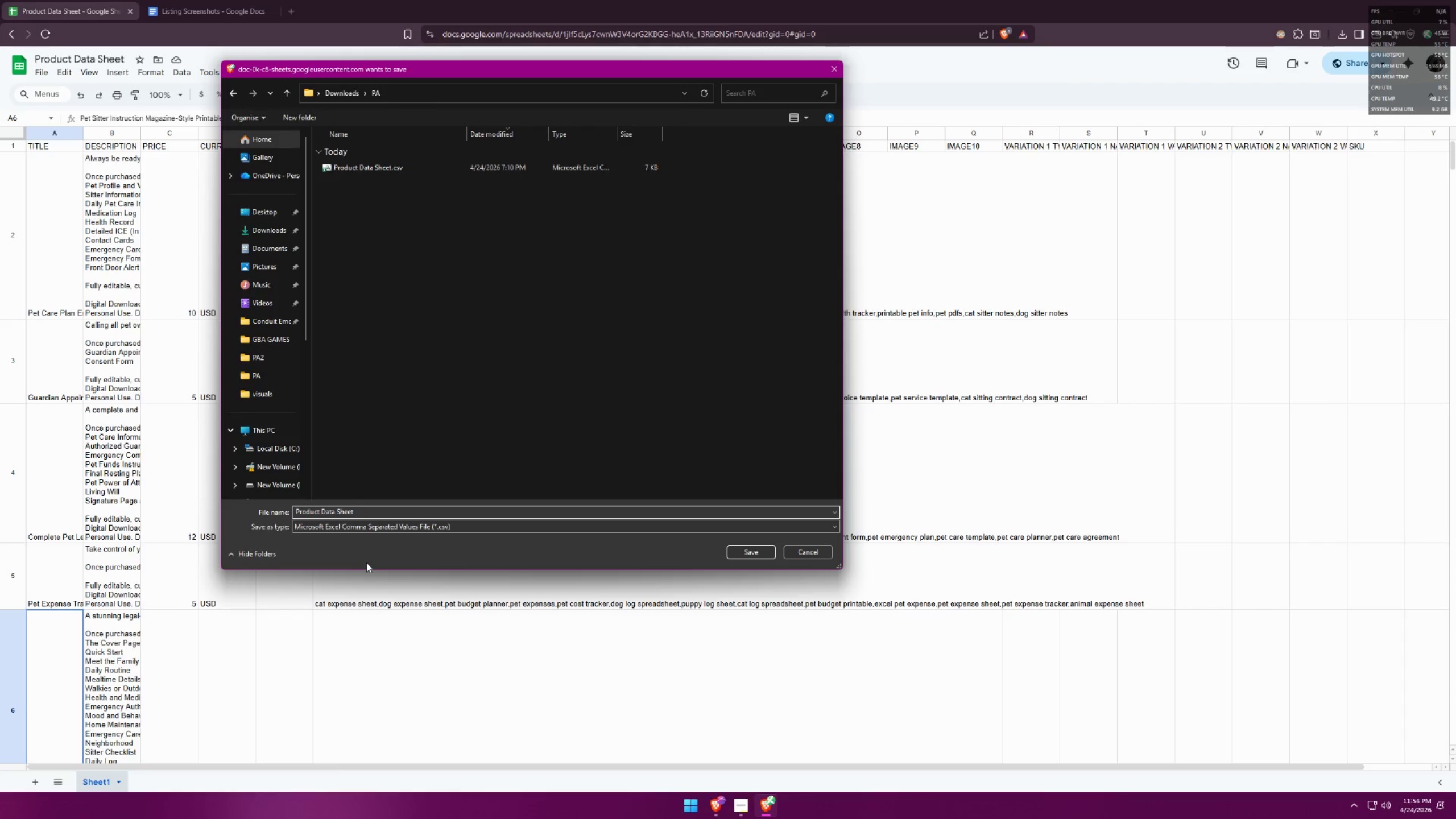 
left_click([746, 548])
 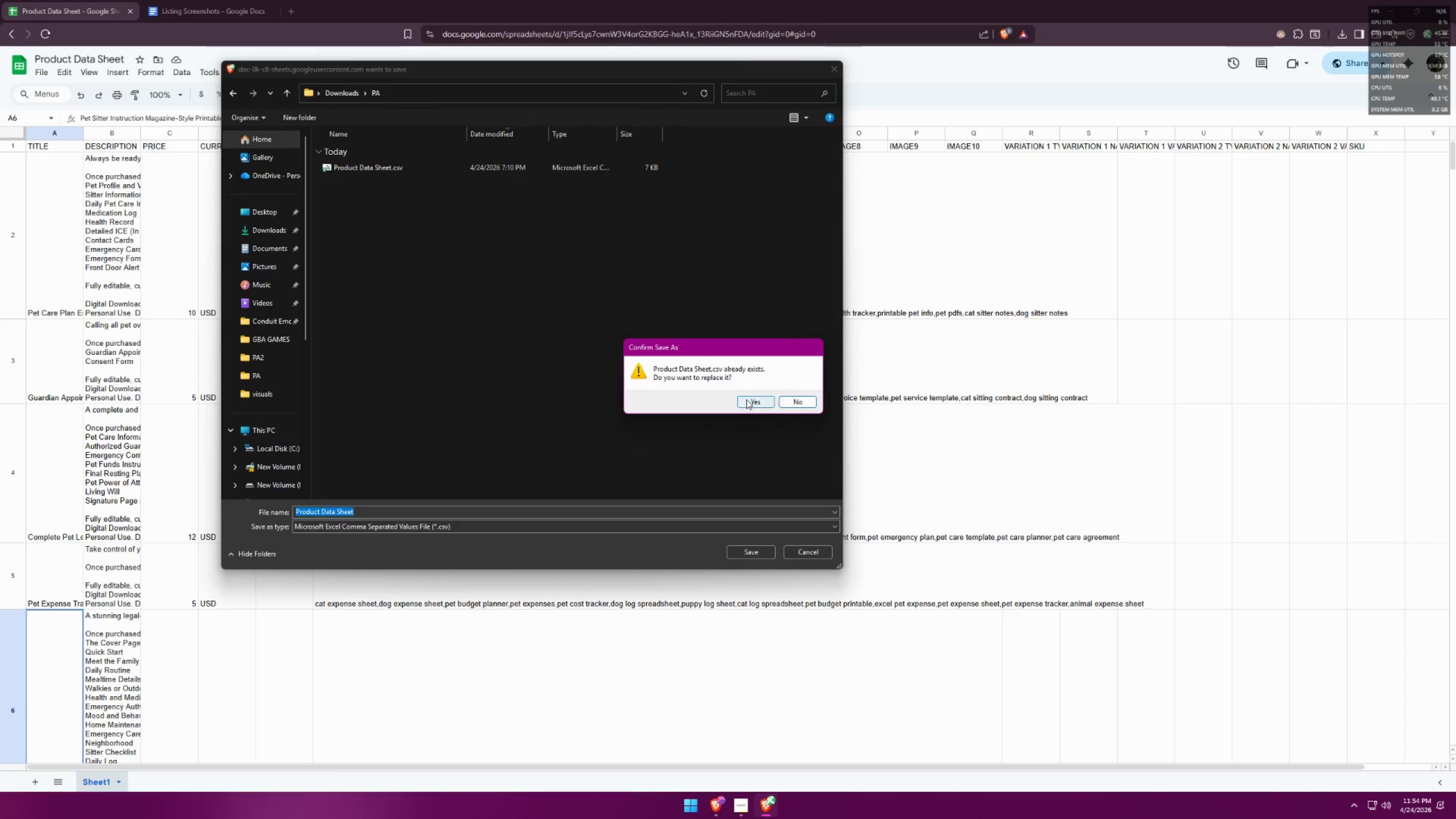 
left_click([746, 399])
 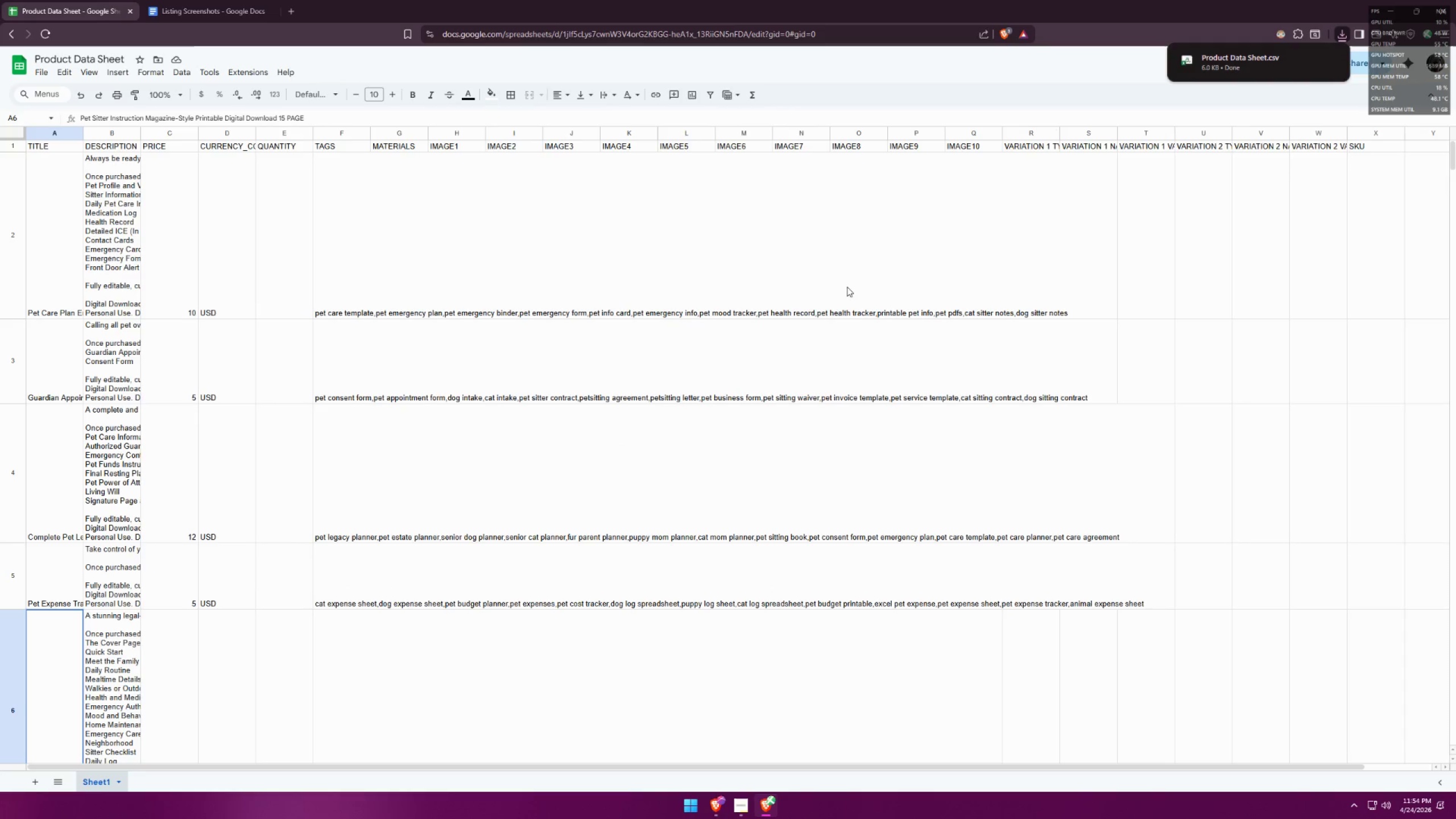 
scroll: coordinate [168, 249], scroll_direction: down, amount: 5.0
 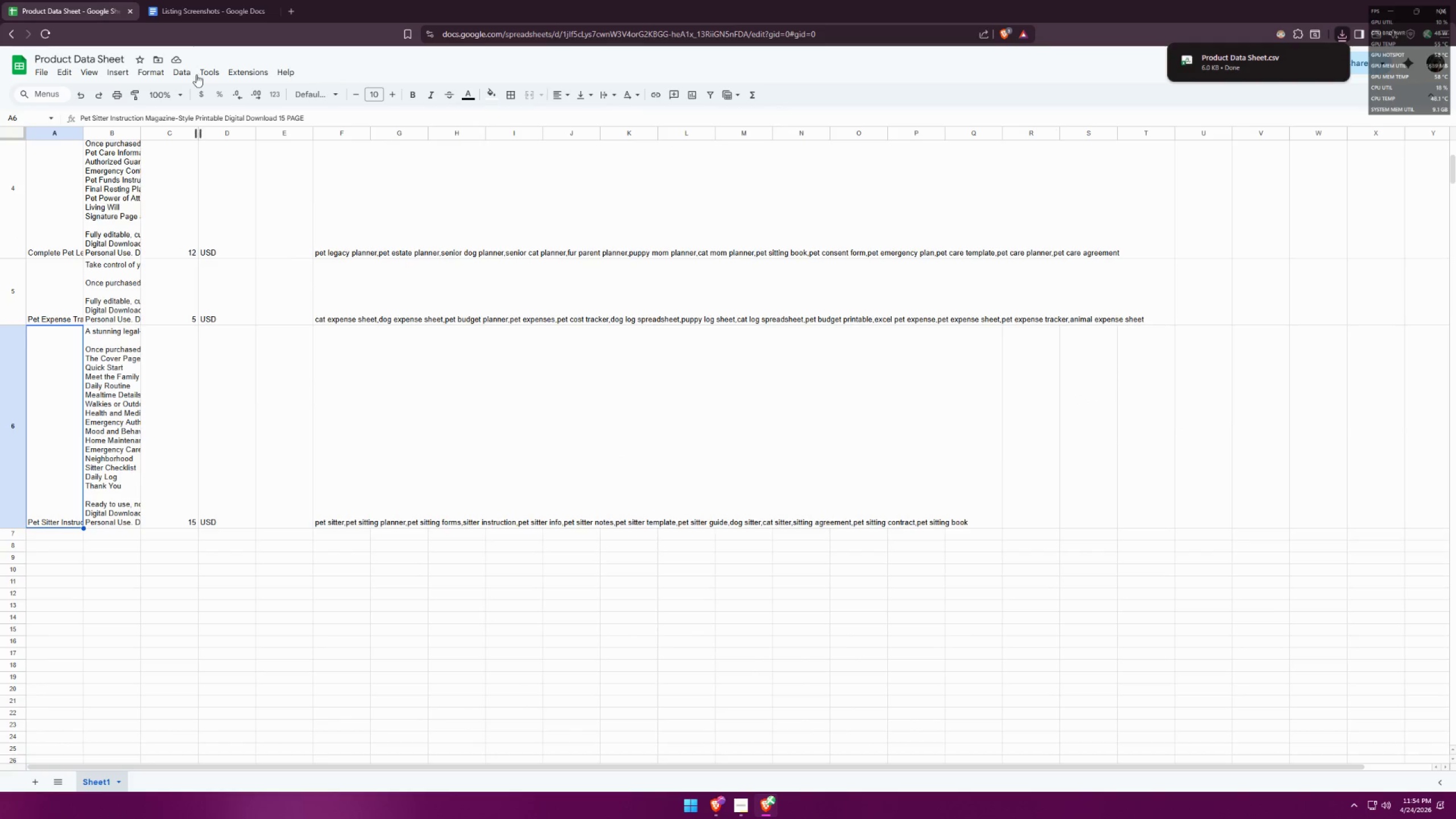 
left_click([199, 0])
 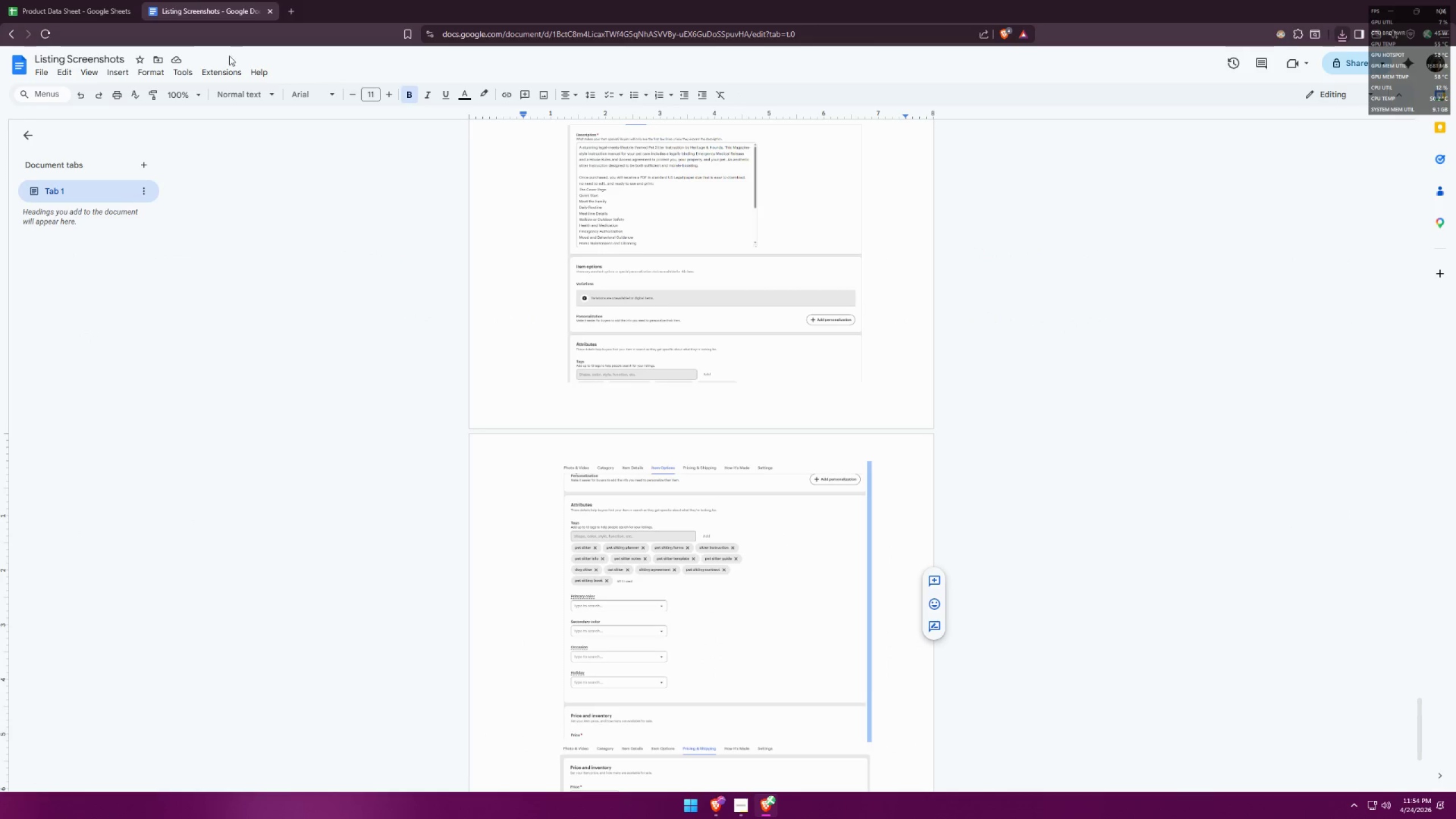 
scroll: coordinate [407, 363], scroll_direction: up, amount: 14.0
 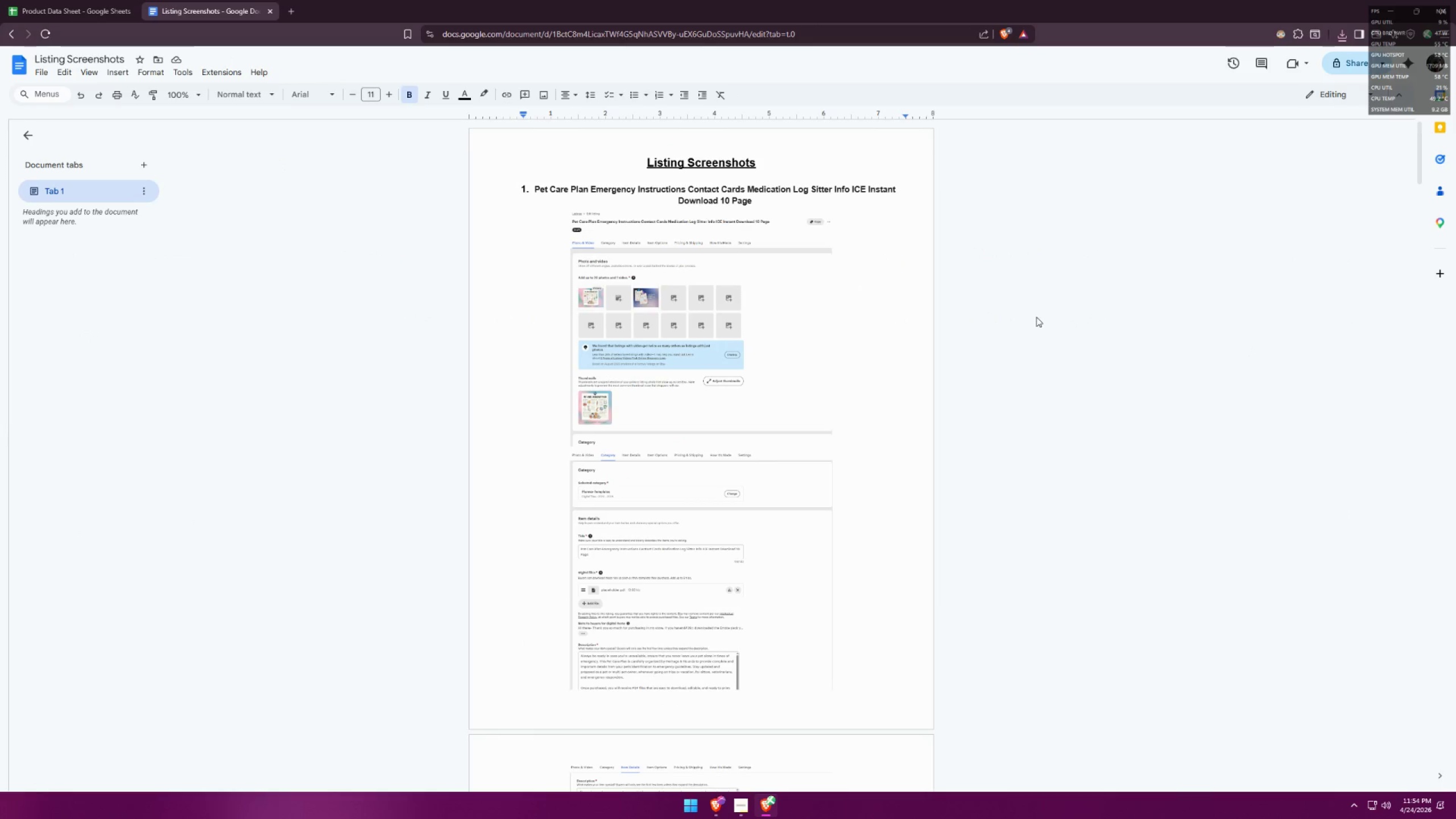 
left_click([750, 814])